 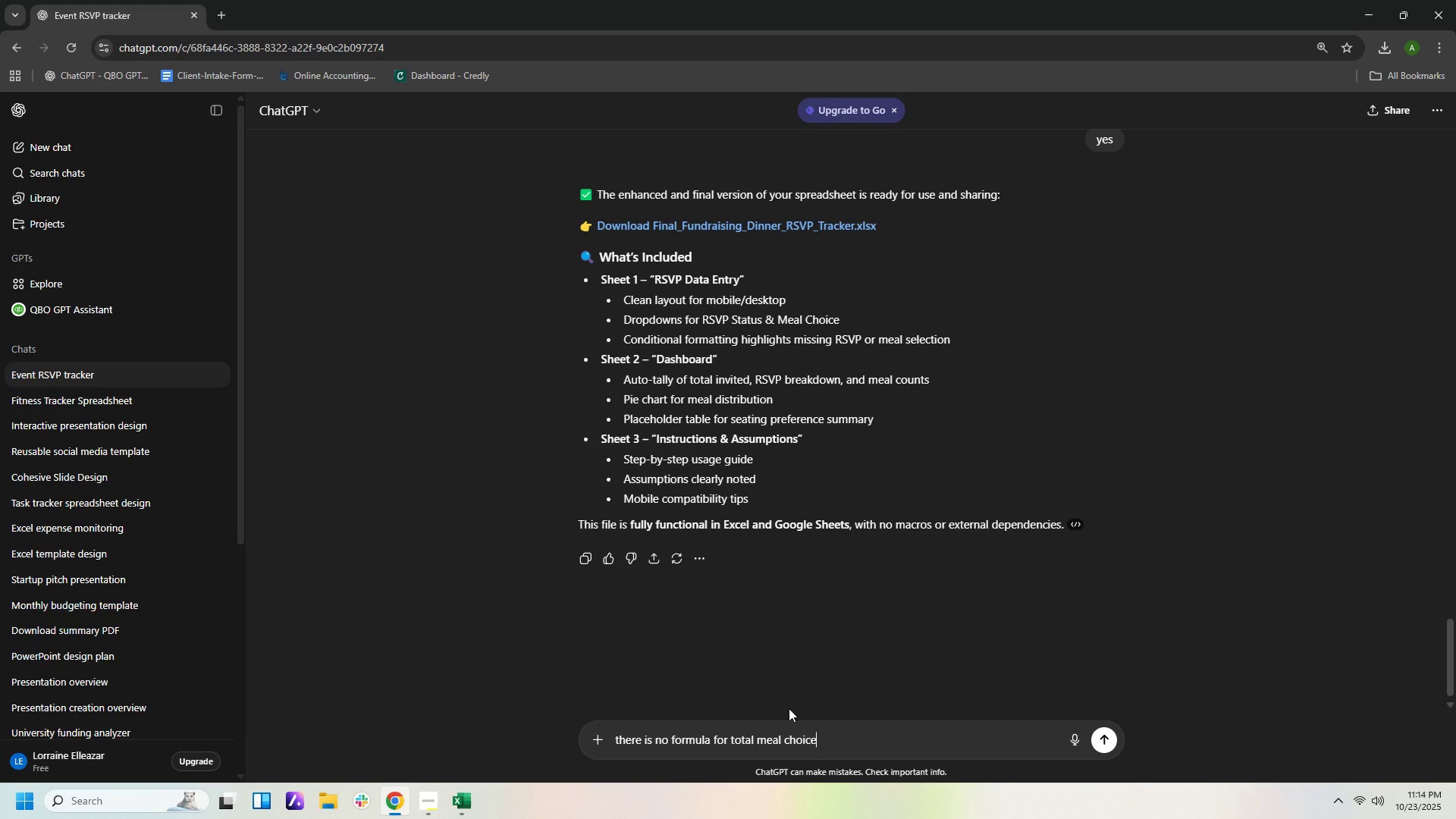 
key(Enter)
 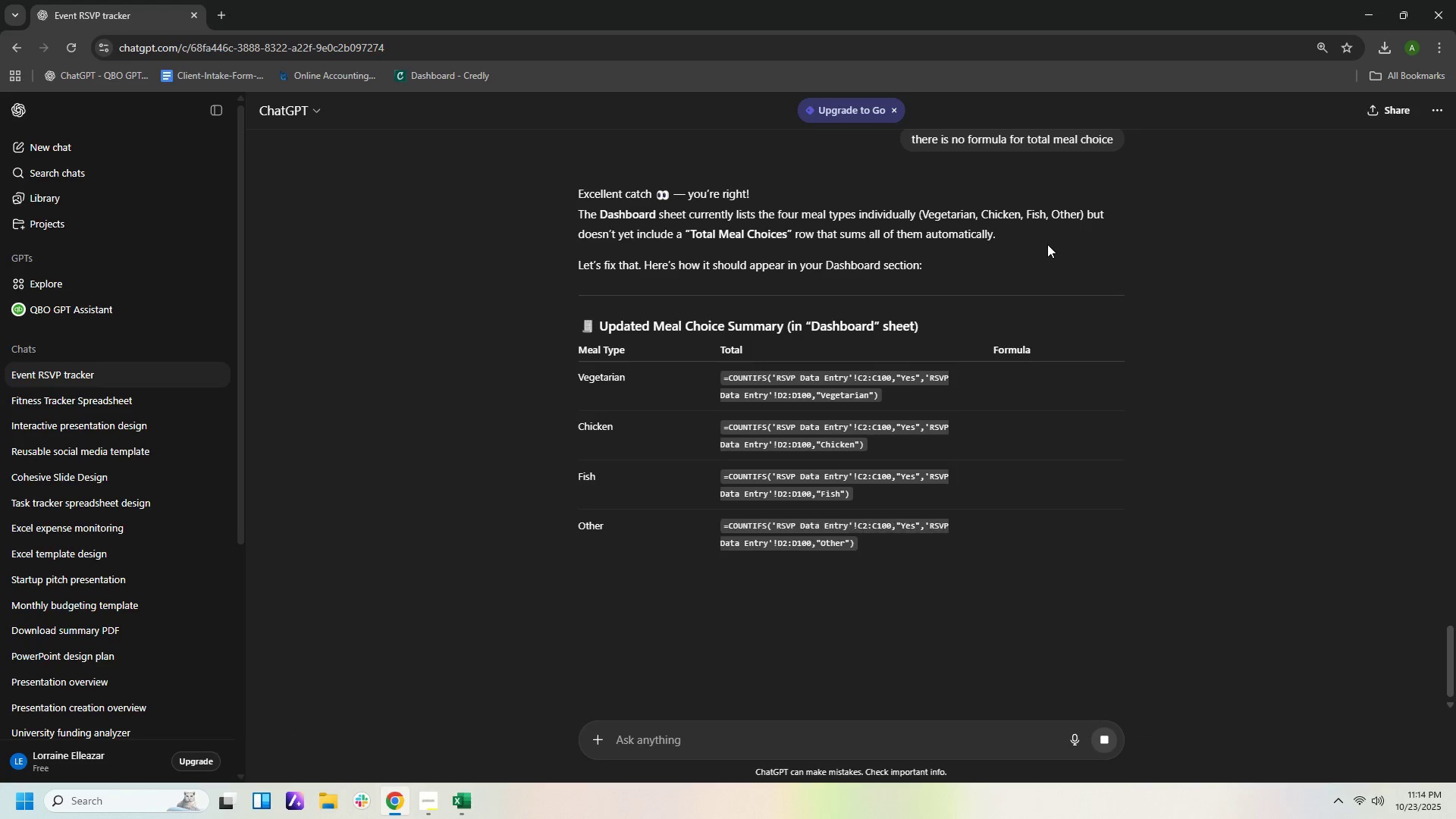 
wait(14.7)
 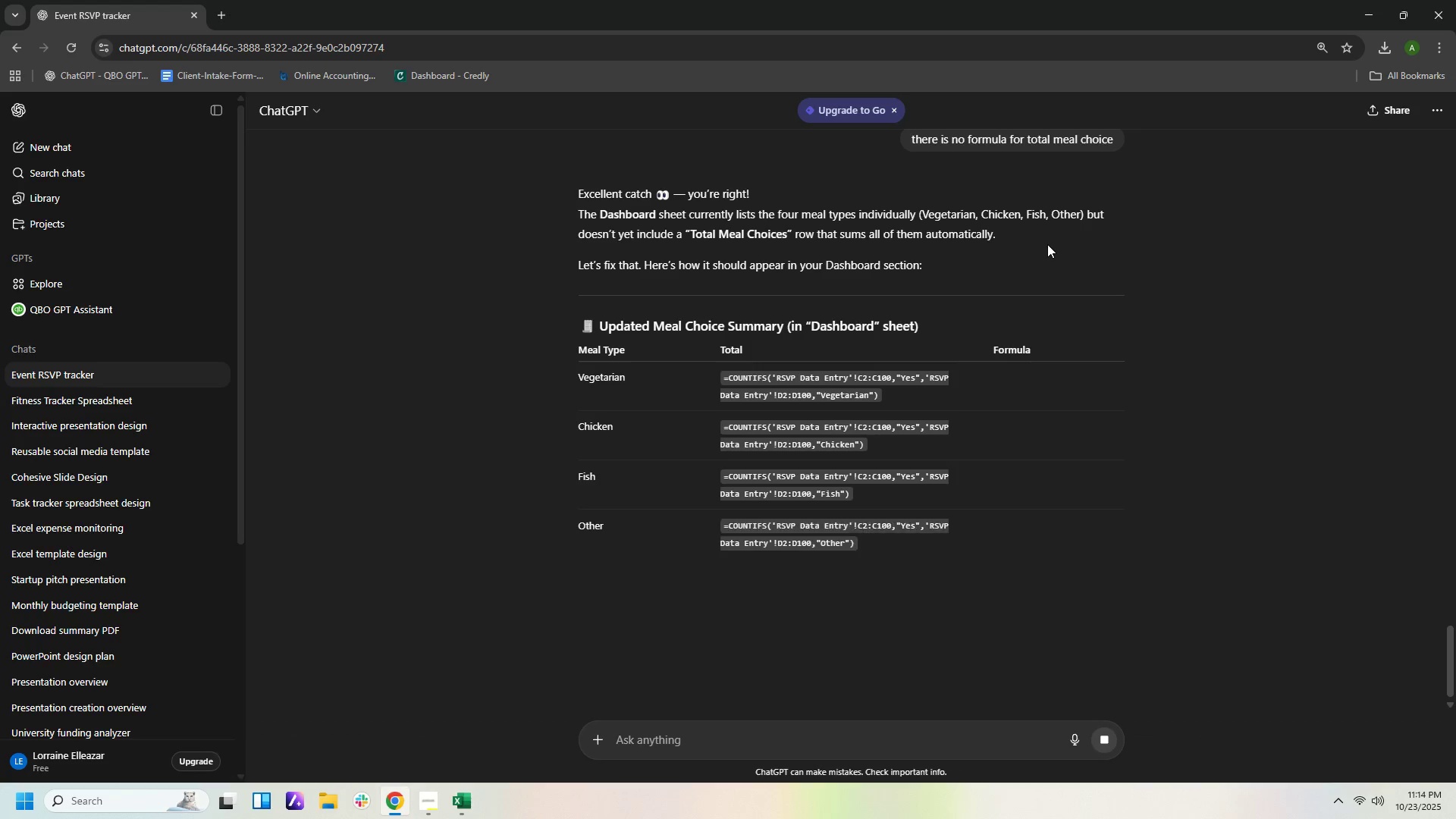 
left_click([881, 413])
 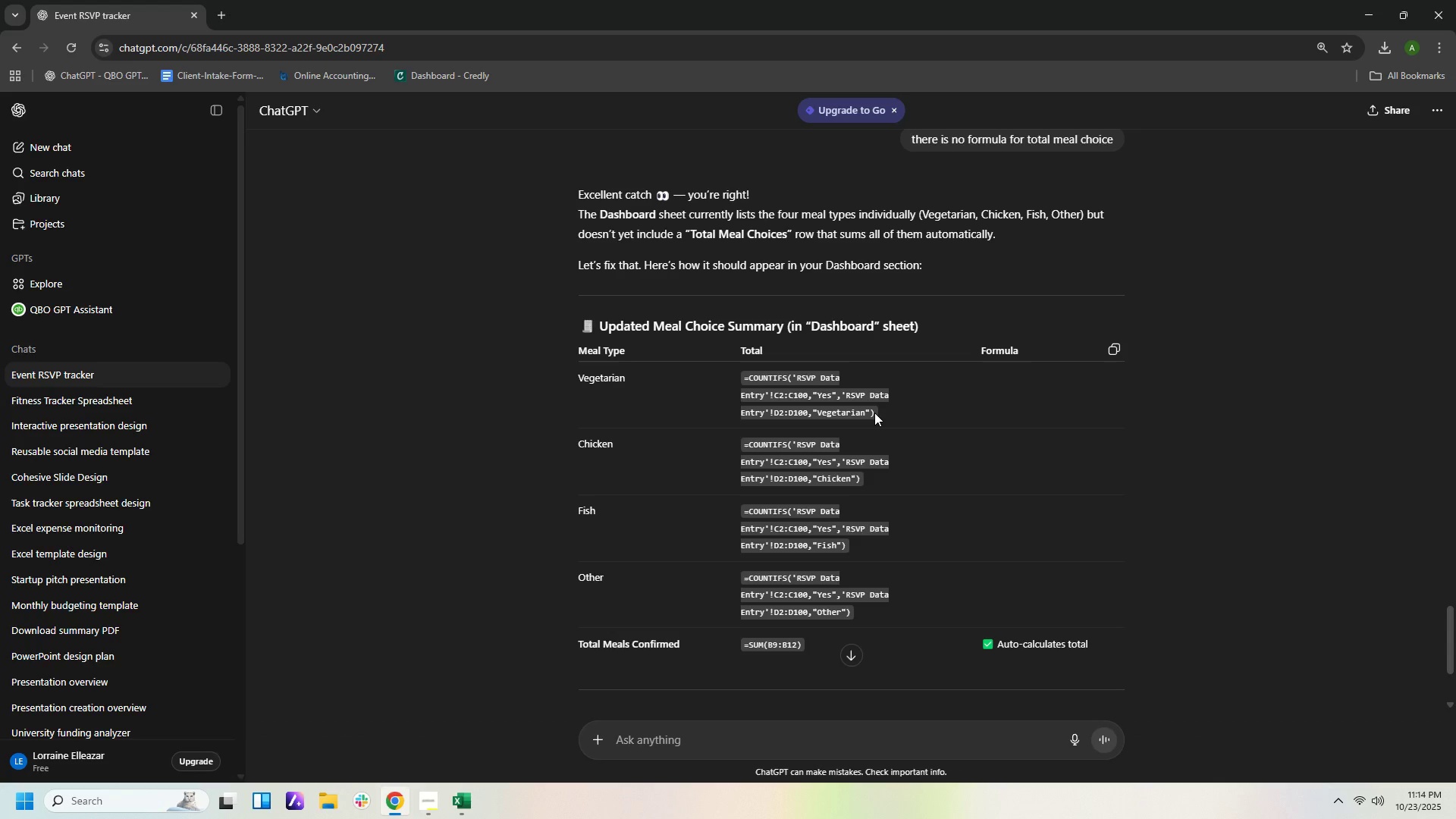 
left_click_drag(start_coordinate=[874, 413], to_coordinate=[724, 388])
 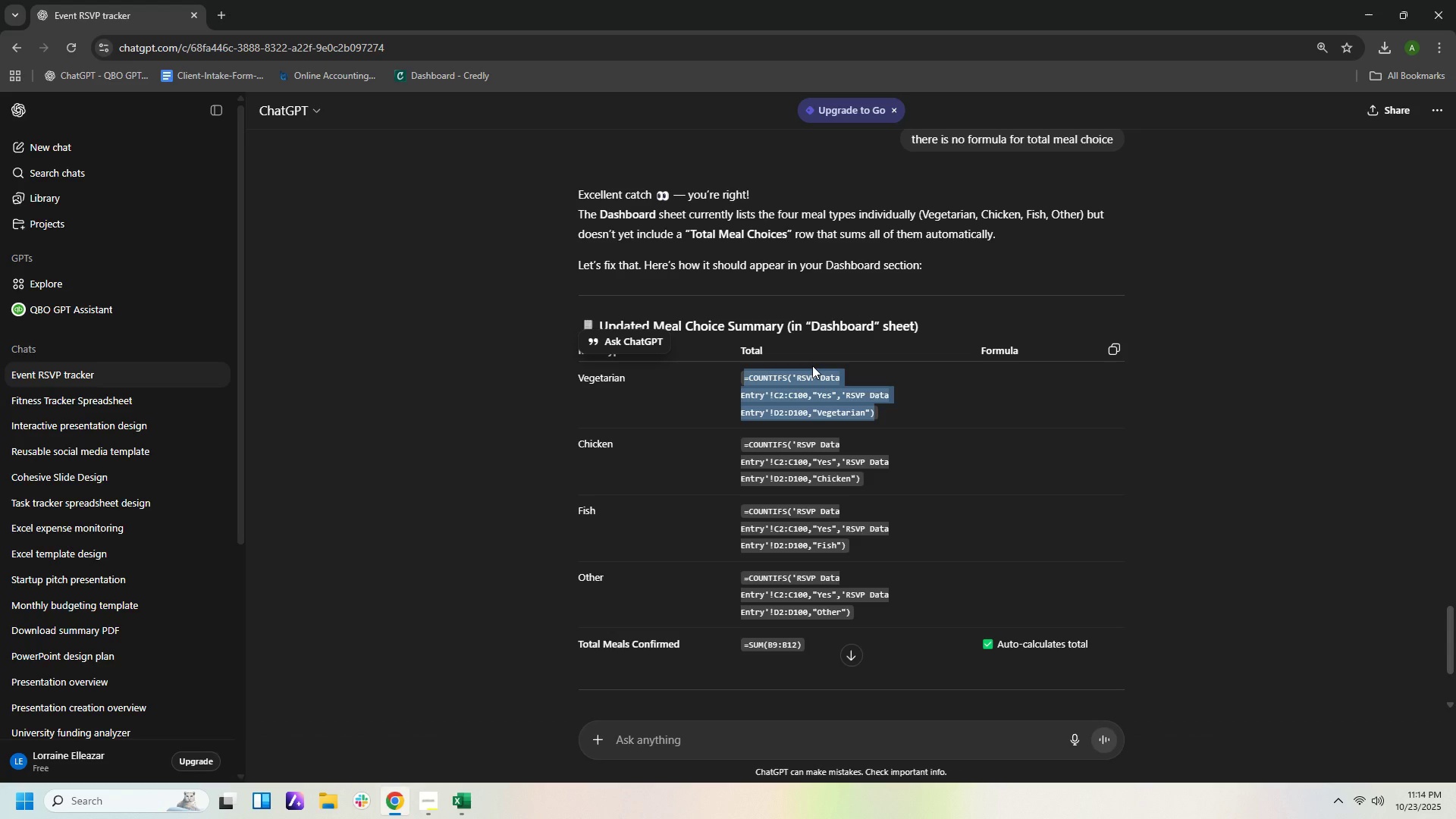 
key(Shift+ArrowLeft)
 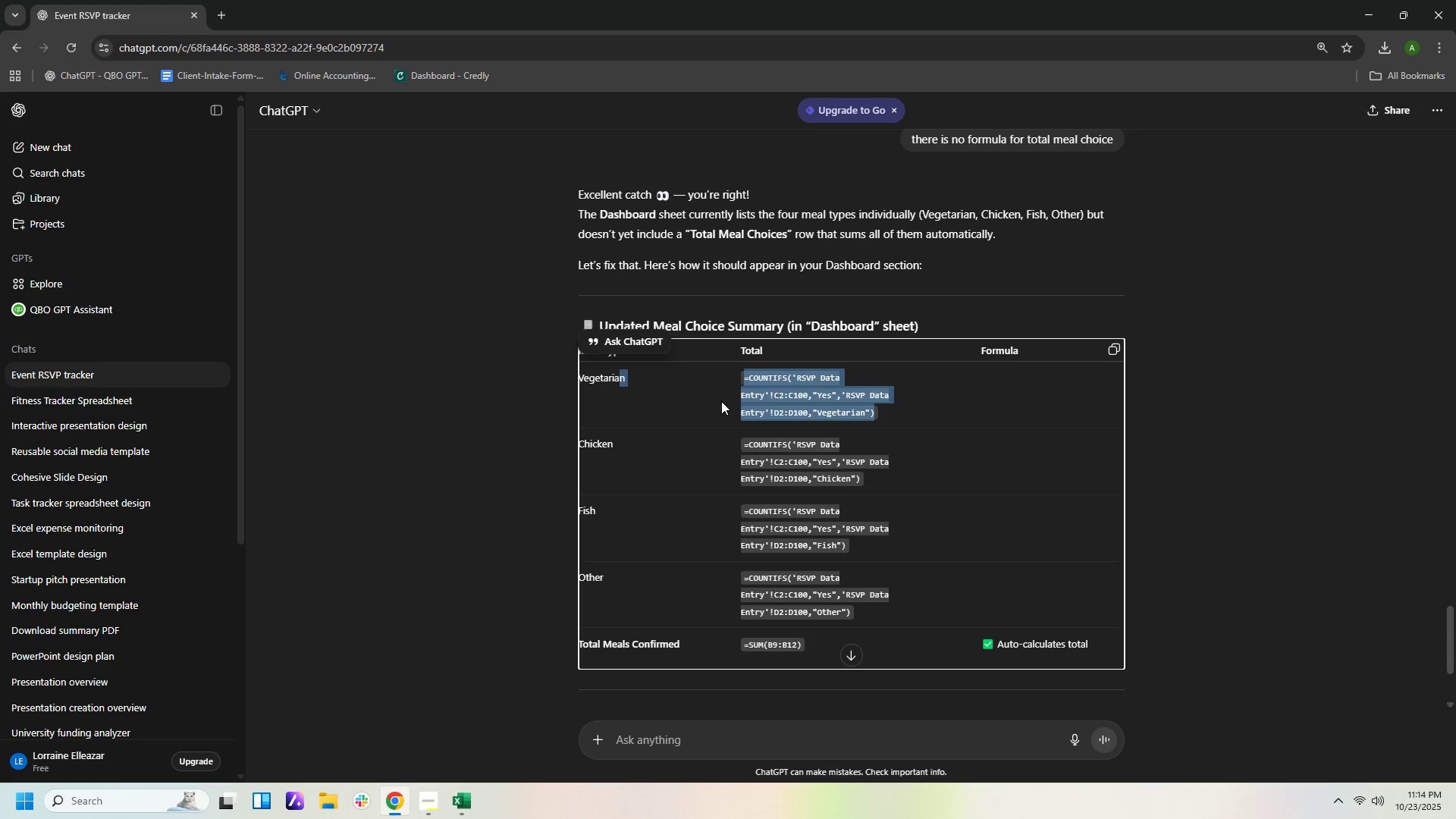 
left_click([782, 374])
 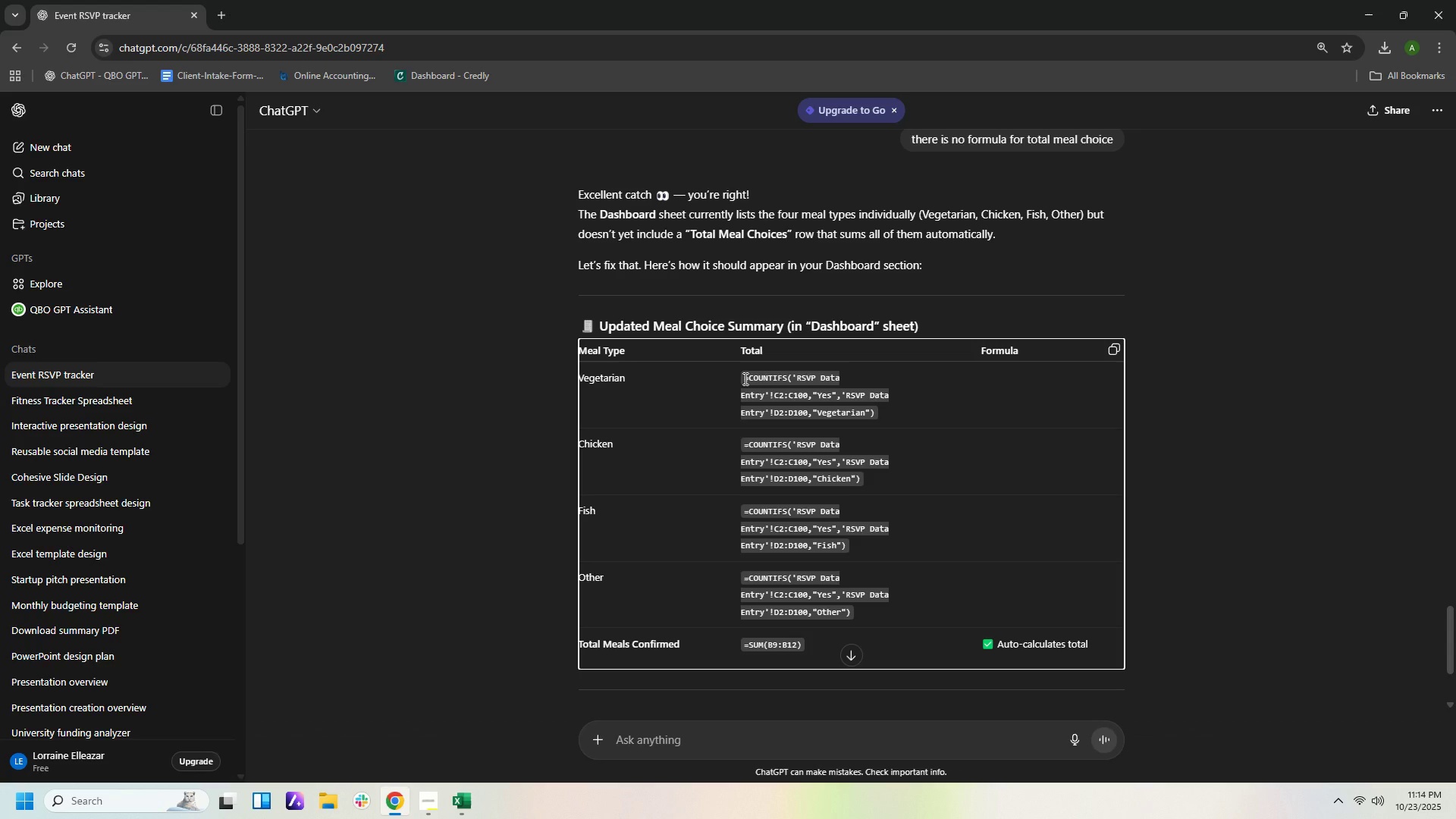 
left_click_drag(start_coordinate=[744, 378], to_coordinate=[884, 410])
 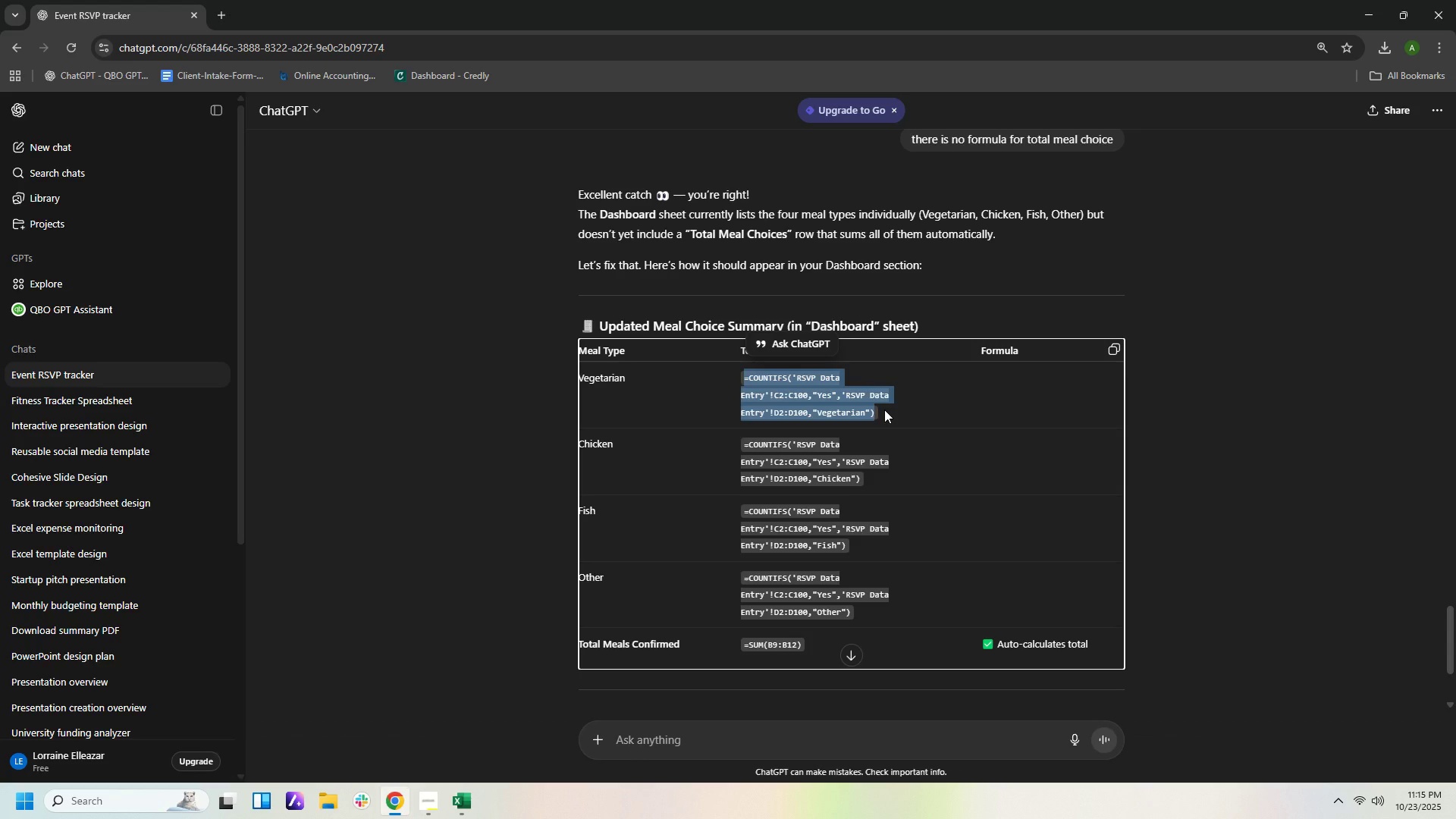 
key(Control+C)
 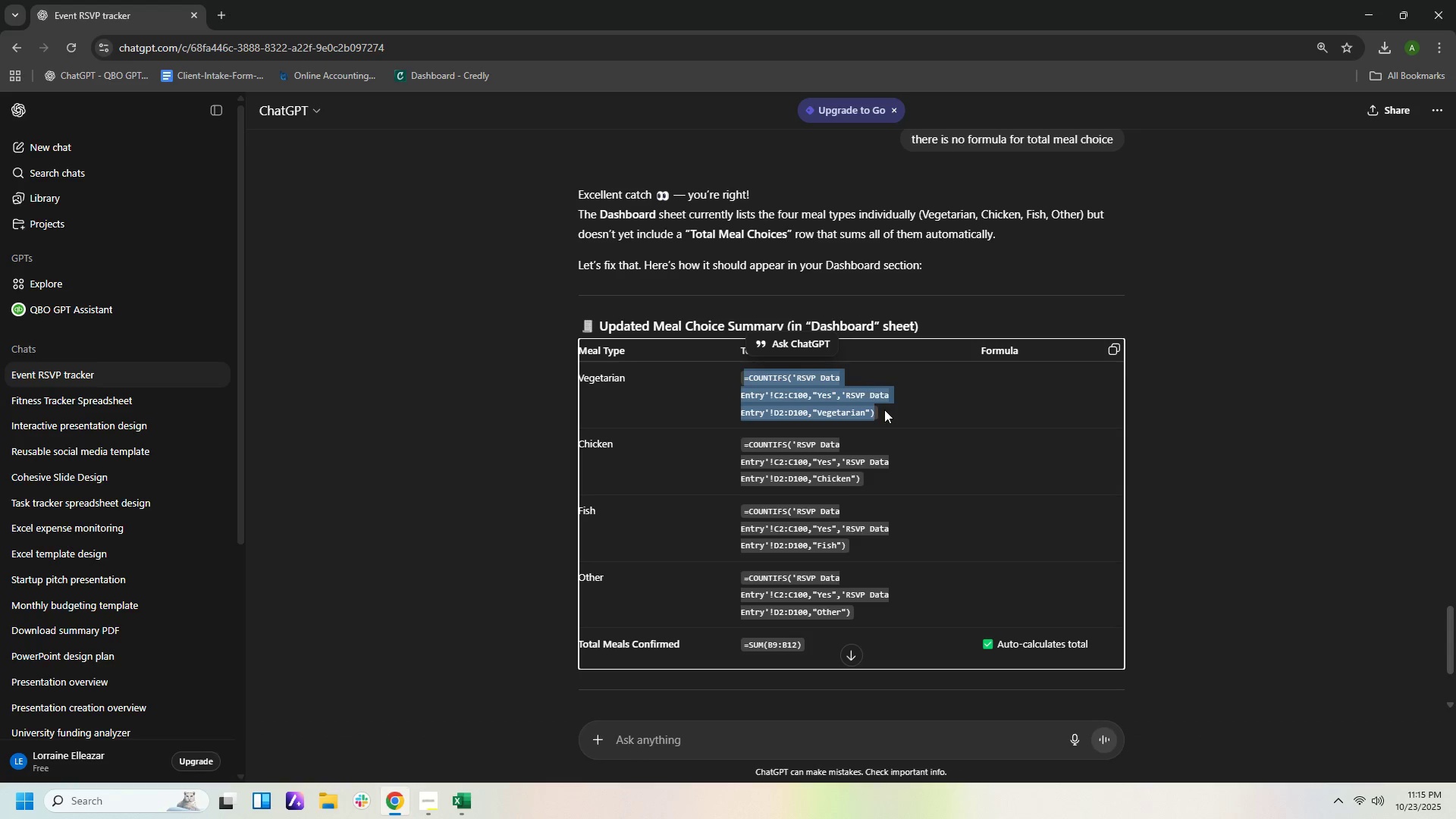 
key(Control+C)
 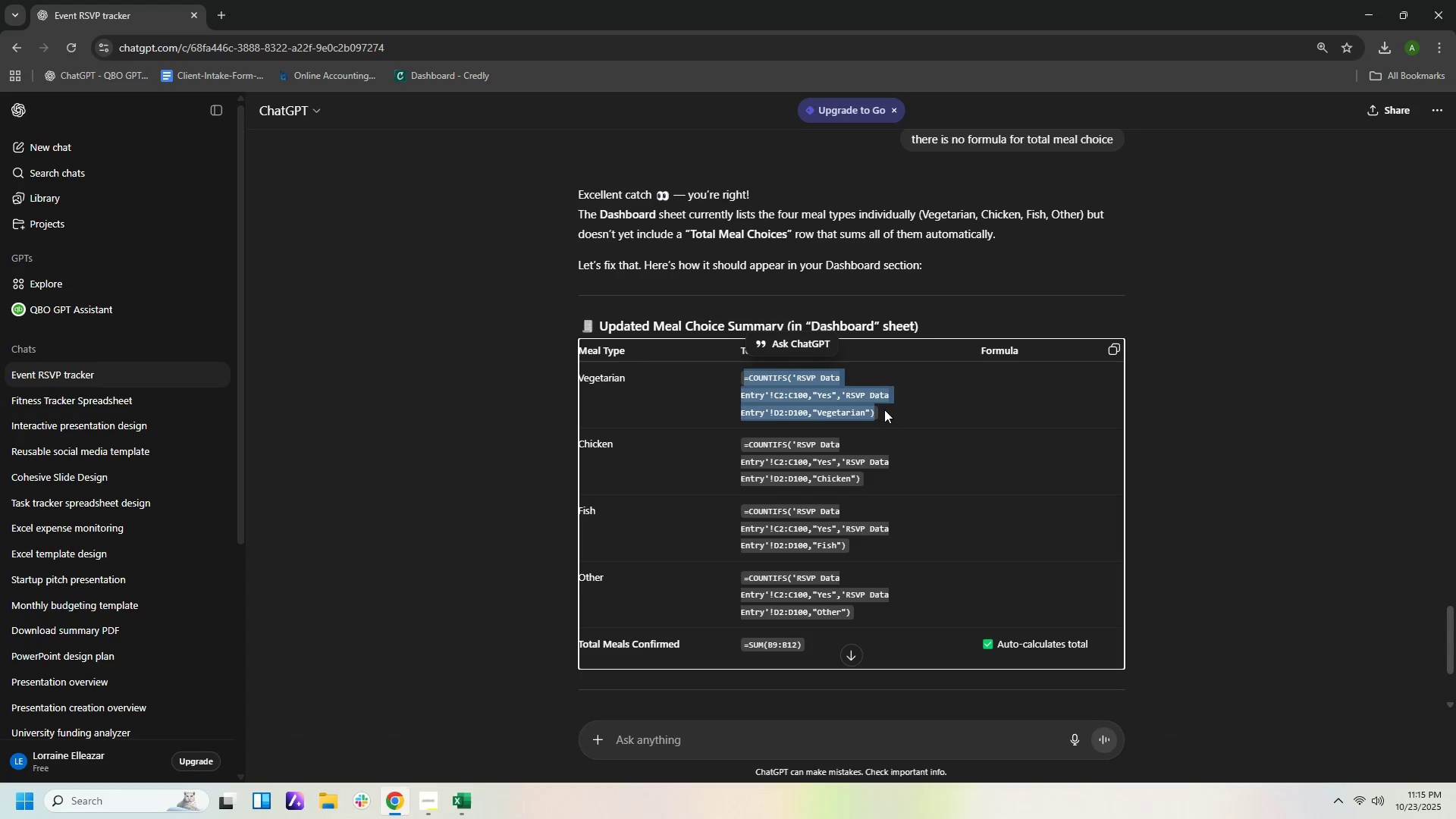 
key(Control+C)
 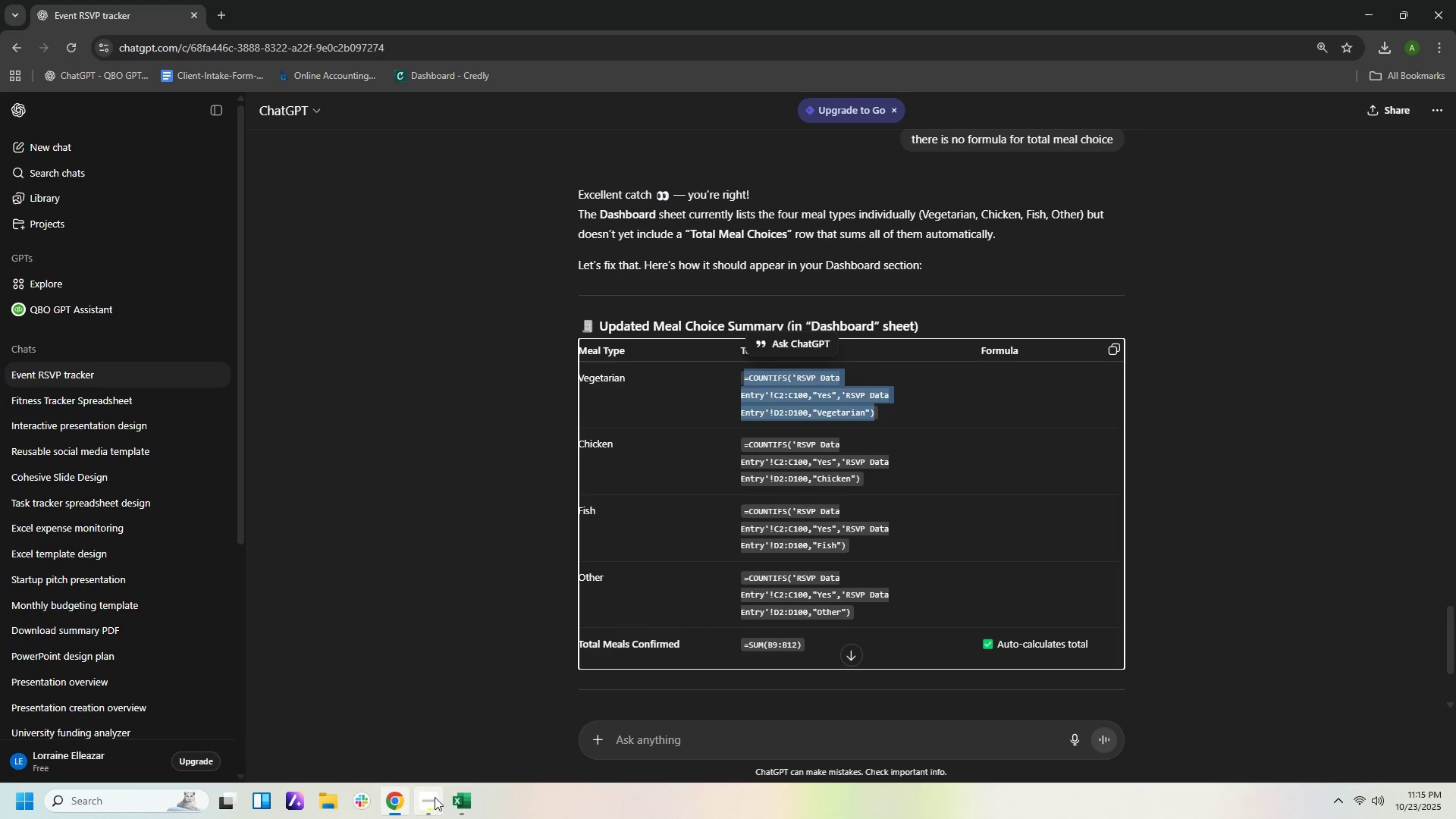 
left_click([458, 799])
 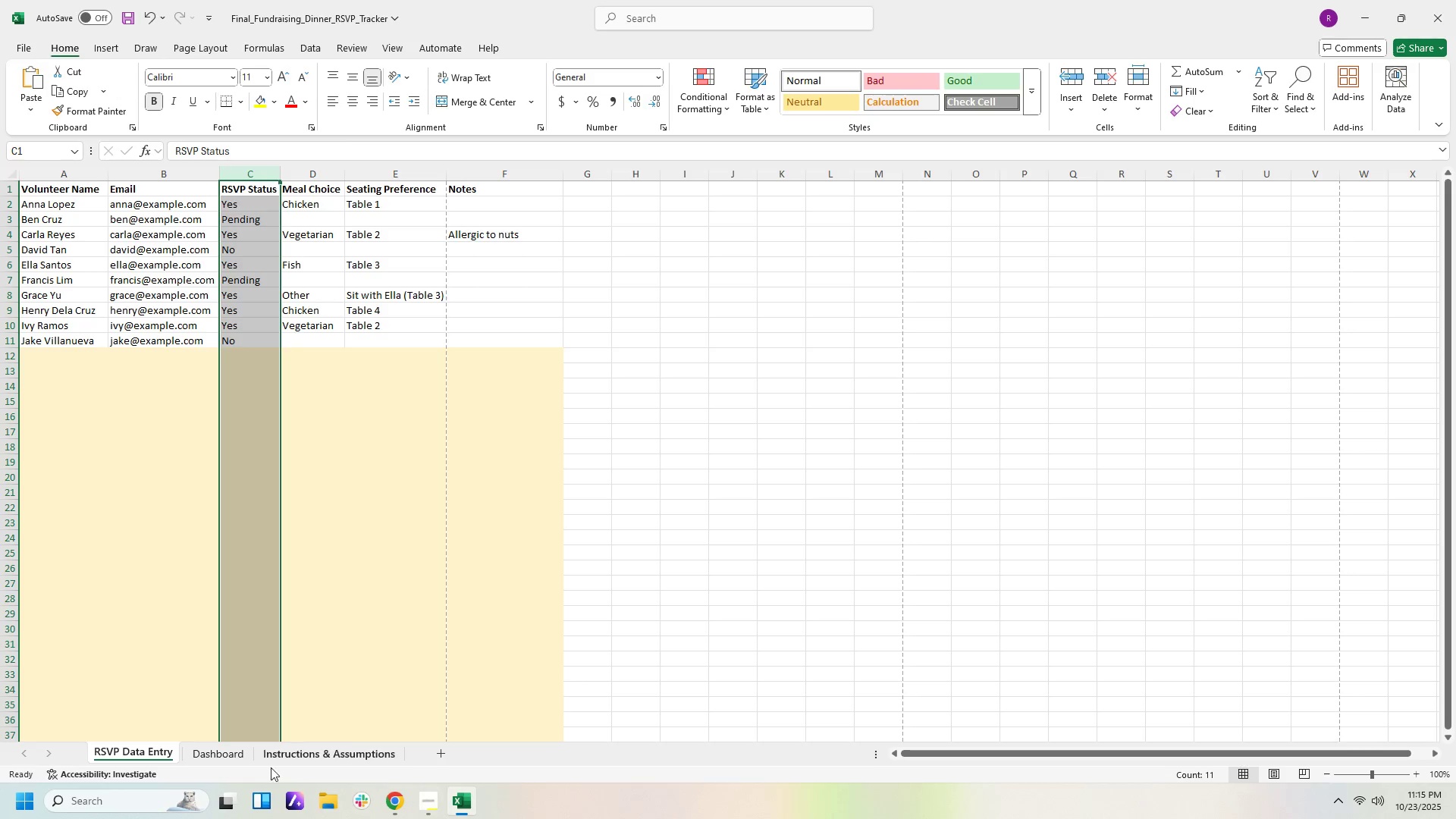 
left_click([230, 761])
 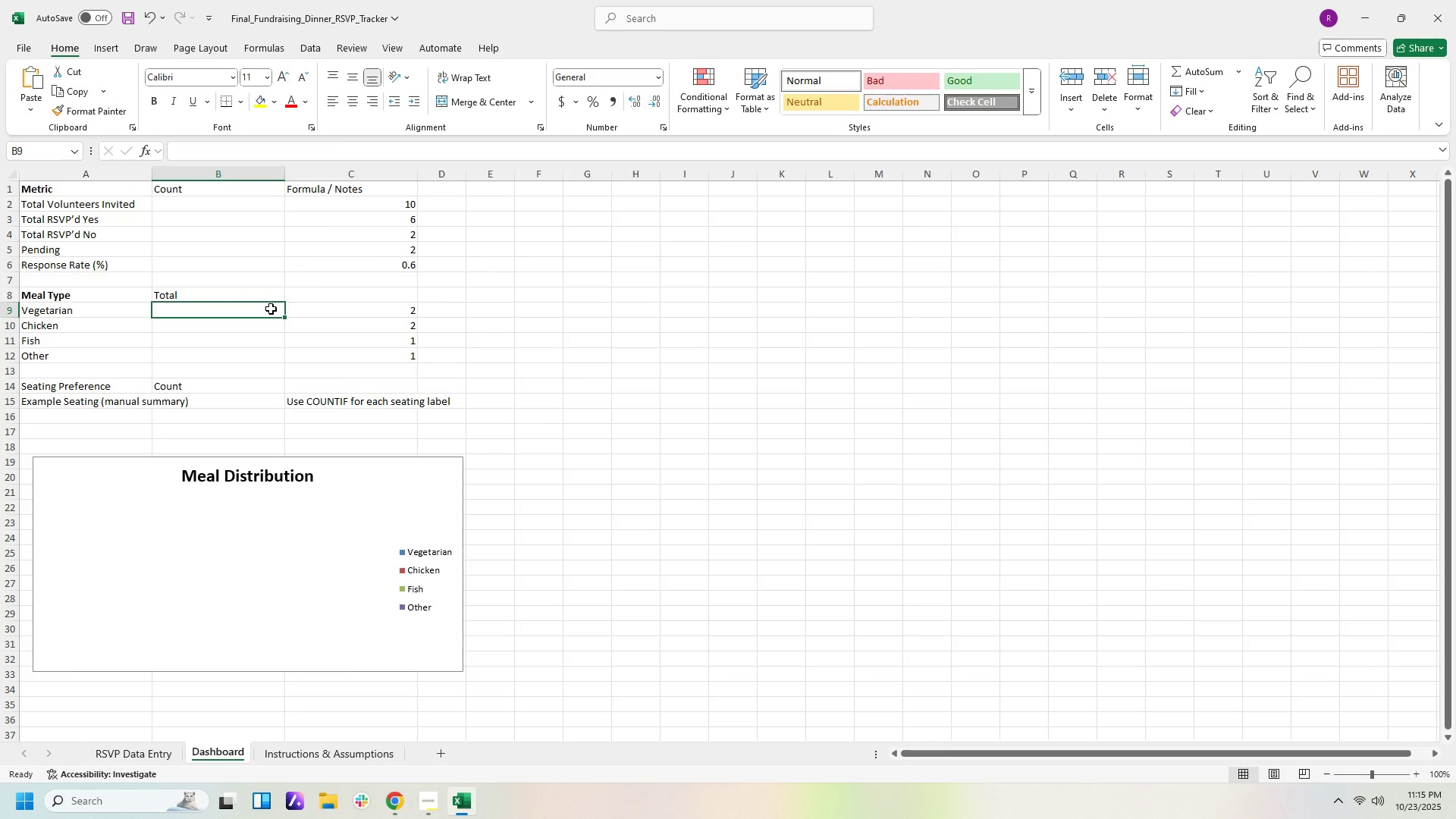 
left_click([271, 309])
 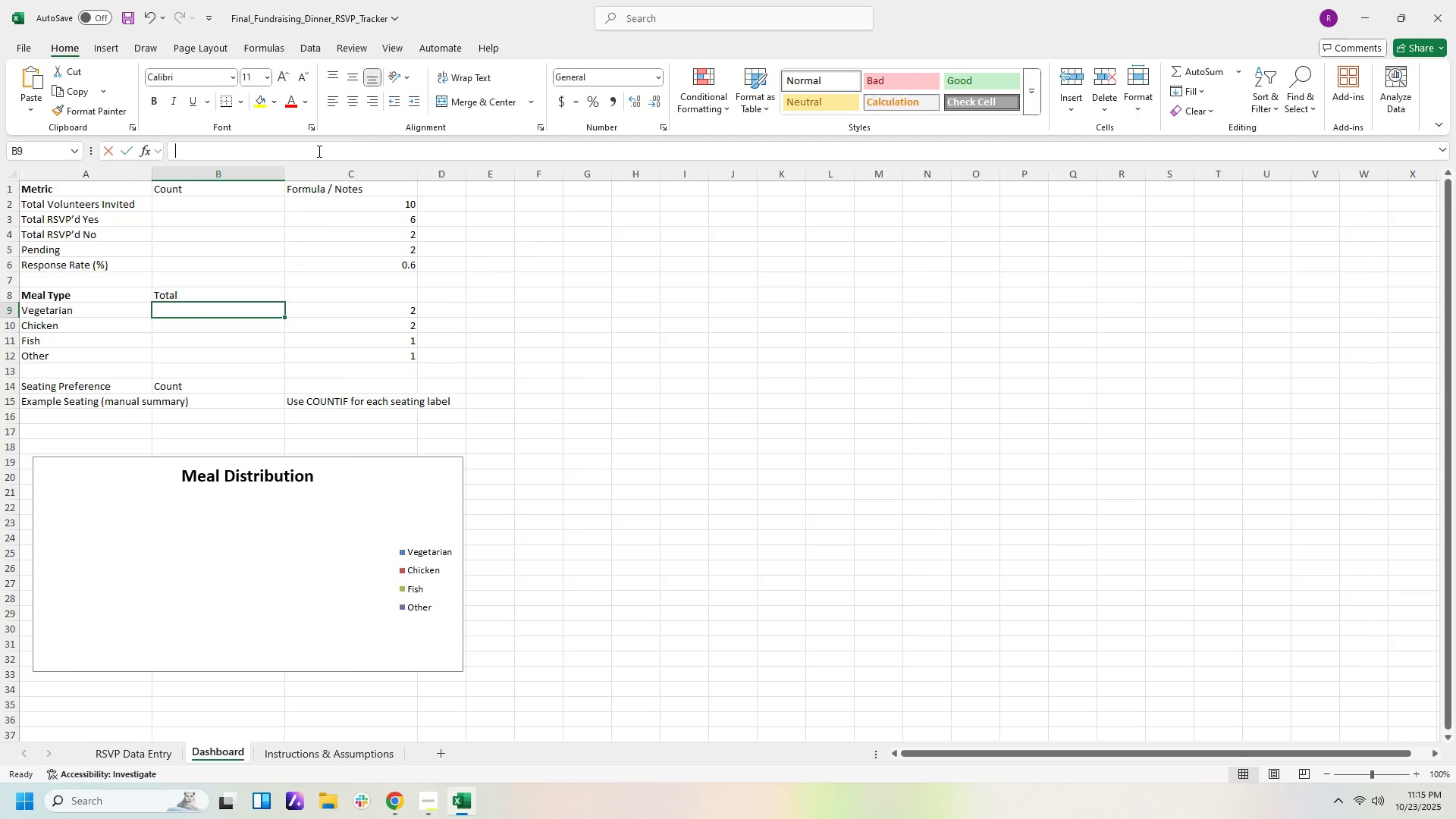 
left_click([318, 151])
 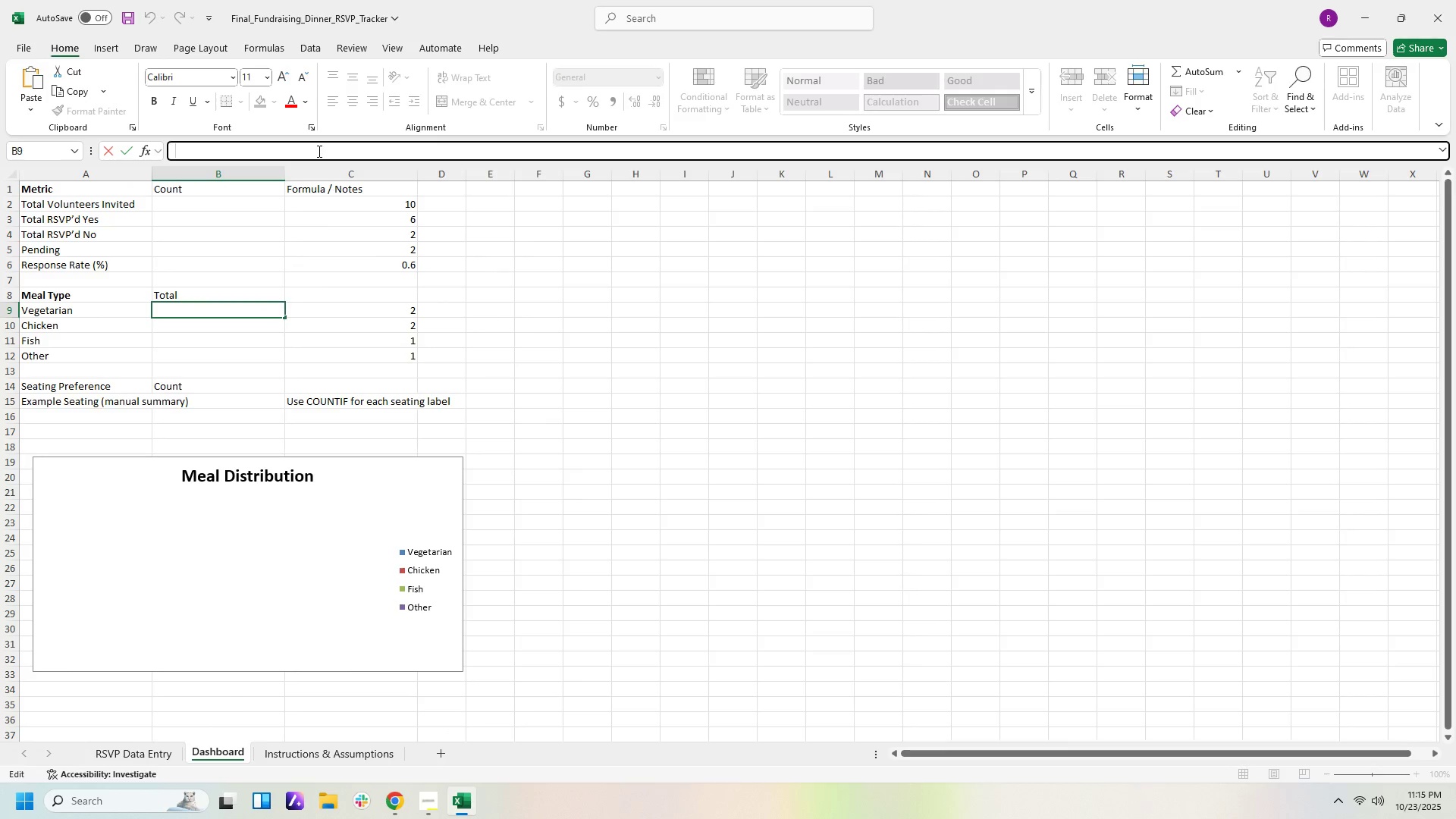 
key(Control+V)
 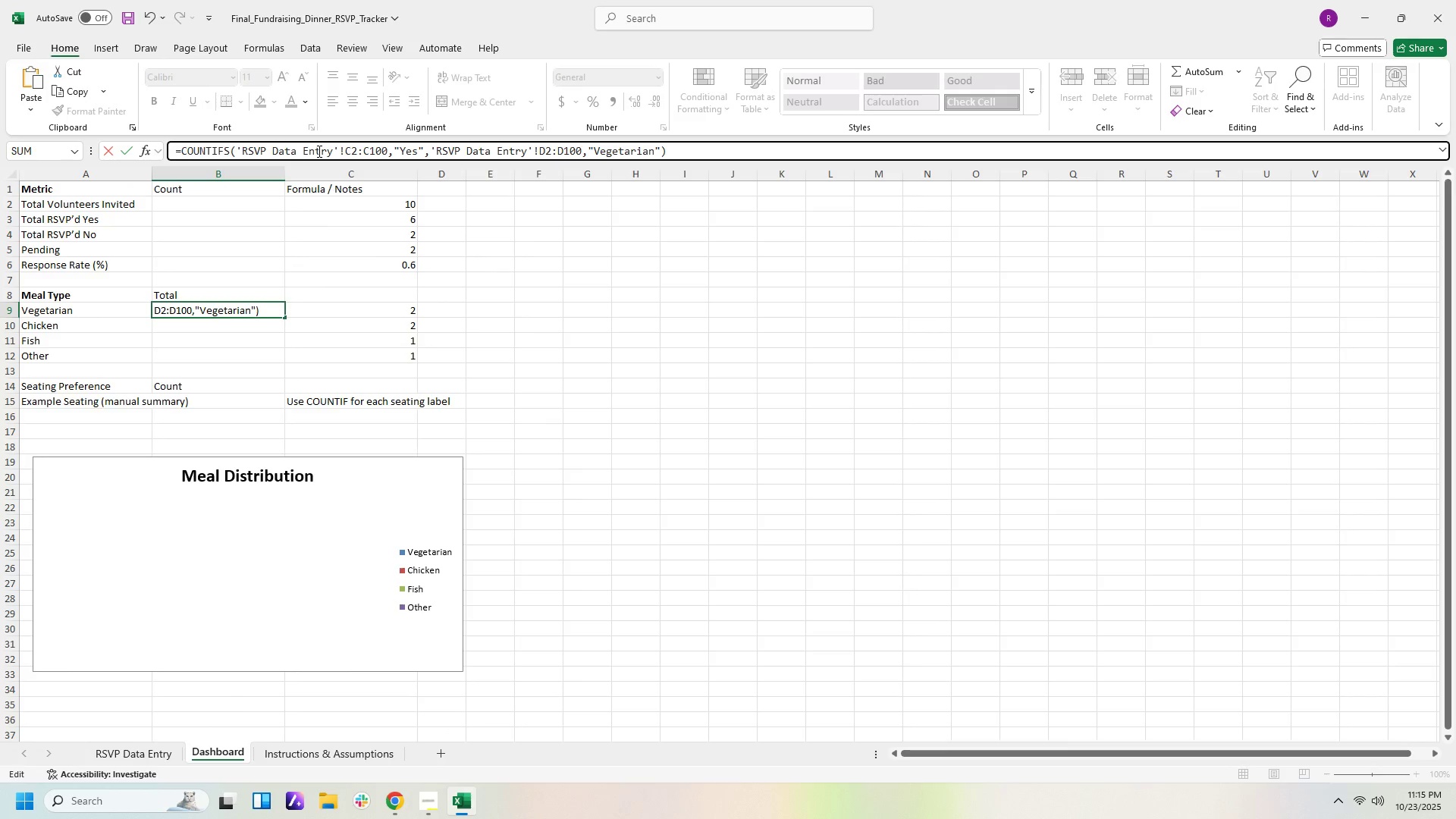 
key(NumpadEnter)
 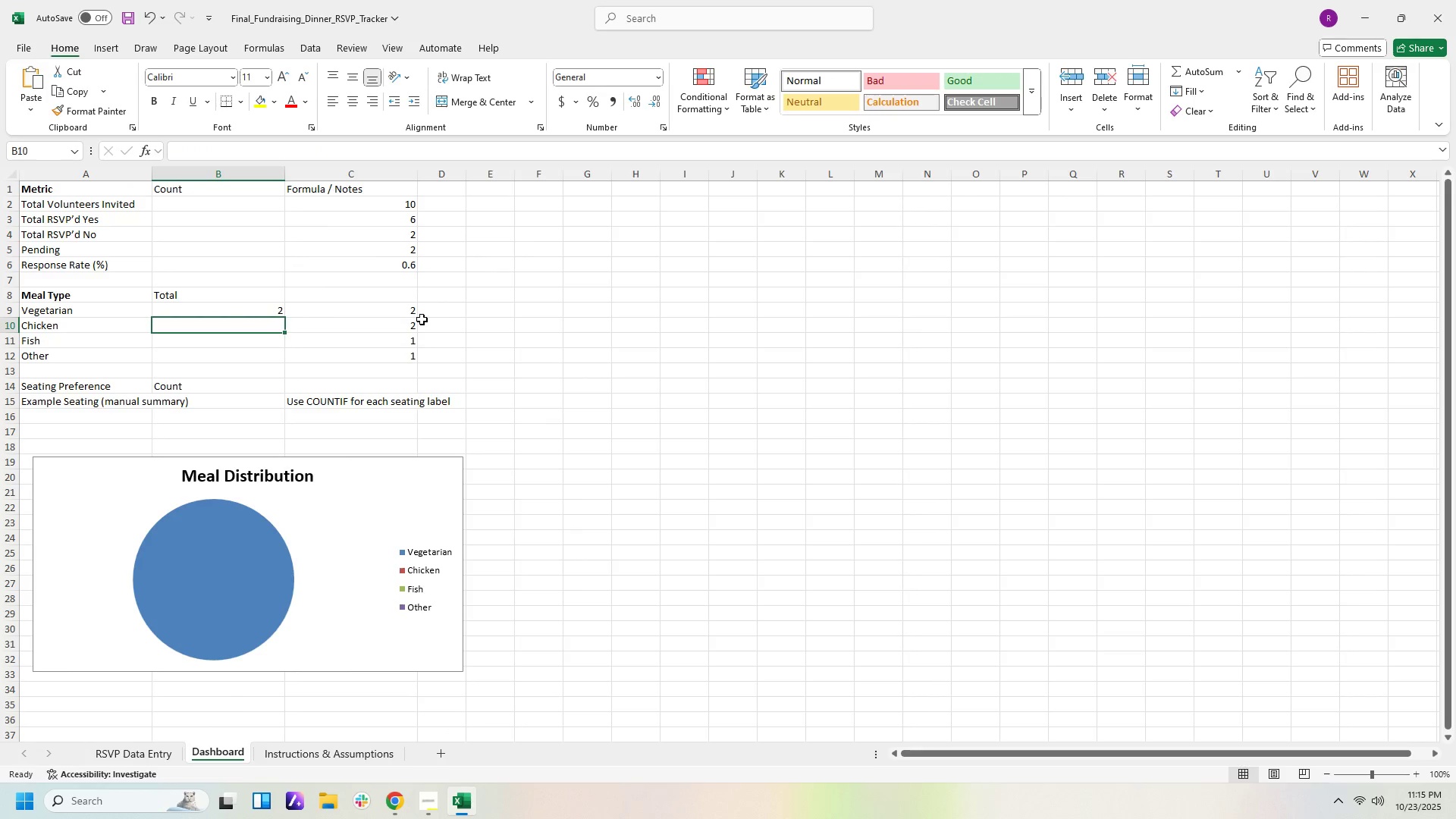 
left_click([410, 312])
 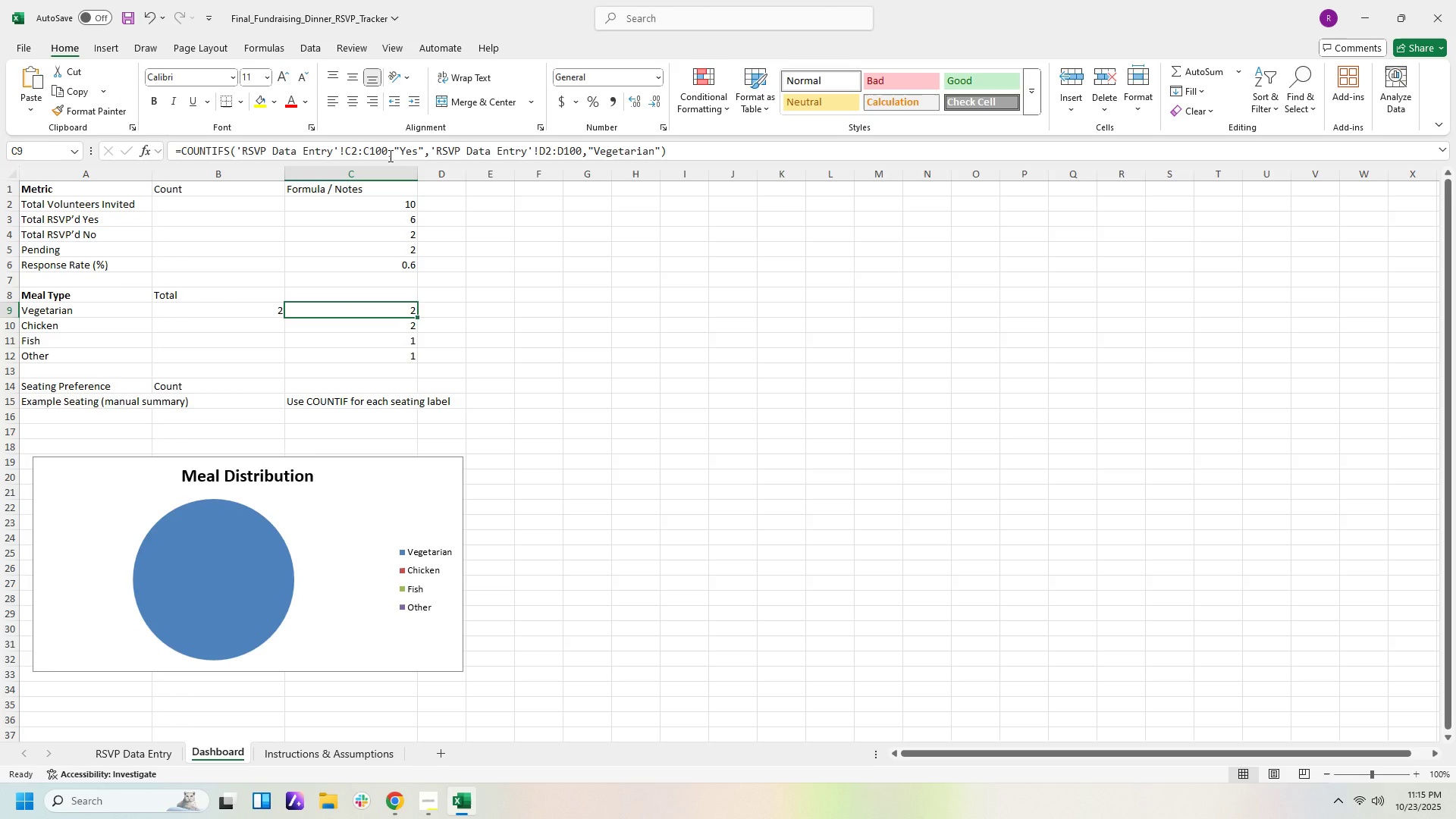 
wait(10.99)
 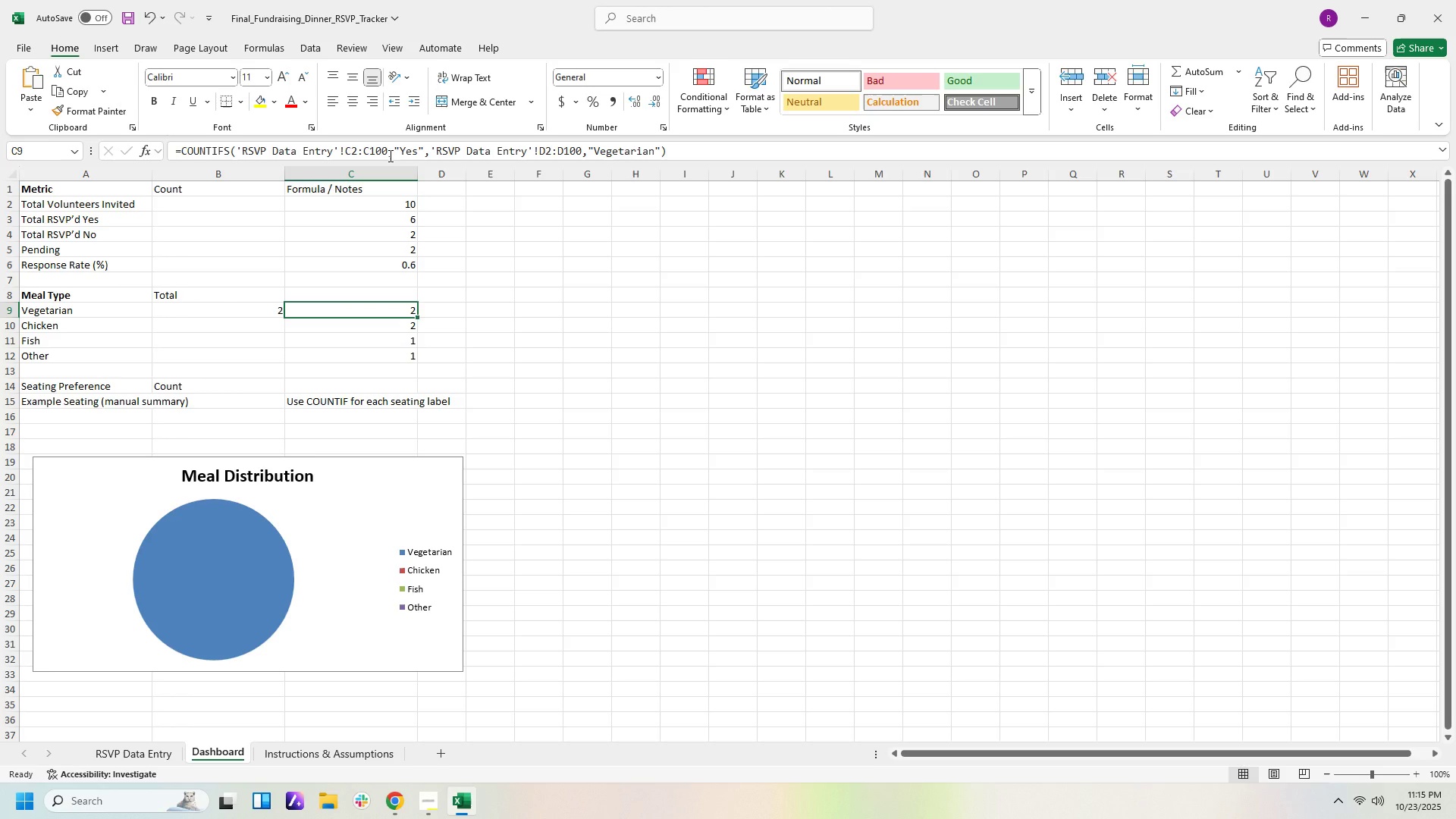 
left_click_drag(start_coordinate=[390, 309], to_coordinate=[397, 360])
 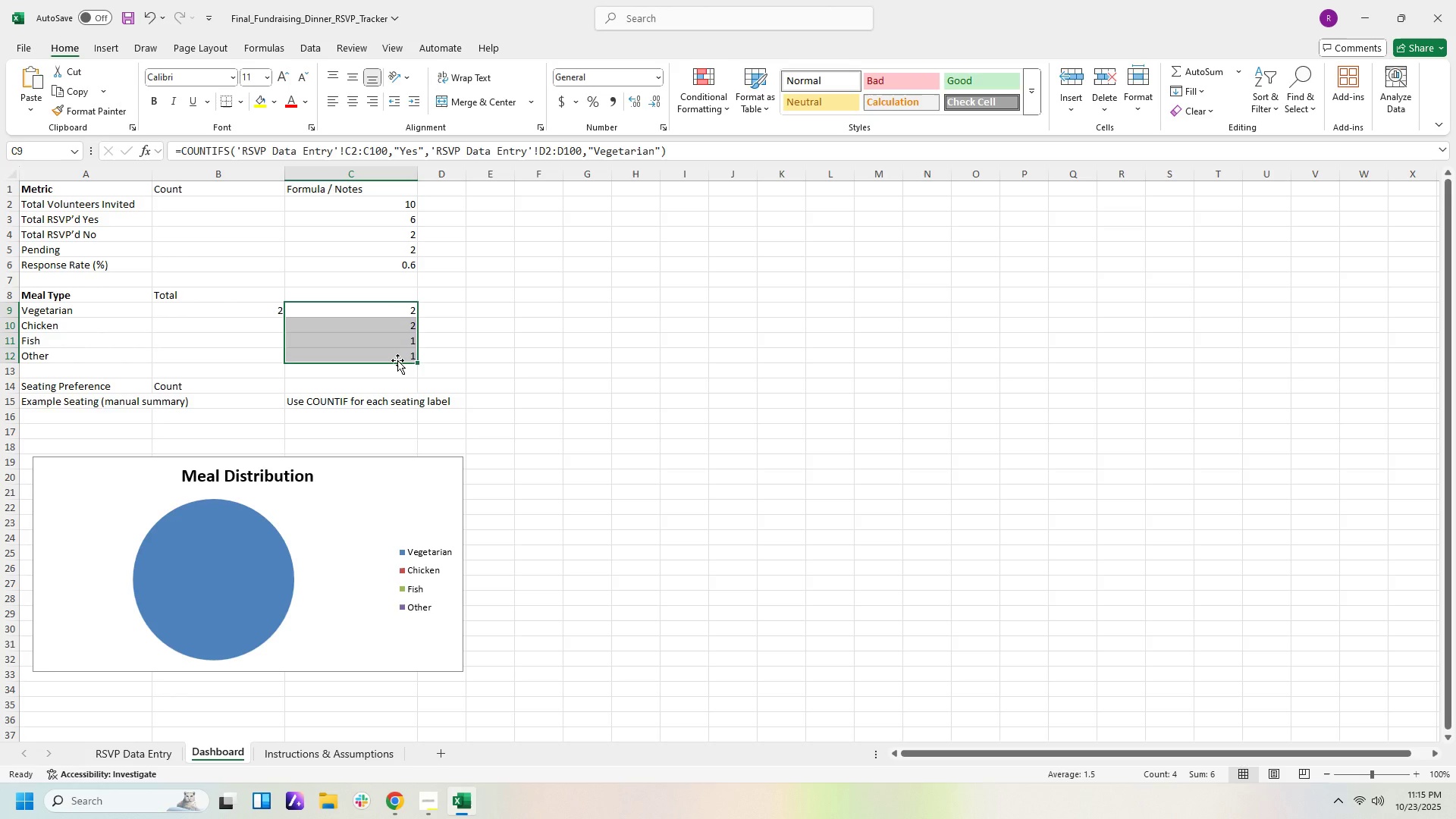 
key(Delete)
 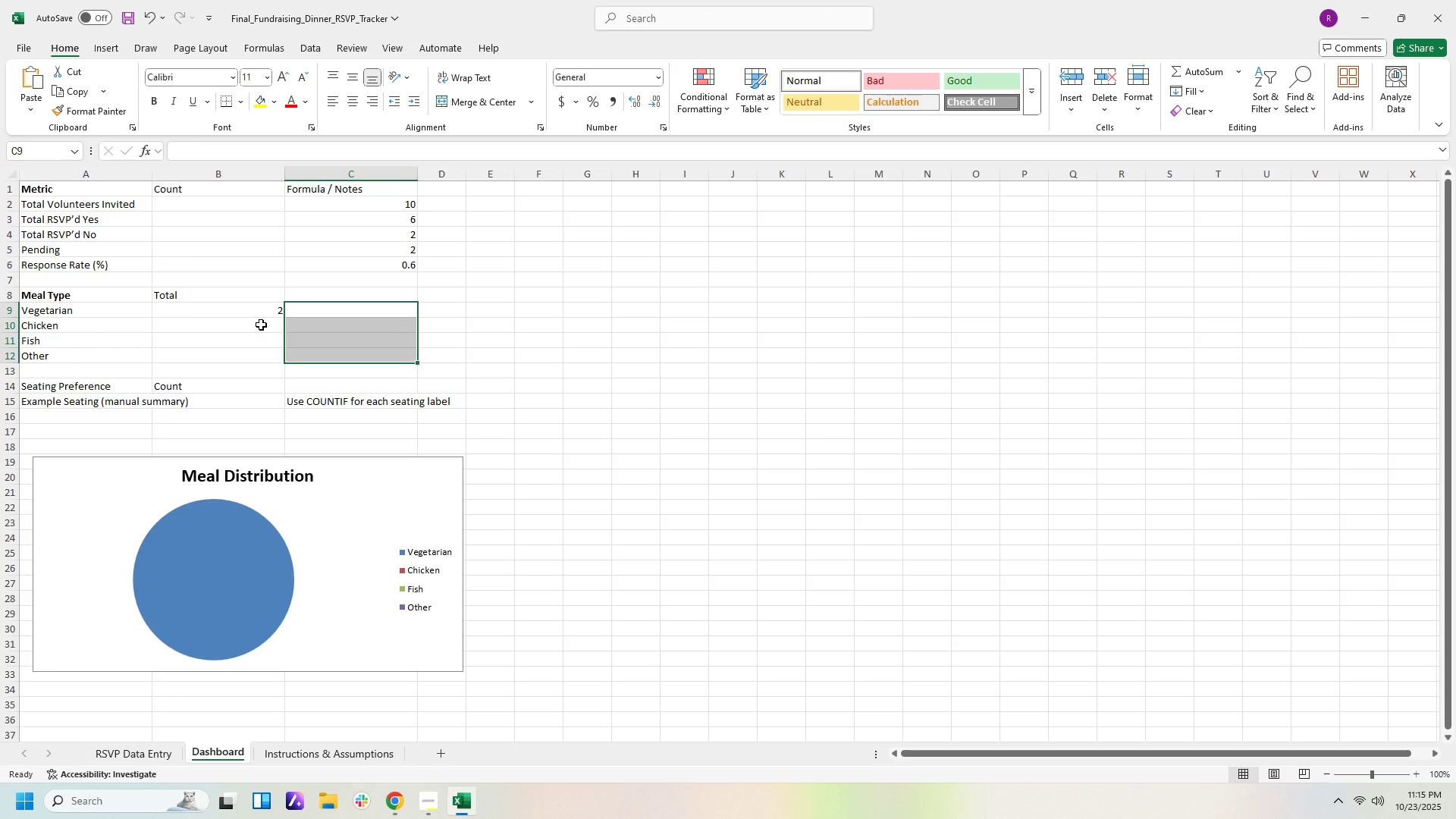 
left_click([261, 325])
 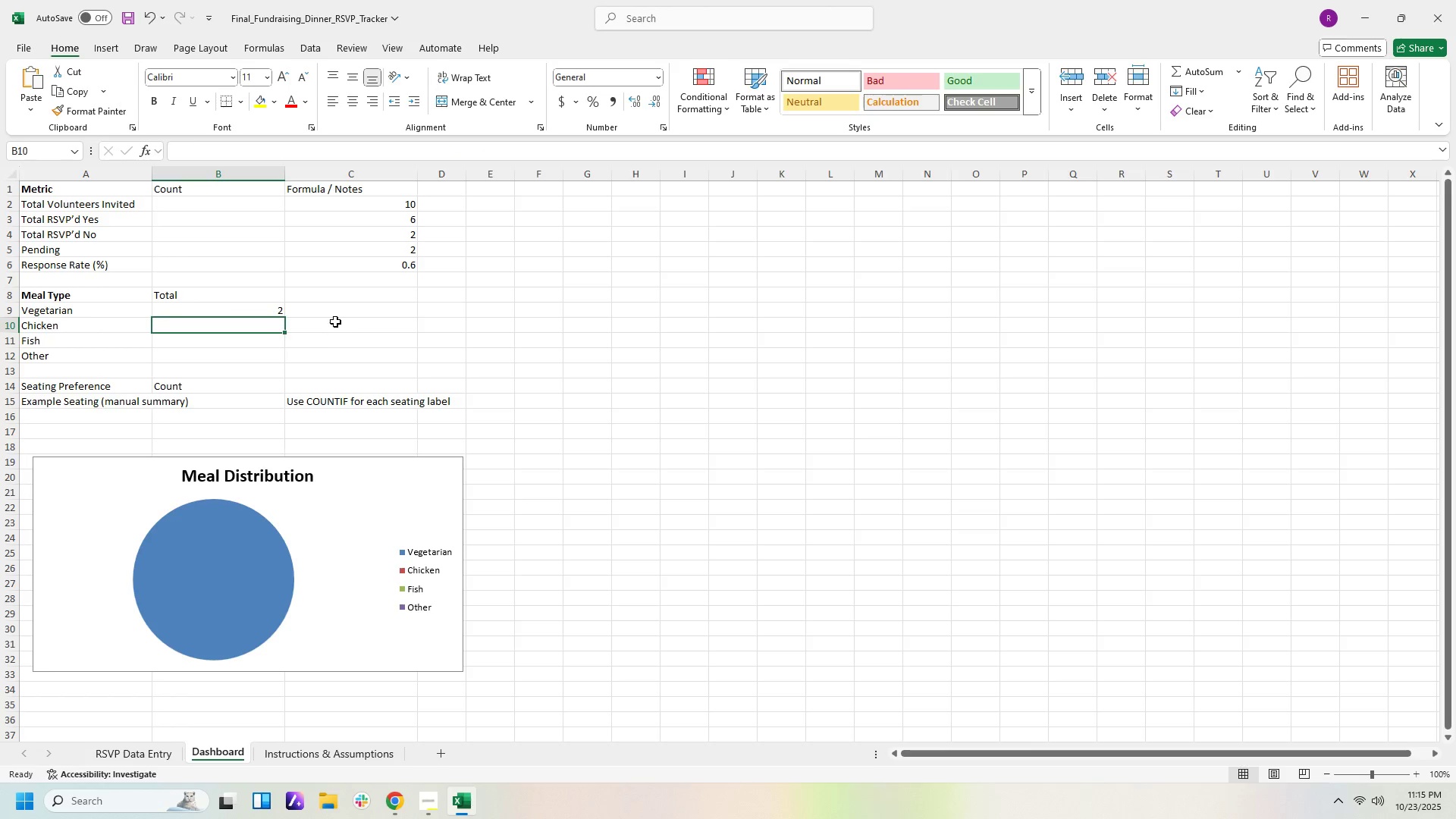 
key(Control+Z)
 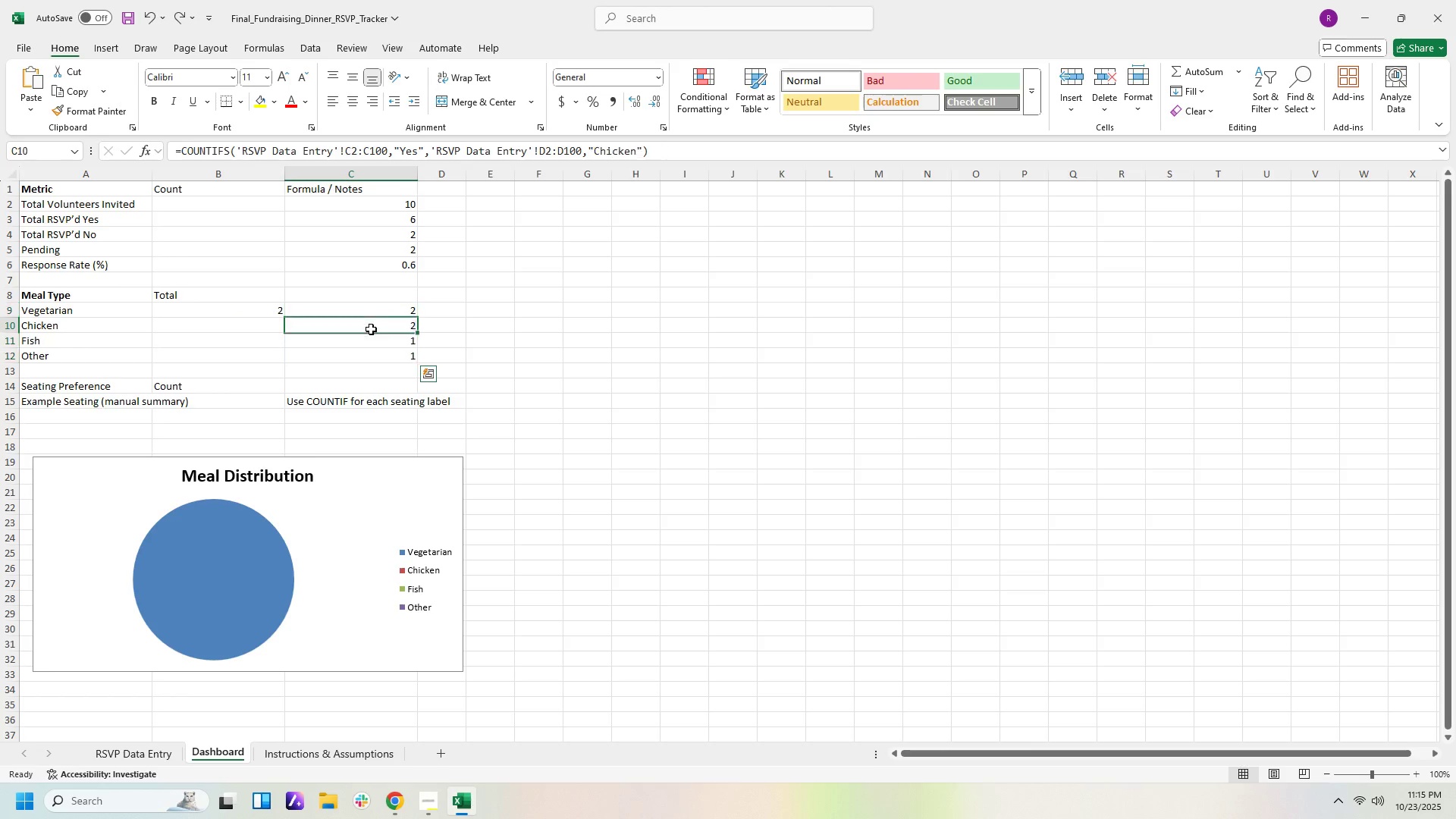 
left_click([371, 329])
 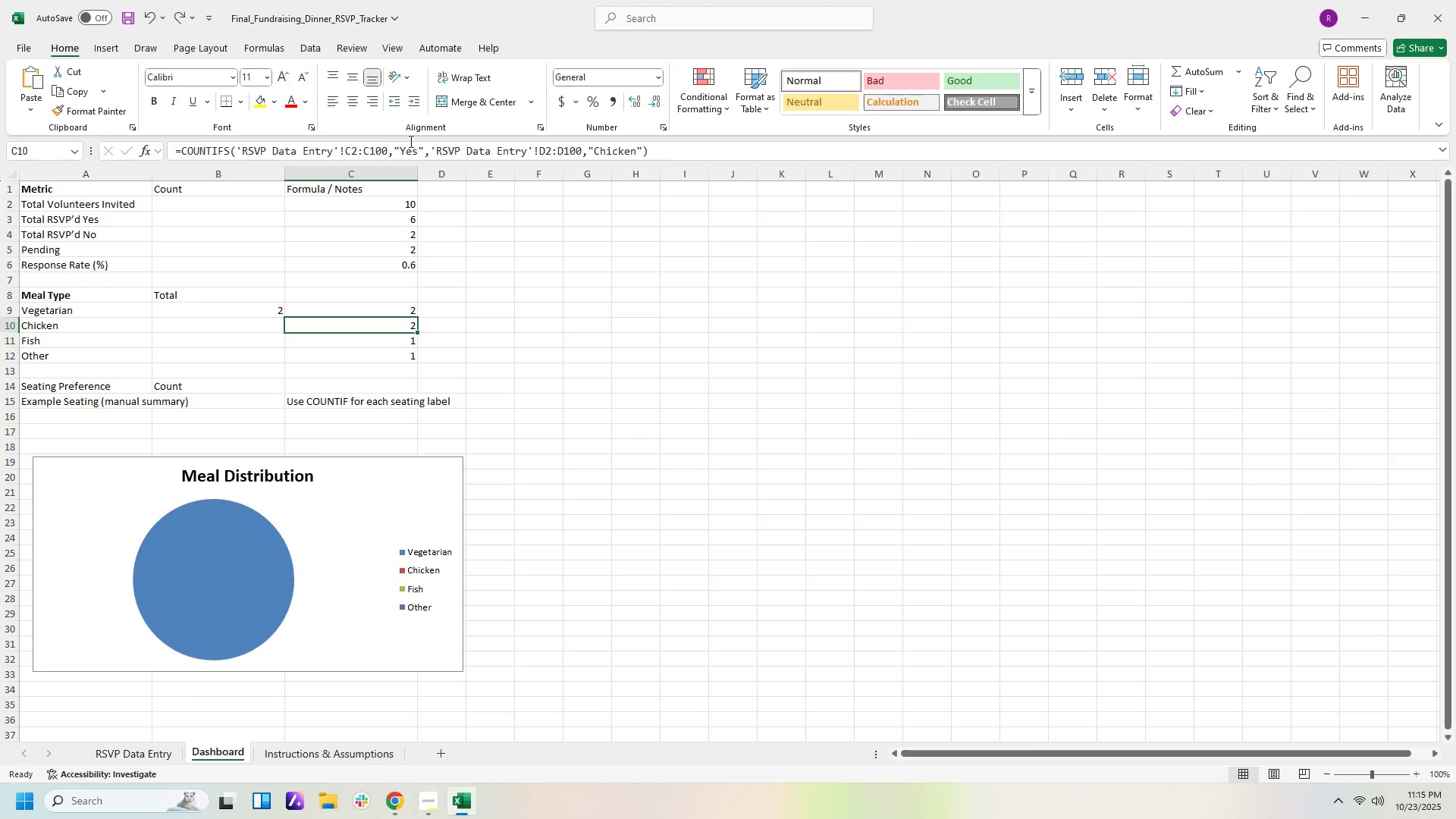 
left_click([410, 141])
 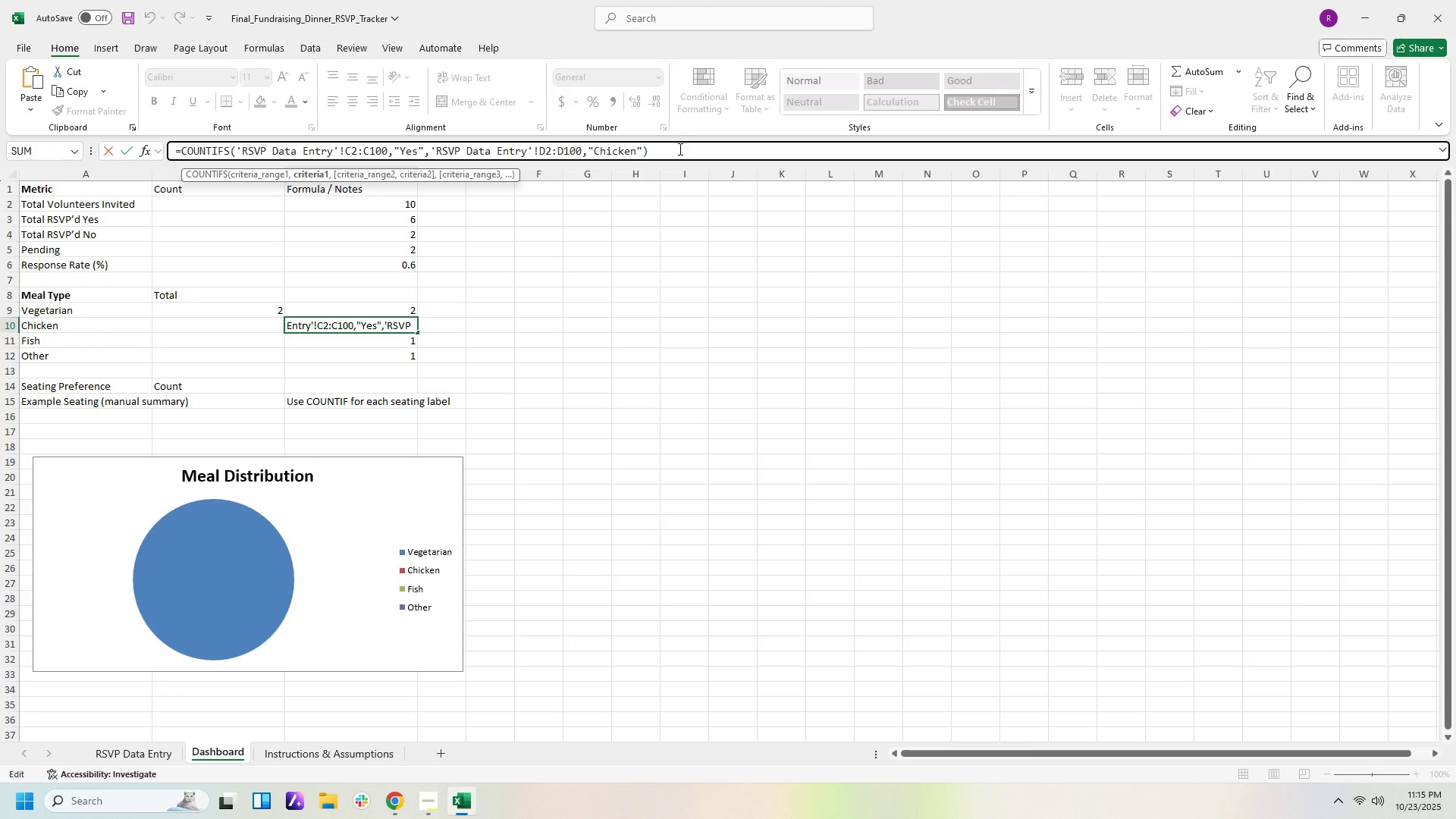 
left_click_drag(start_coordinate=[679, 149], to_coordinate=[107, 156])
 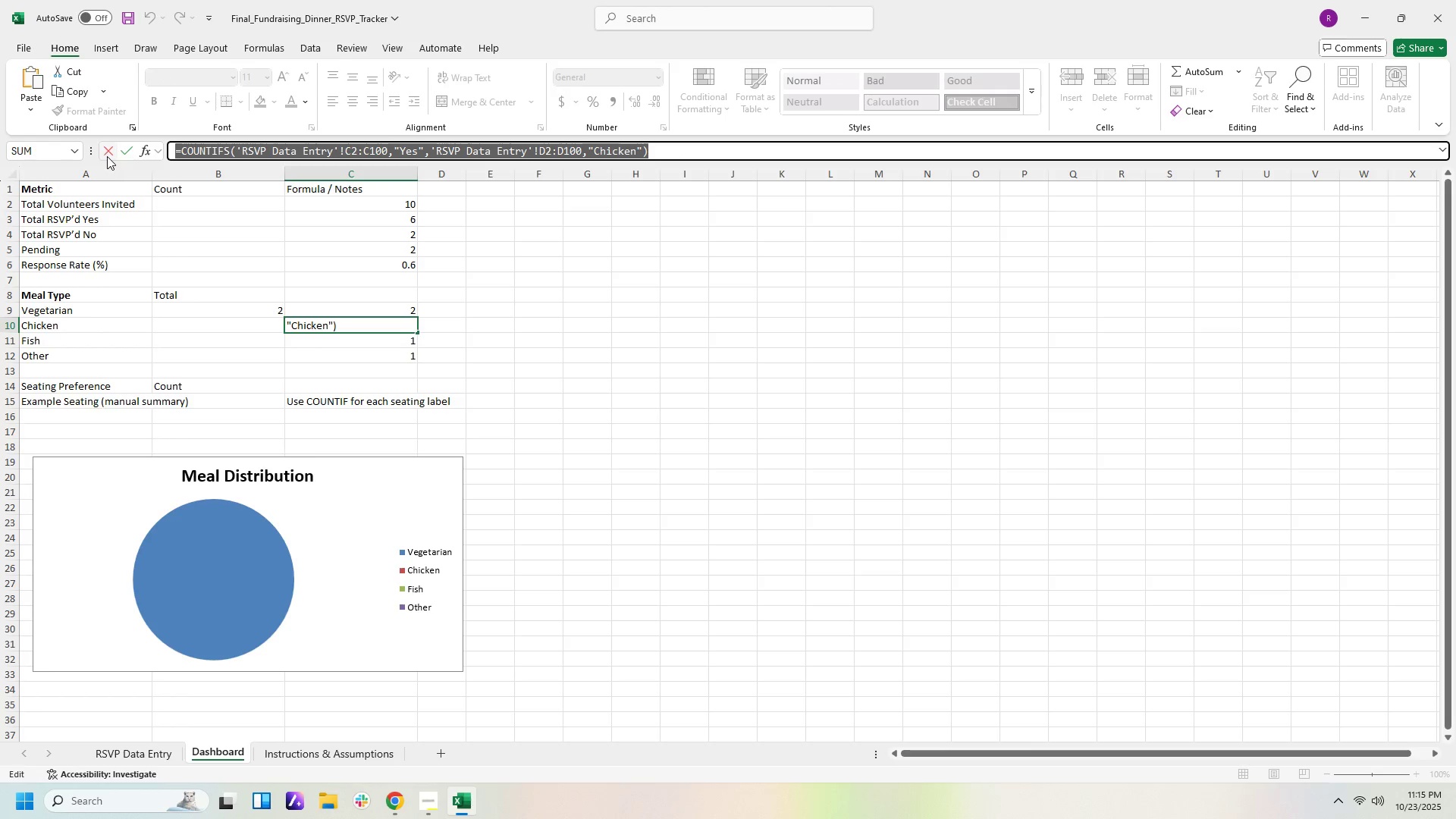 
key(Control+C)
 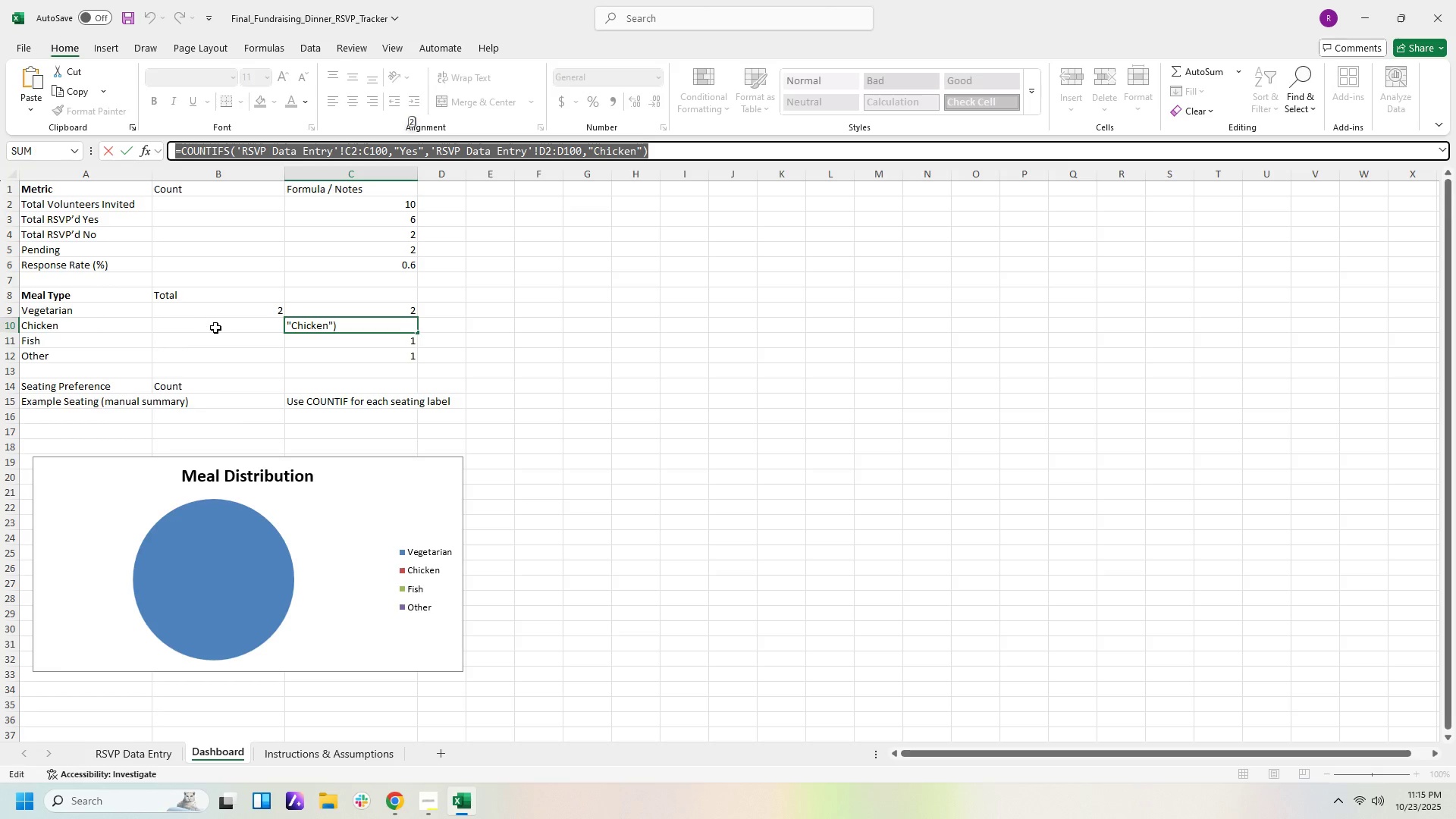 
left_click([217, 326])
 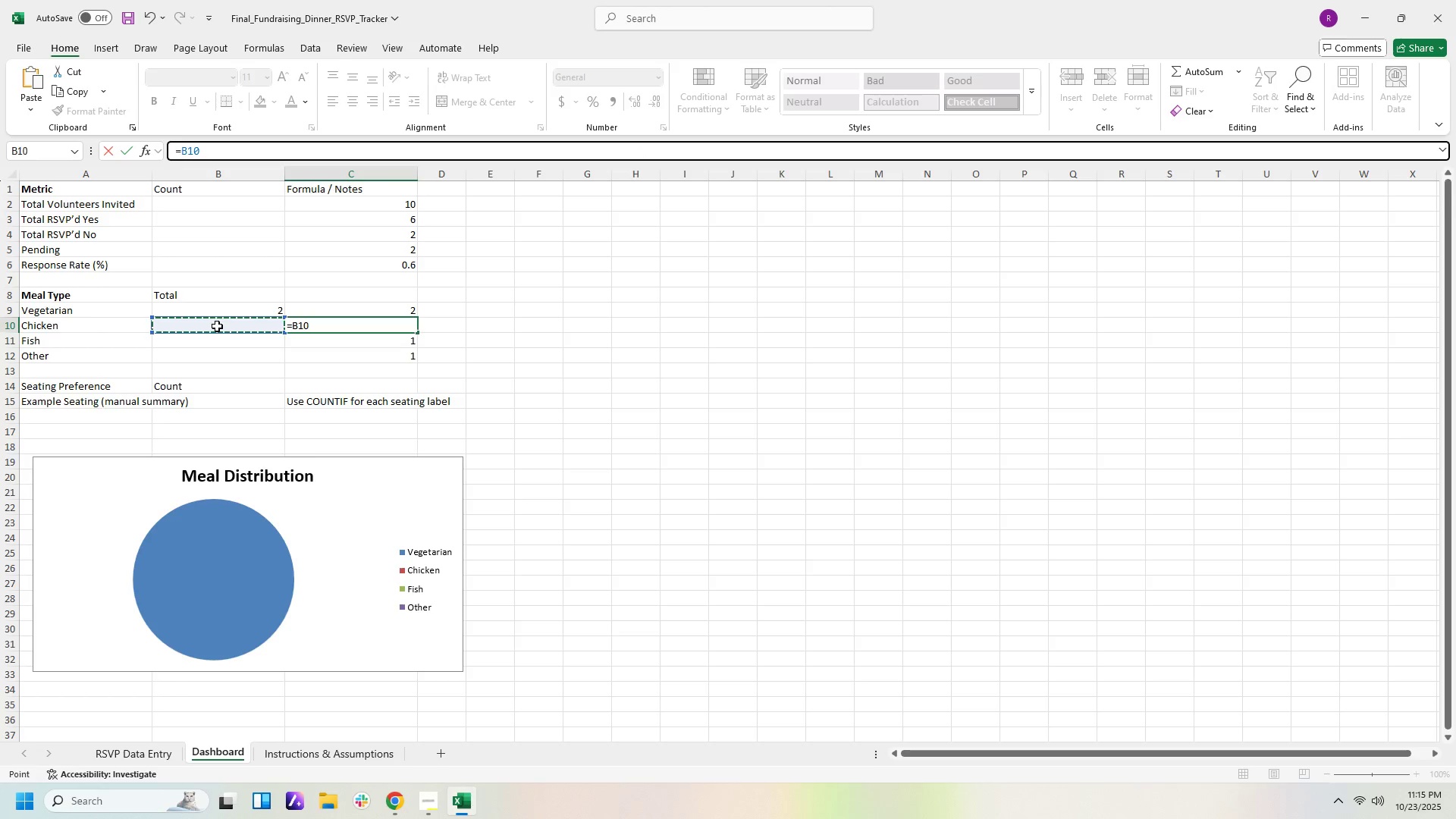 
hold_key(key=ControlLeft, duration=1.5)
 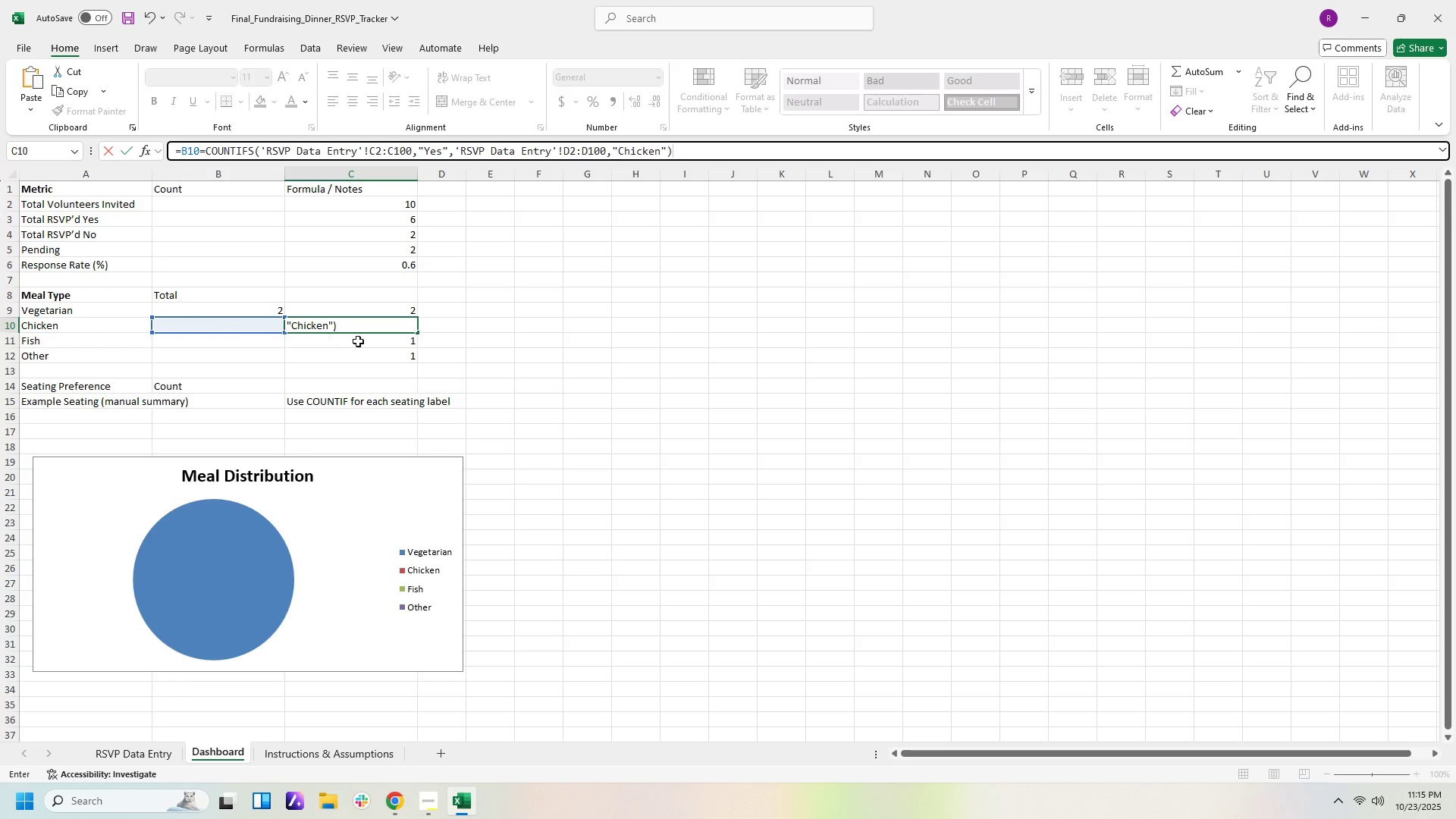 
key(Control+ControlLeft)
 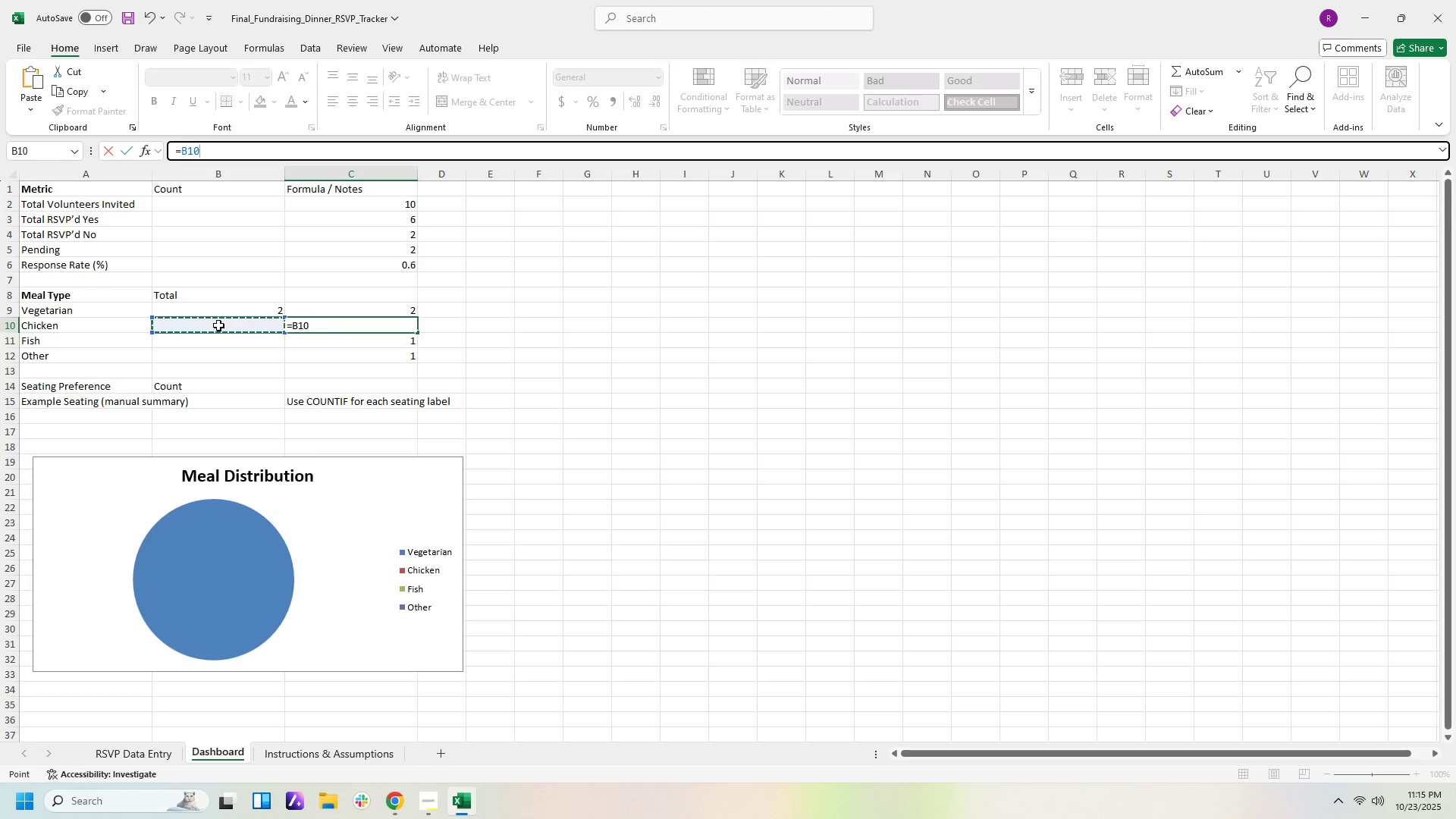 
key(Control+ControlLeft)
 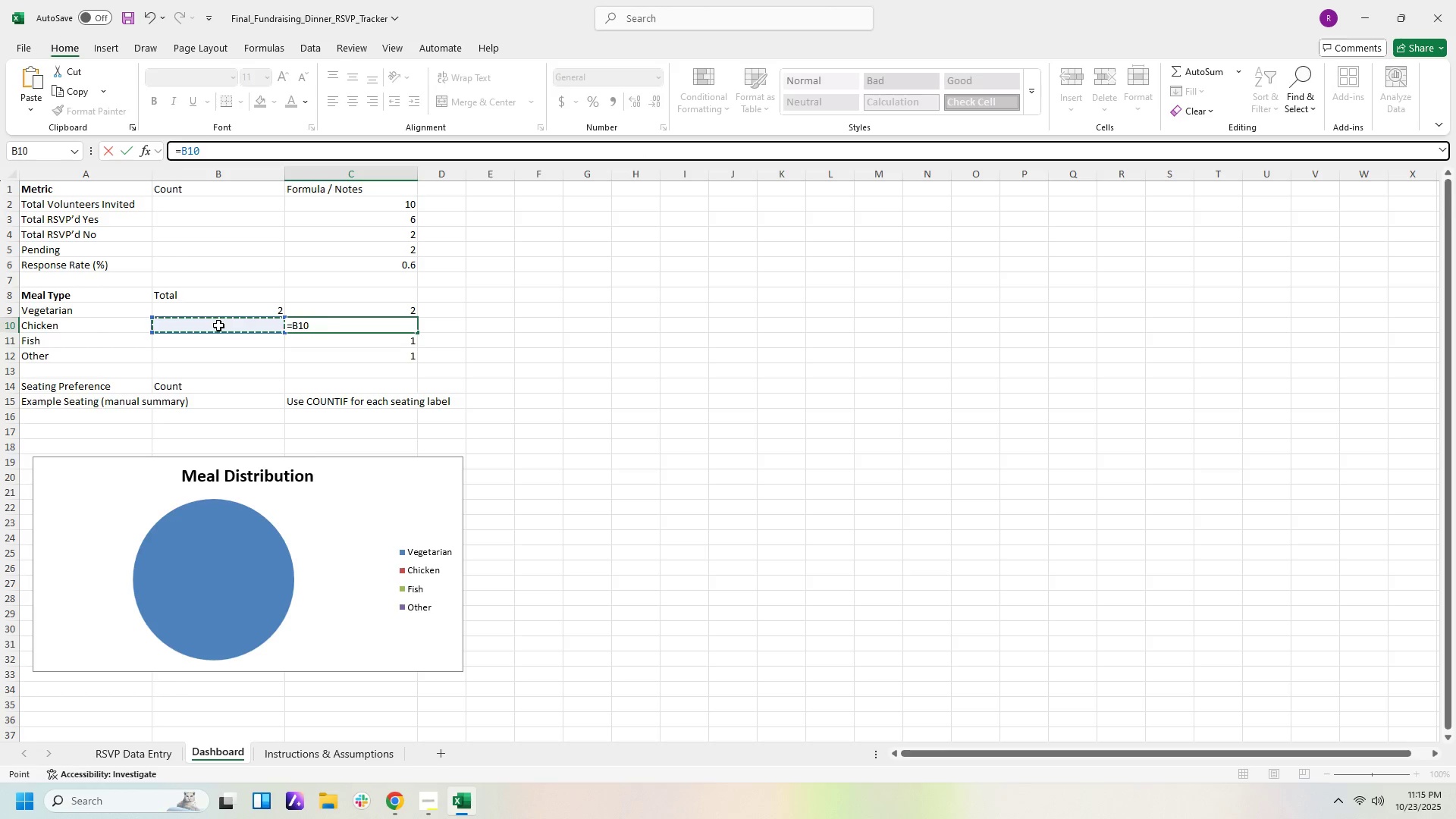 
key(Control+ControlLeft)
 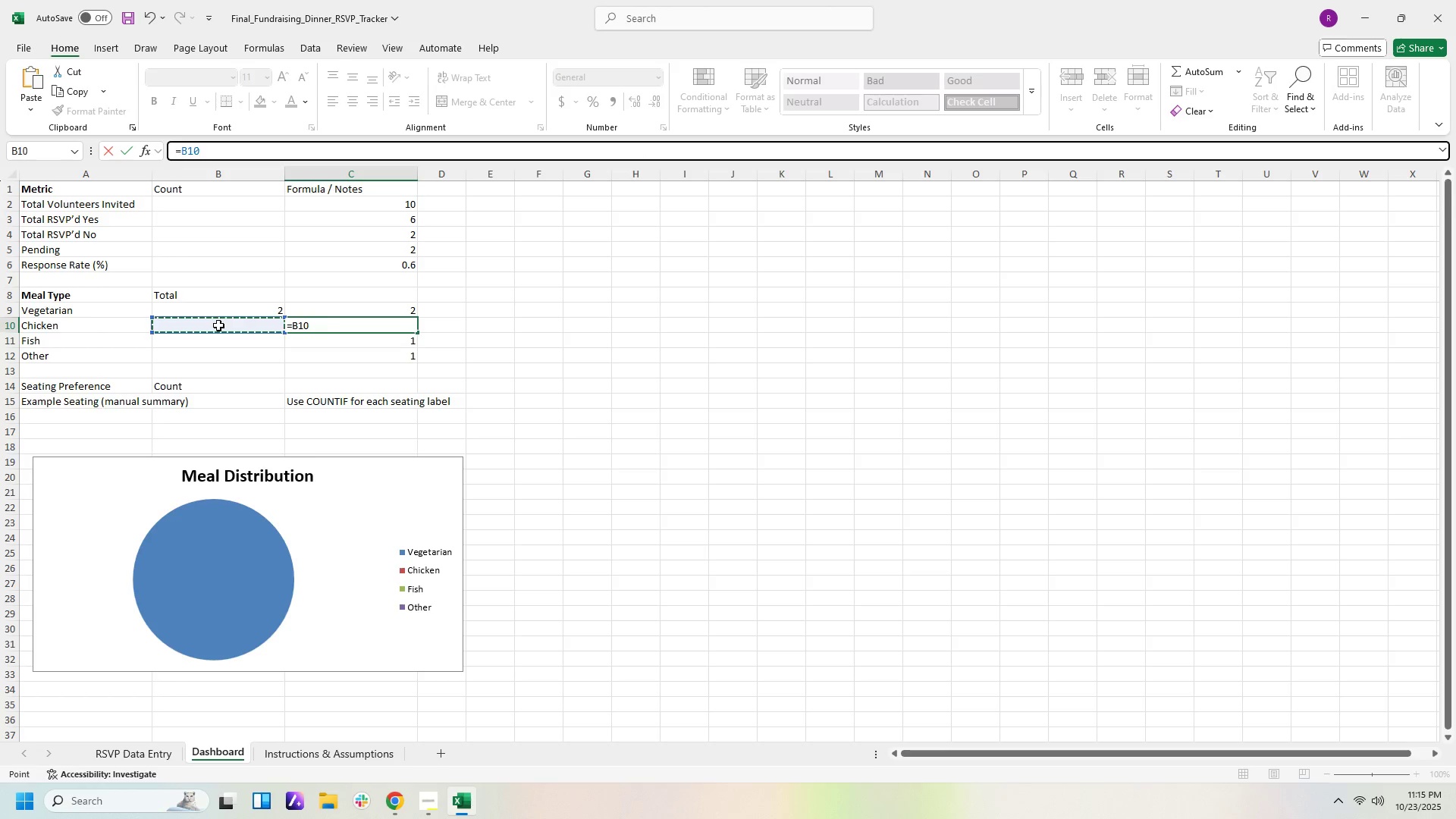 
key(Control+ControlLeft)
 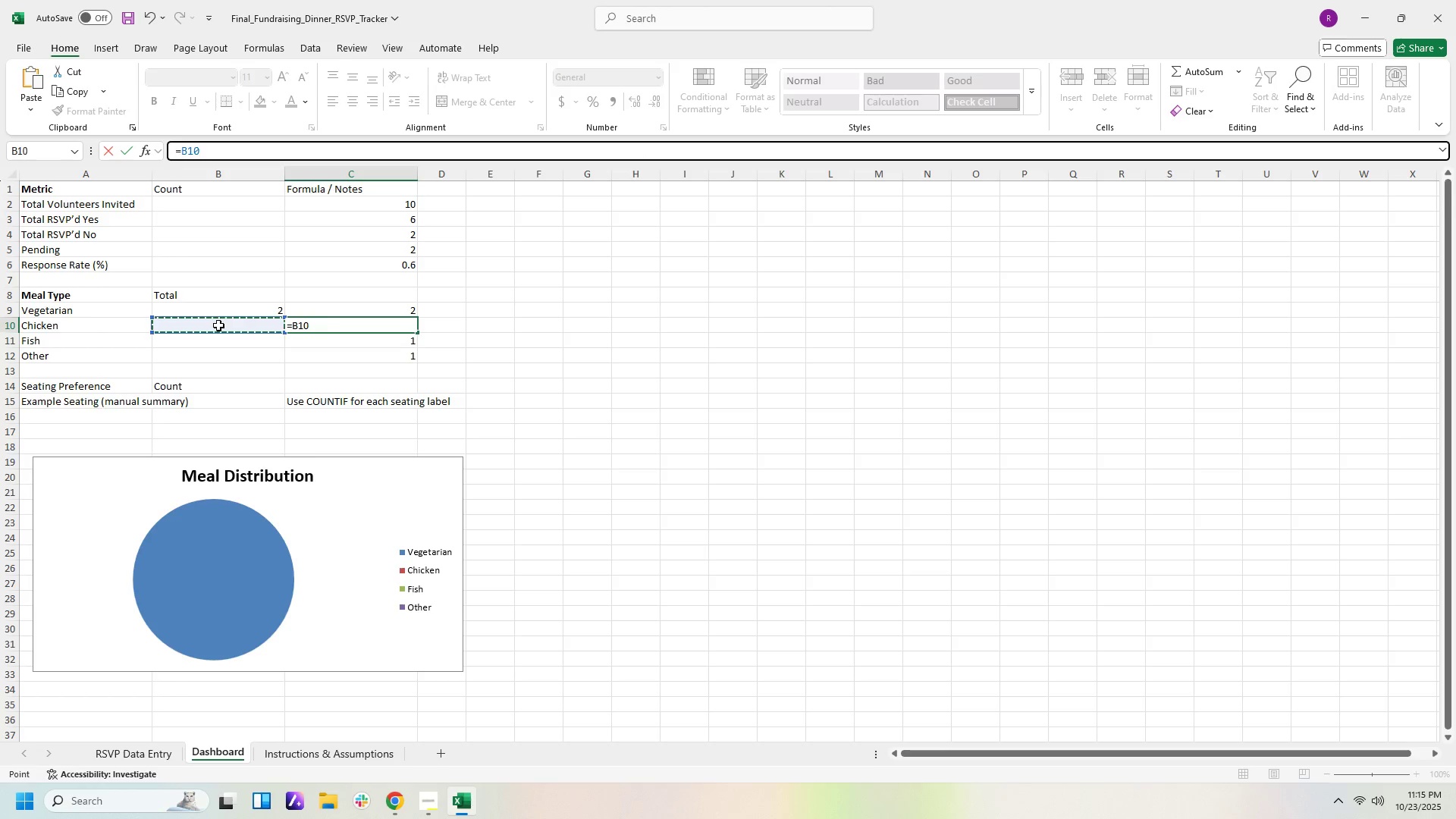 
key(Control+V)
 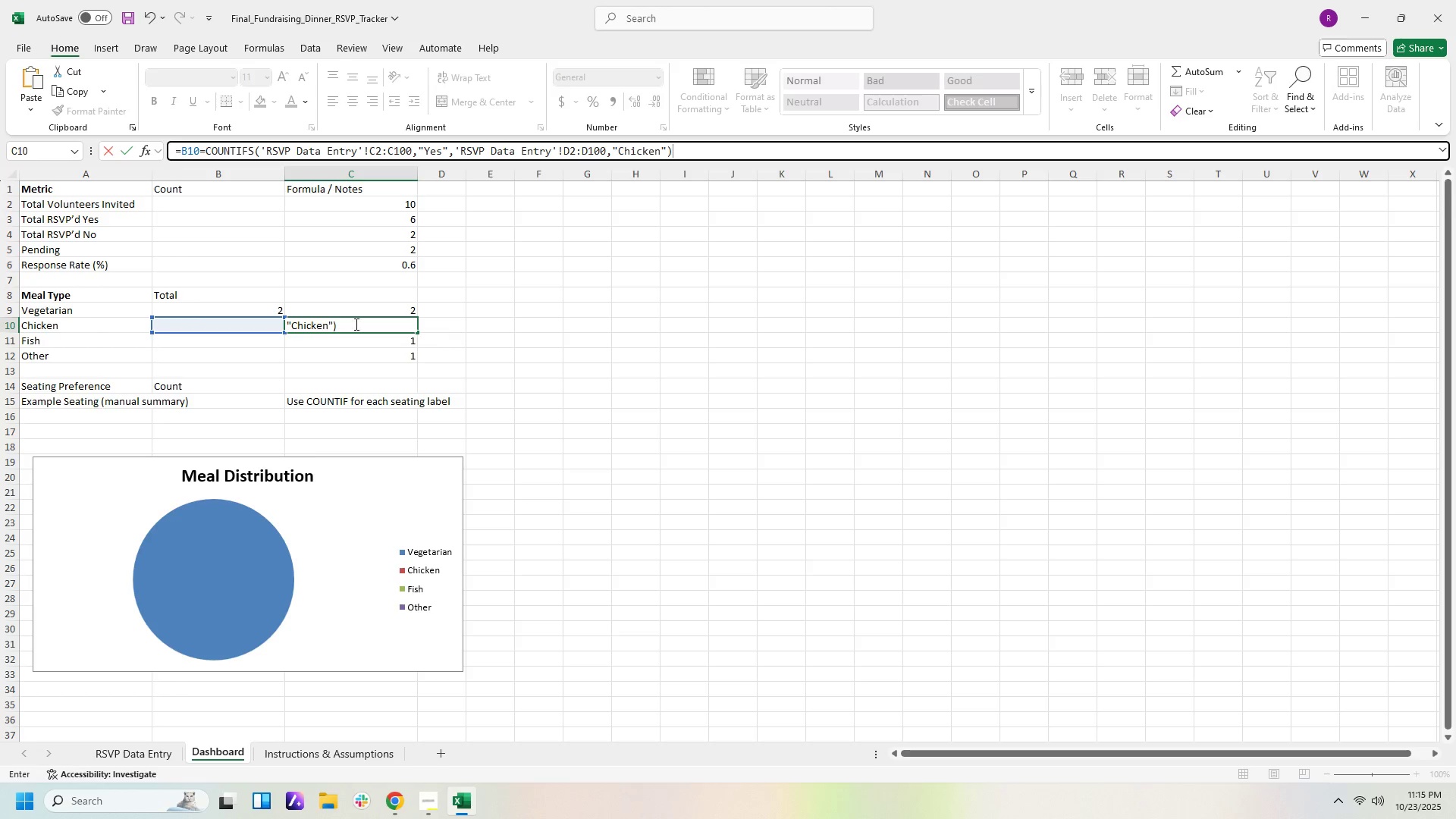 
left_click([303, 370])
 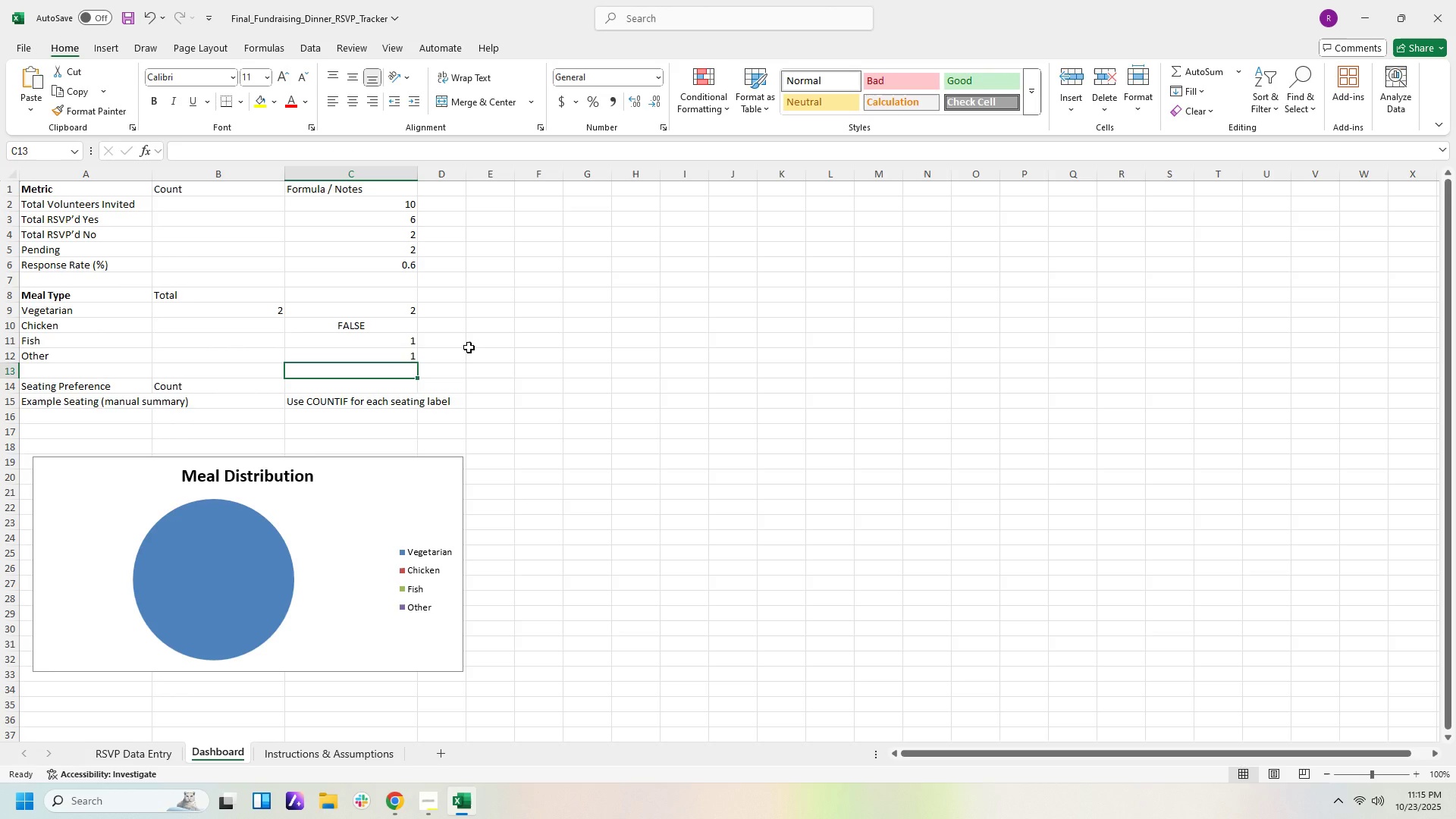 
key(Control+Z)
 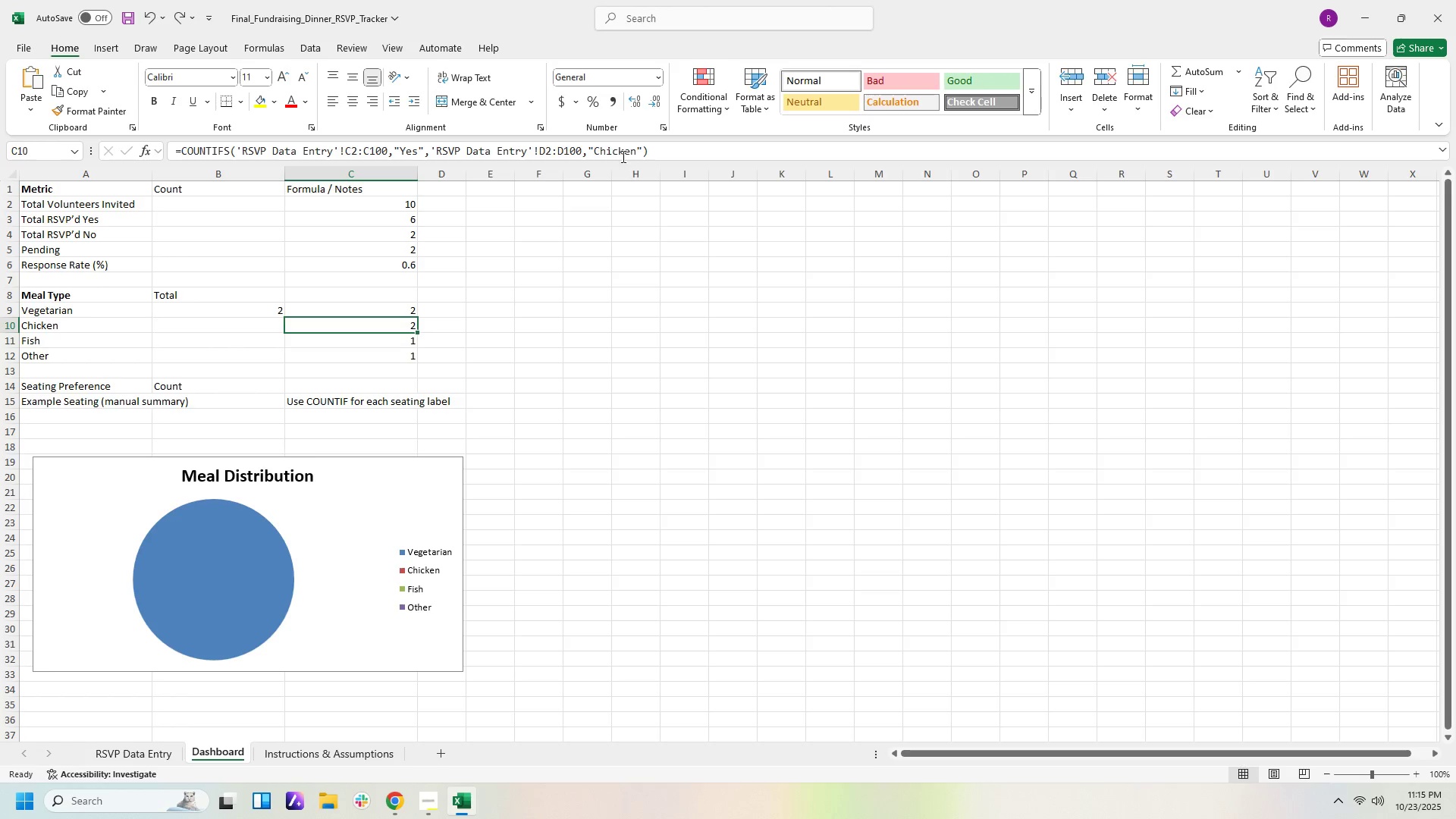 
left_click_drag(start_coordinate=[654, 152], to_coordinate=[0, 142])
 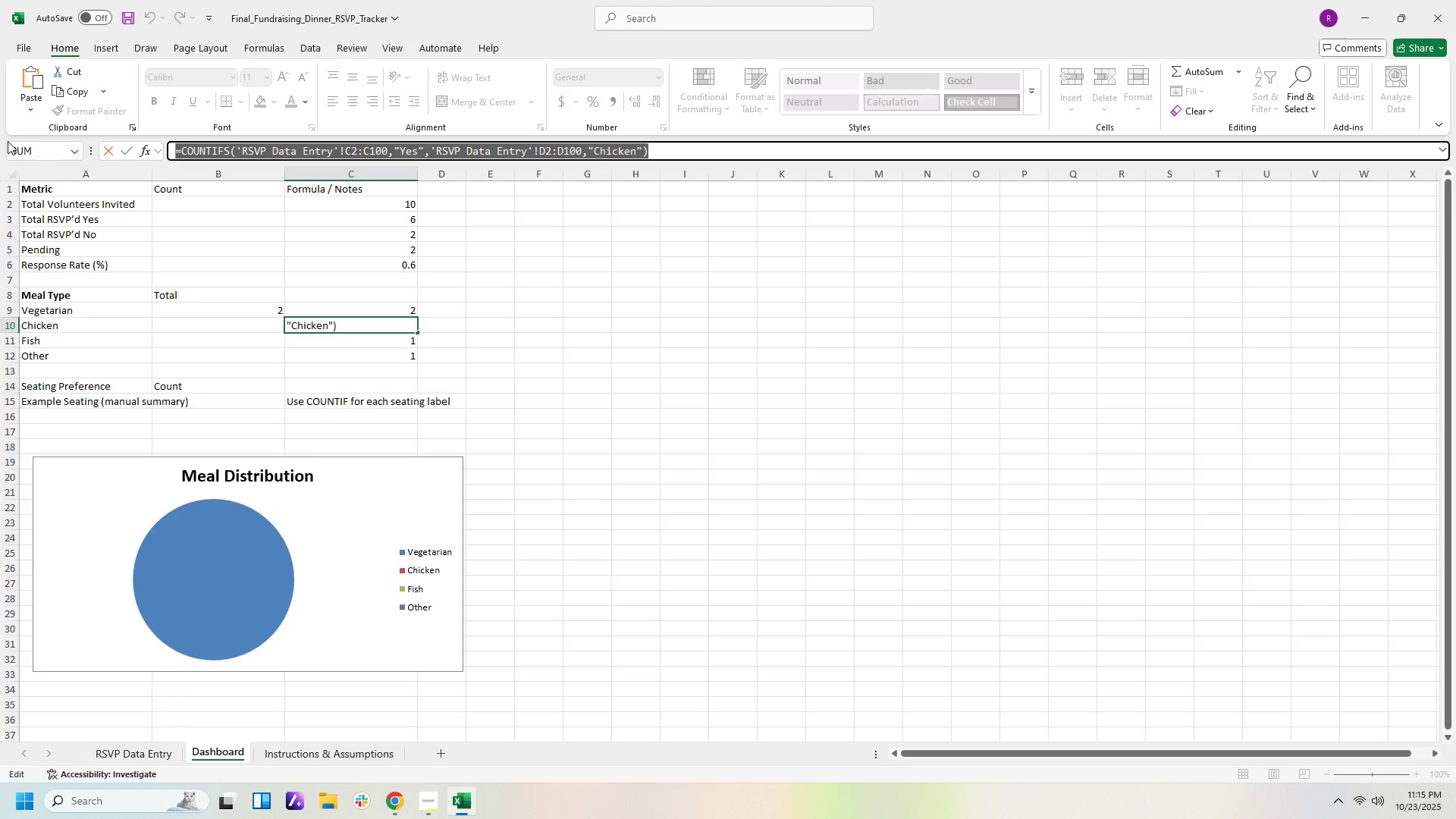 
key(Control+C)
 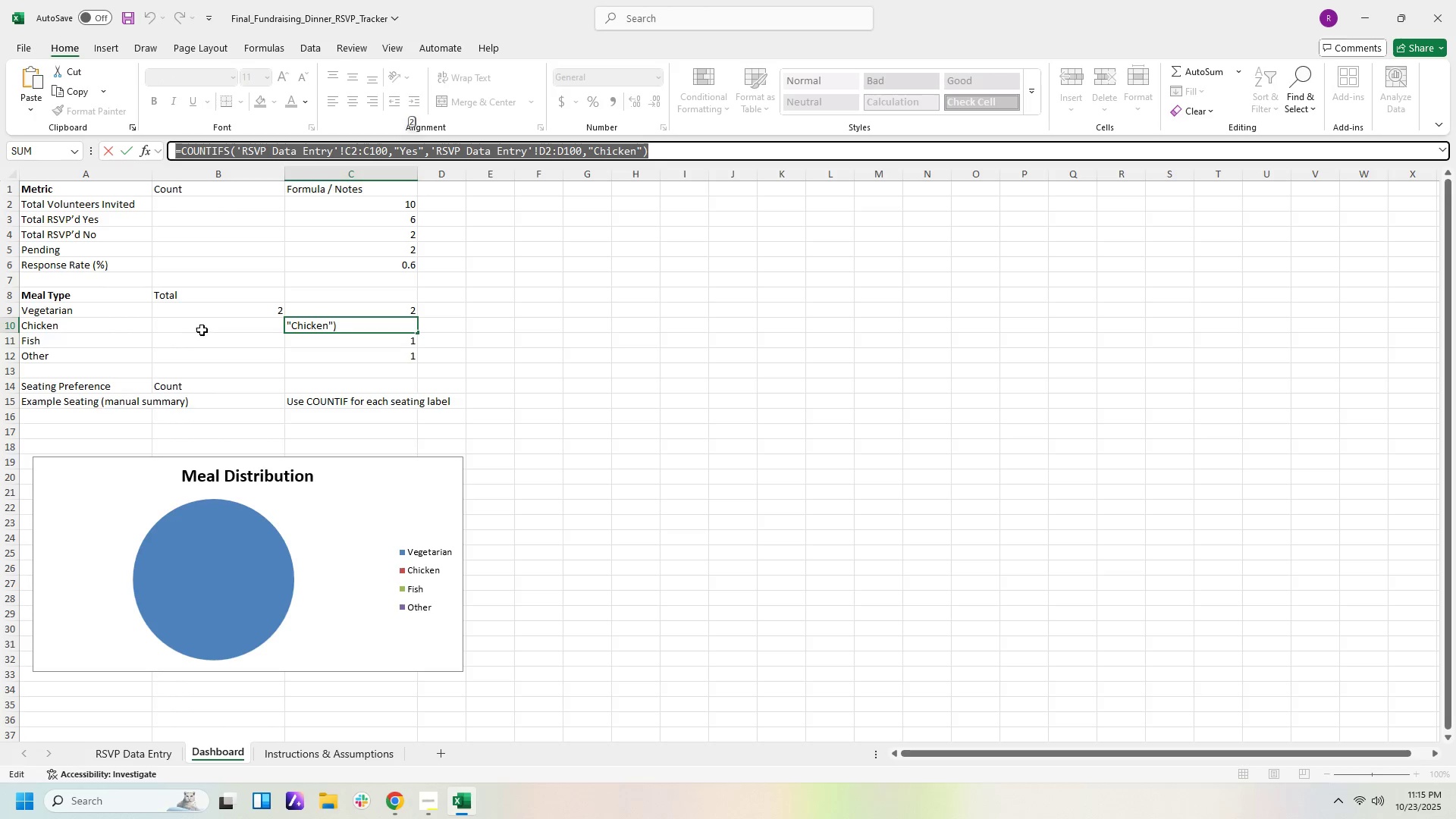 
left_click([204, 328])
 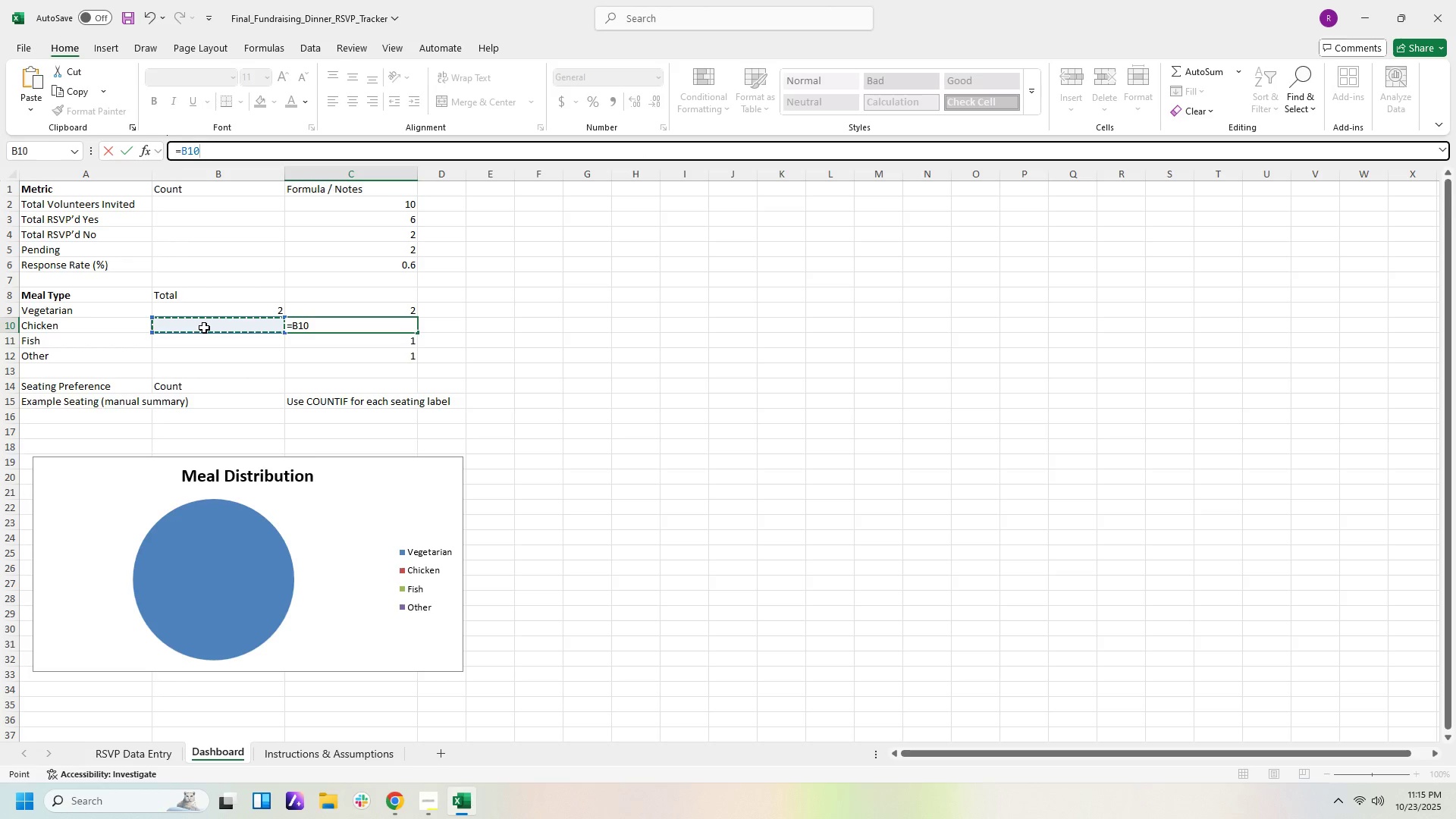 
key(Control+V)
 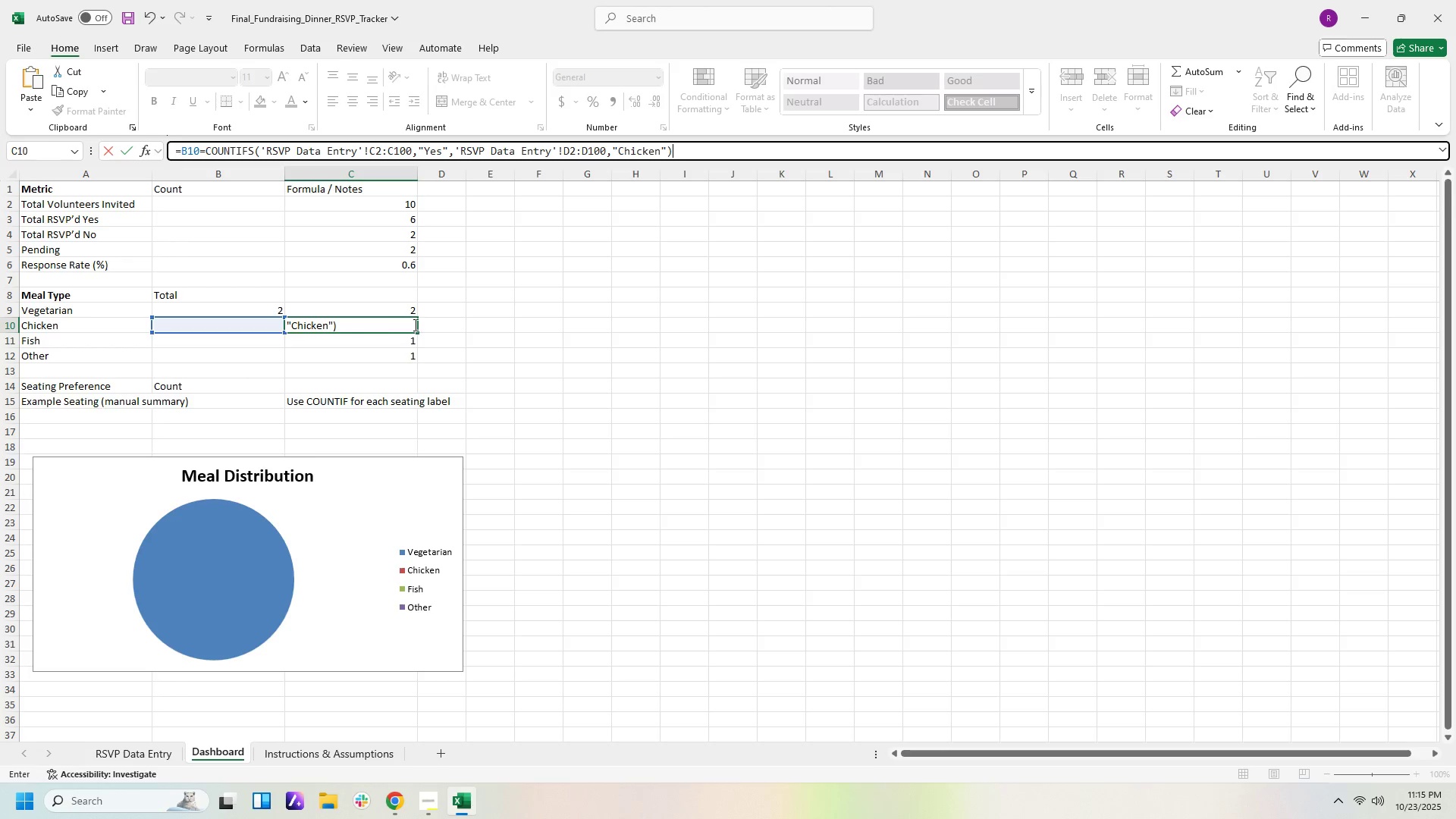 
left_click([532, 325])
 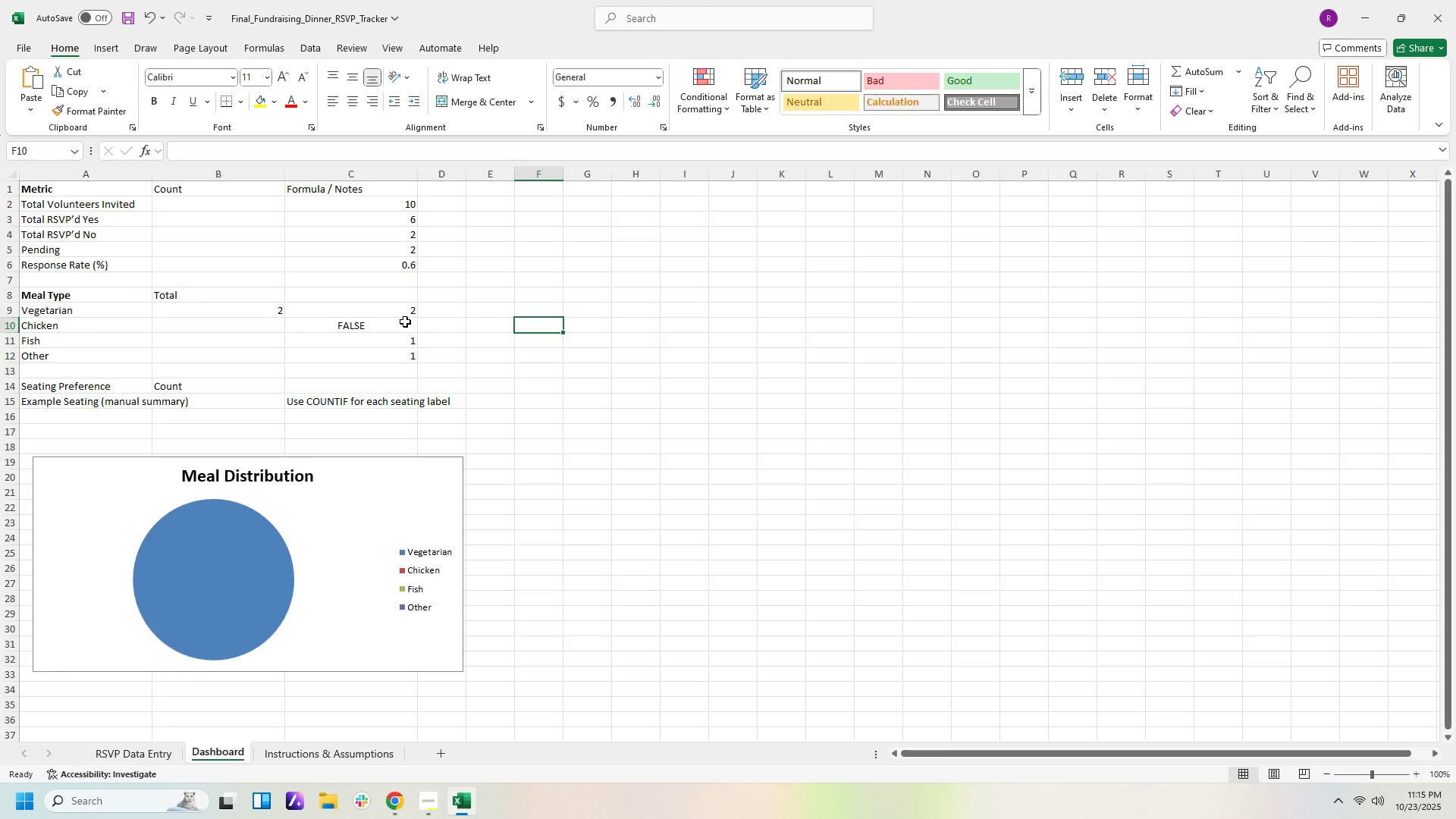 
left_click([405, 322])
 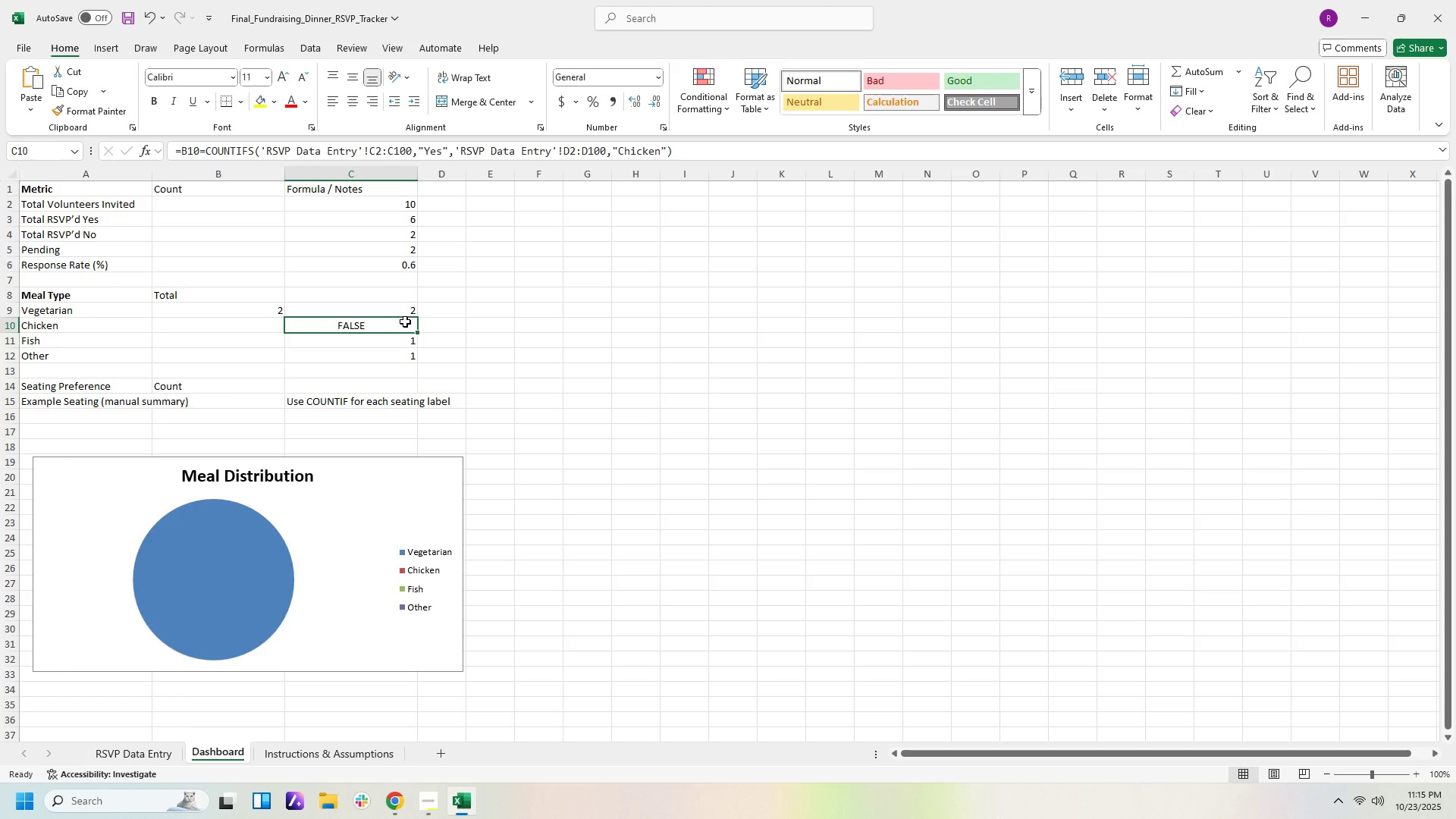 
hold_key(key=ControlLeft, duration=0.81)
 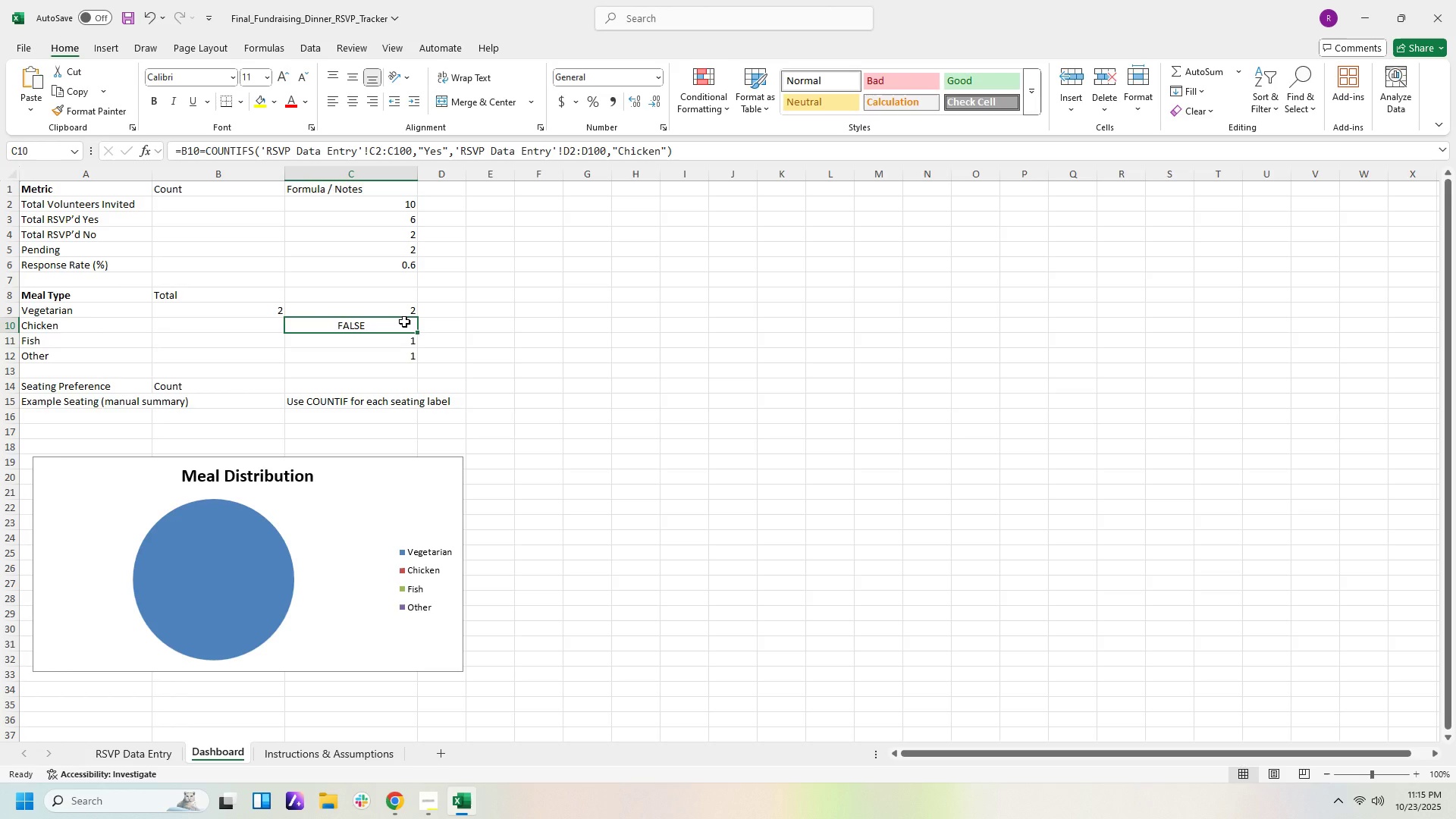 
key(Control+Z)
 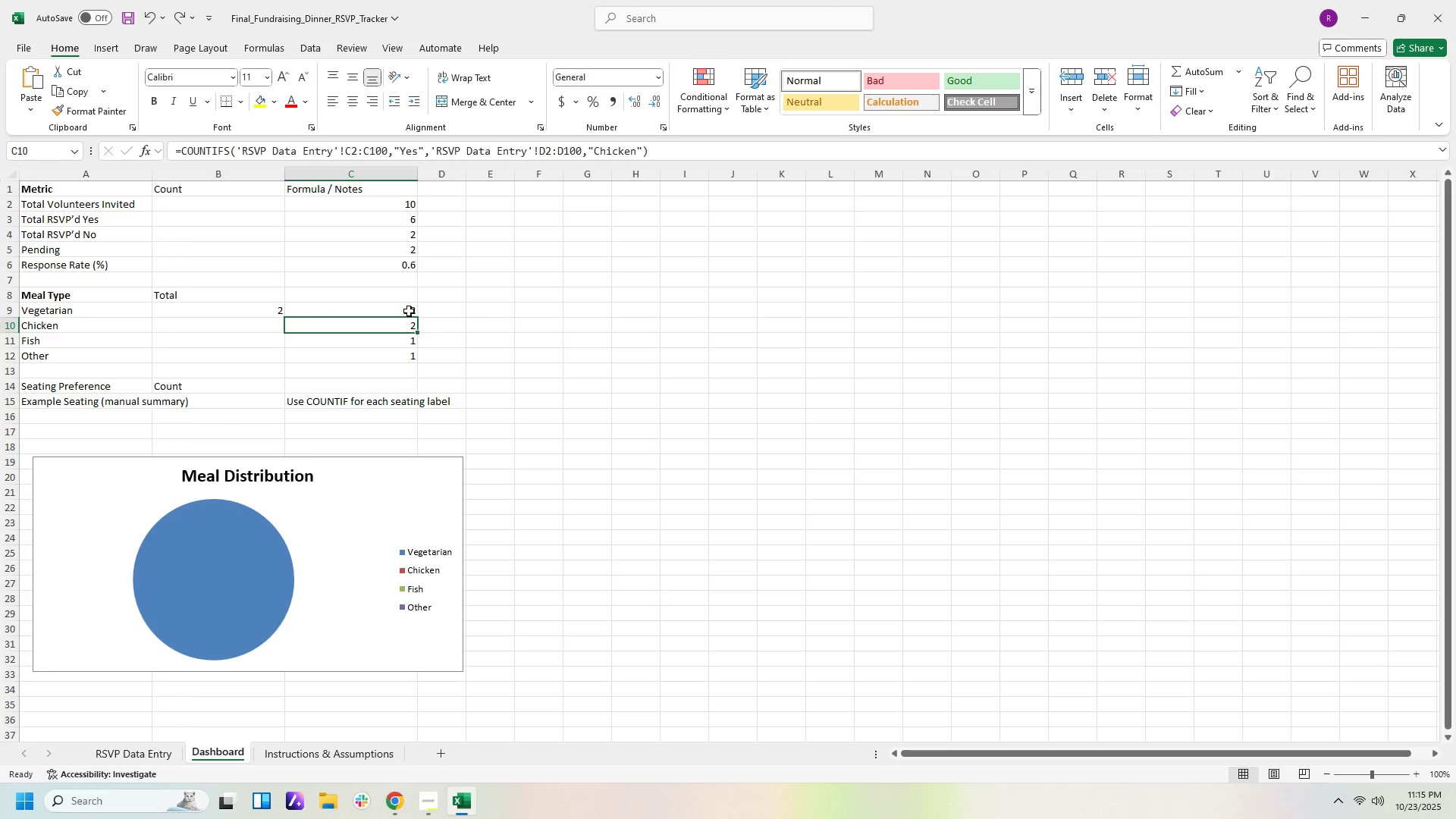 
left_click_drag(start_coordinate=[408, 311], to_coordinate=[409, 363])
 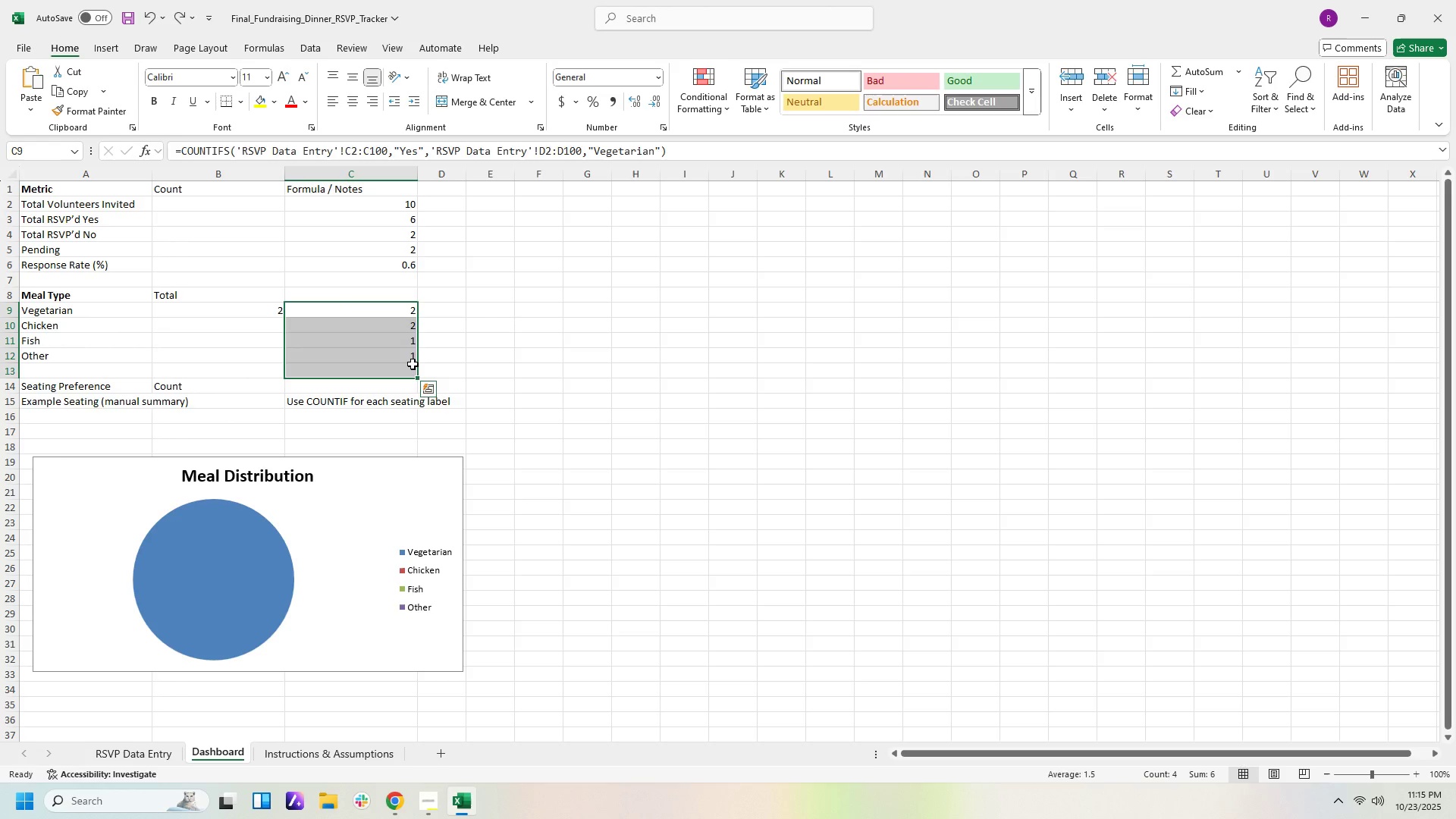 
key(Delete)
 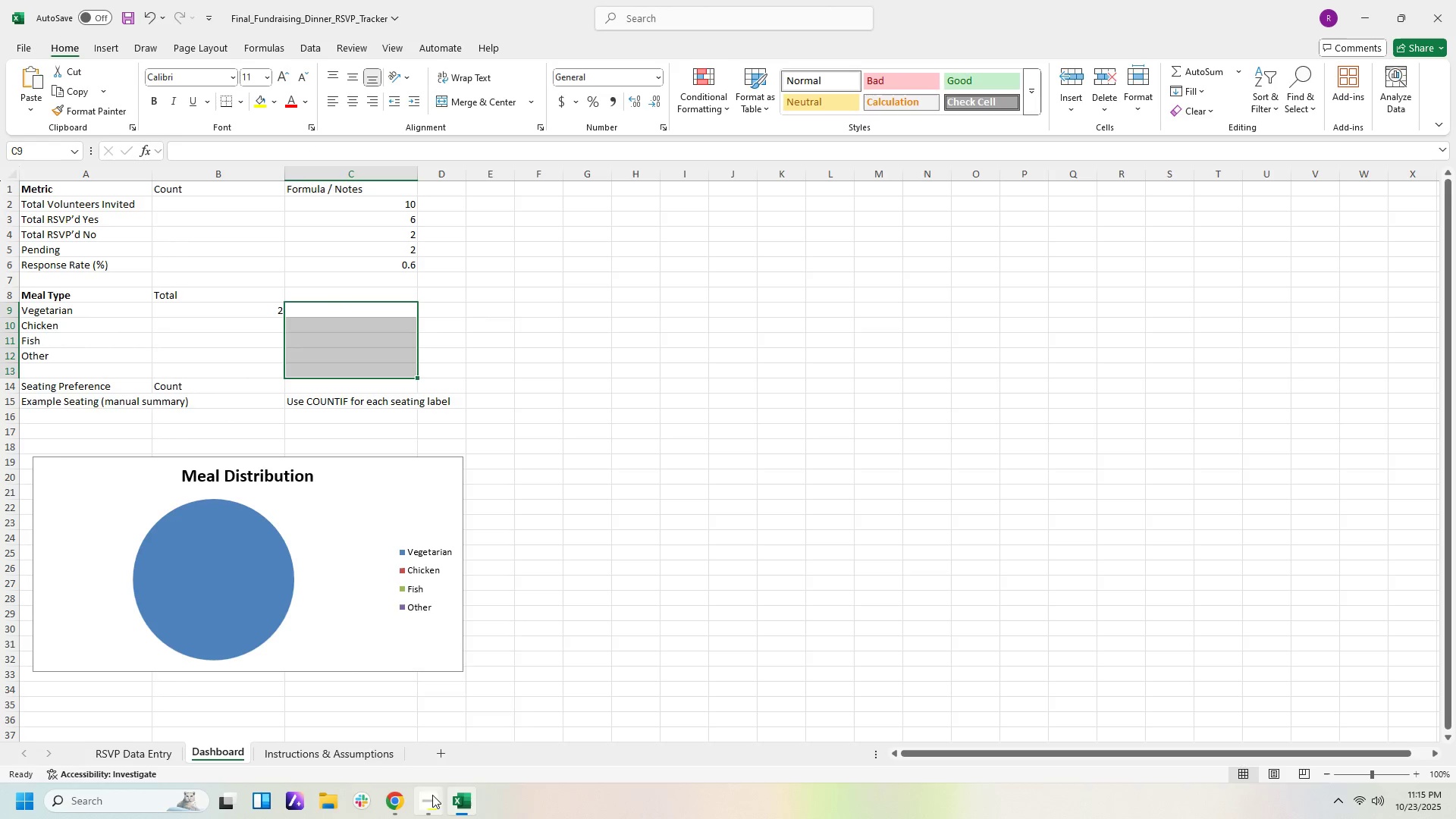 
left_click([447, 807])
 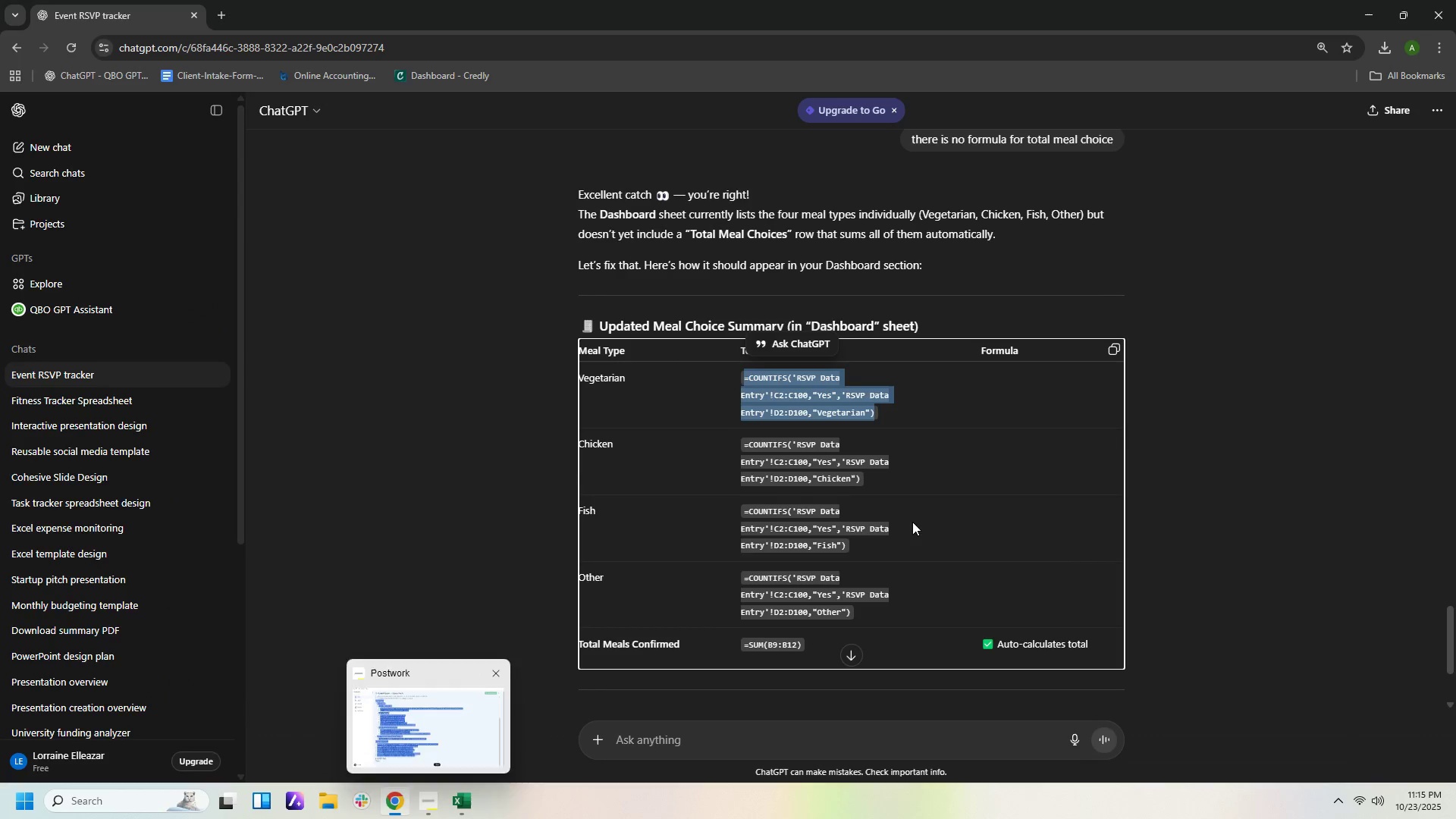 
left_click([901, 500])
 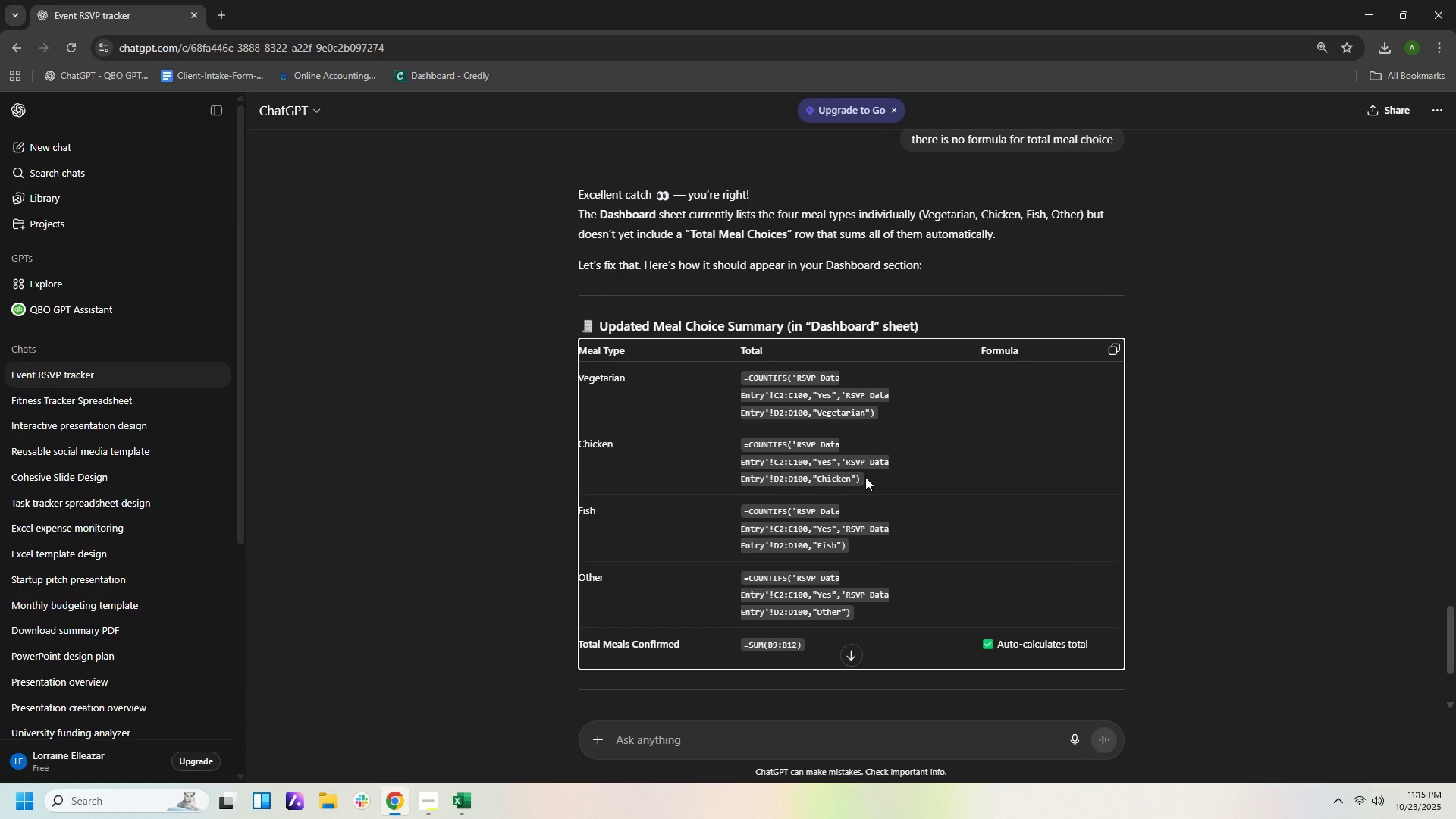 
left_click_drag(start_coordinate=[865, 477], to_coordinate=[730, 442])
 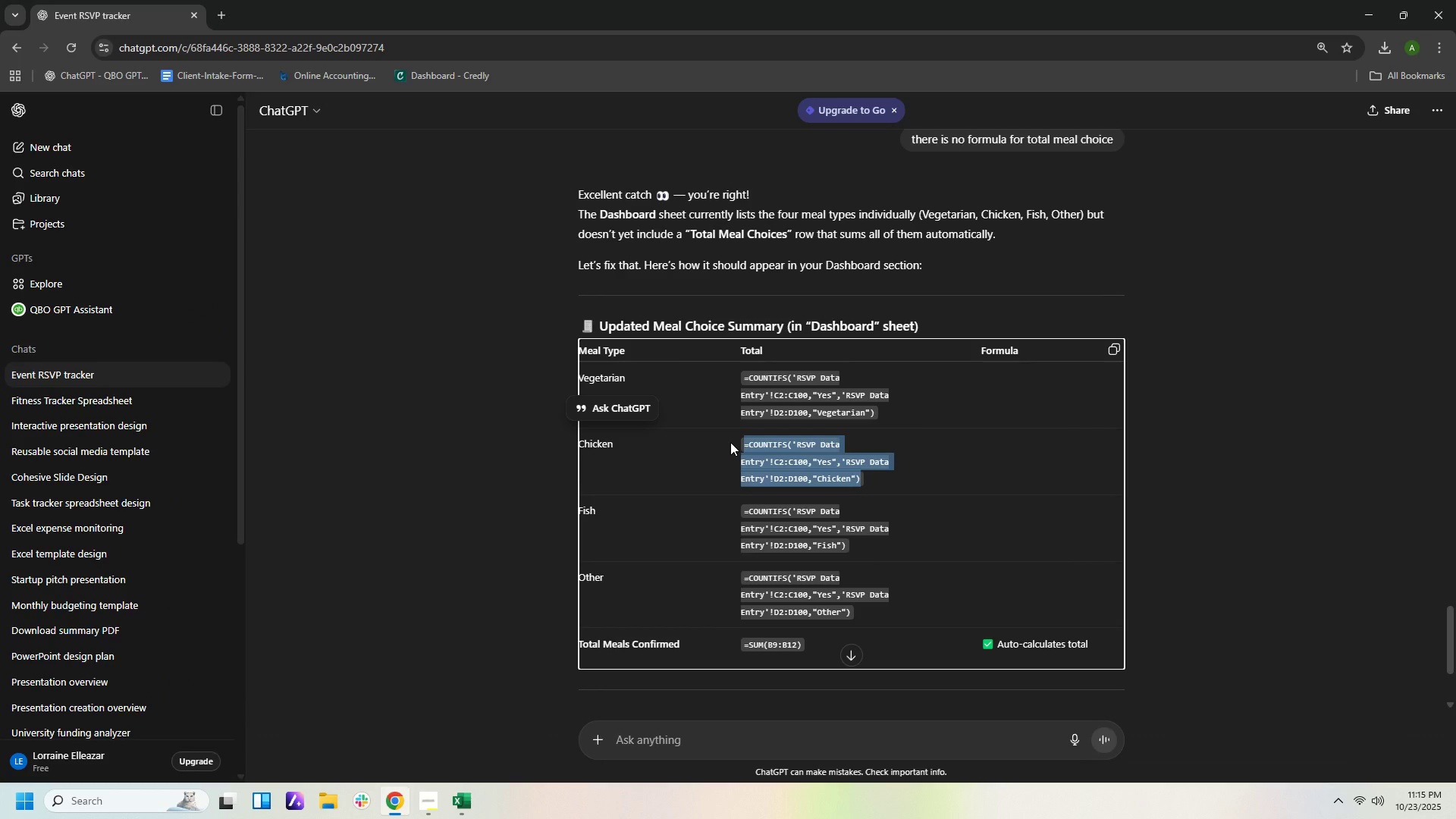 
key(Control+C)
 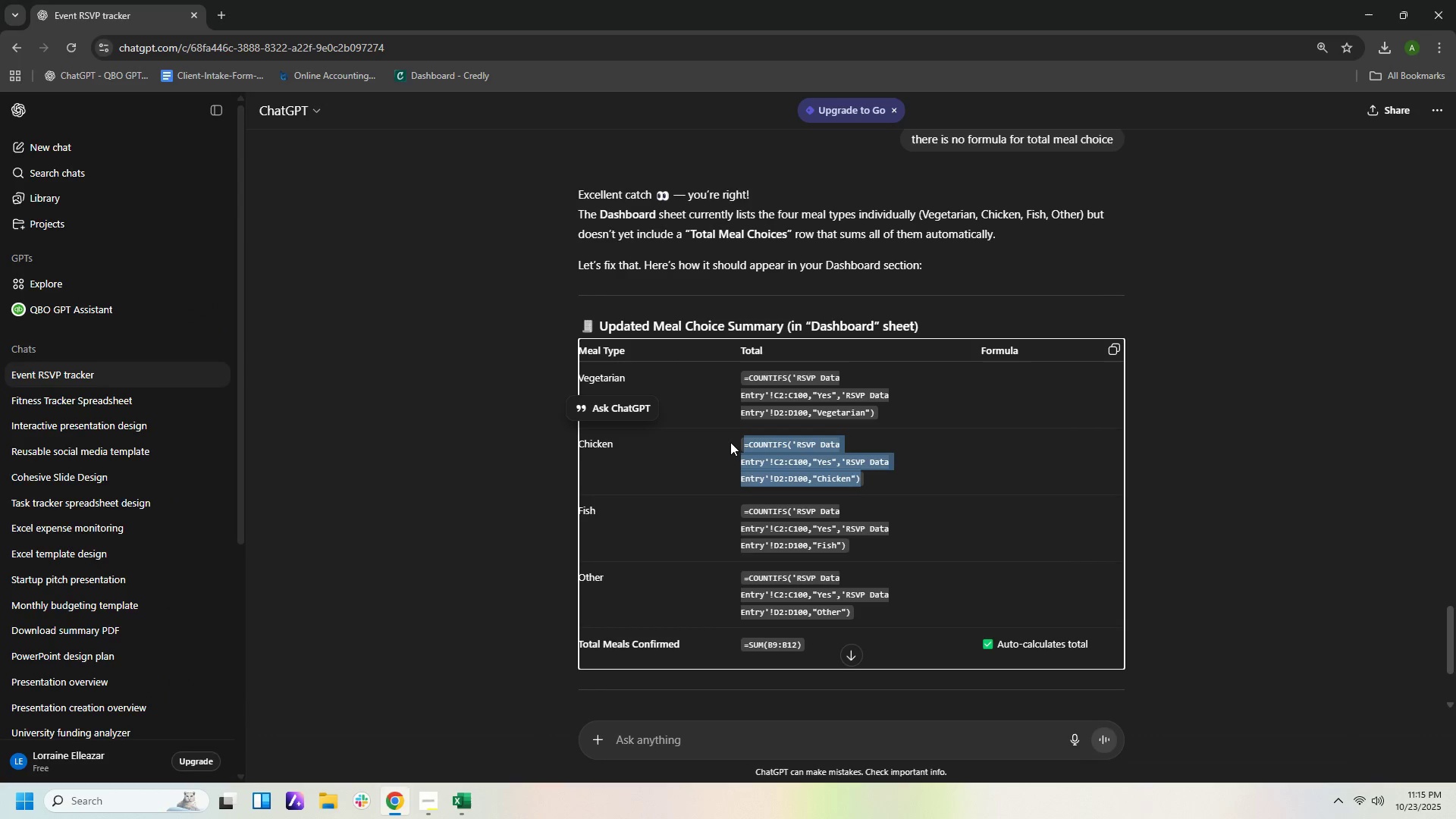 
key(Control+C)
 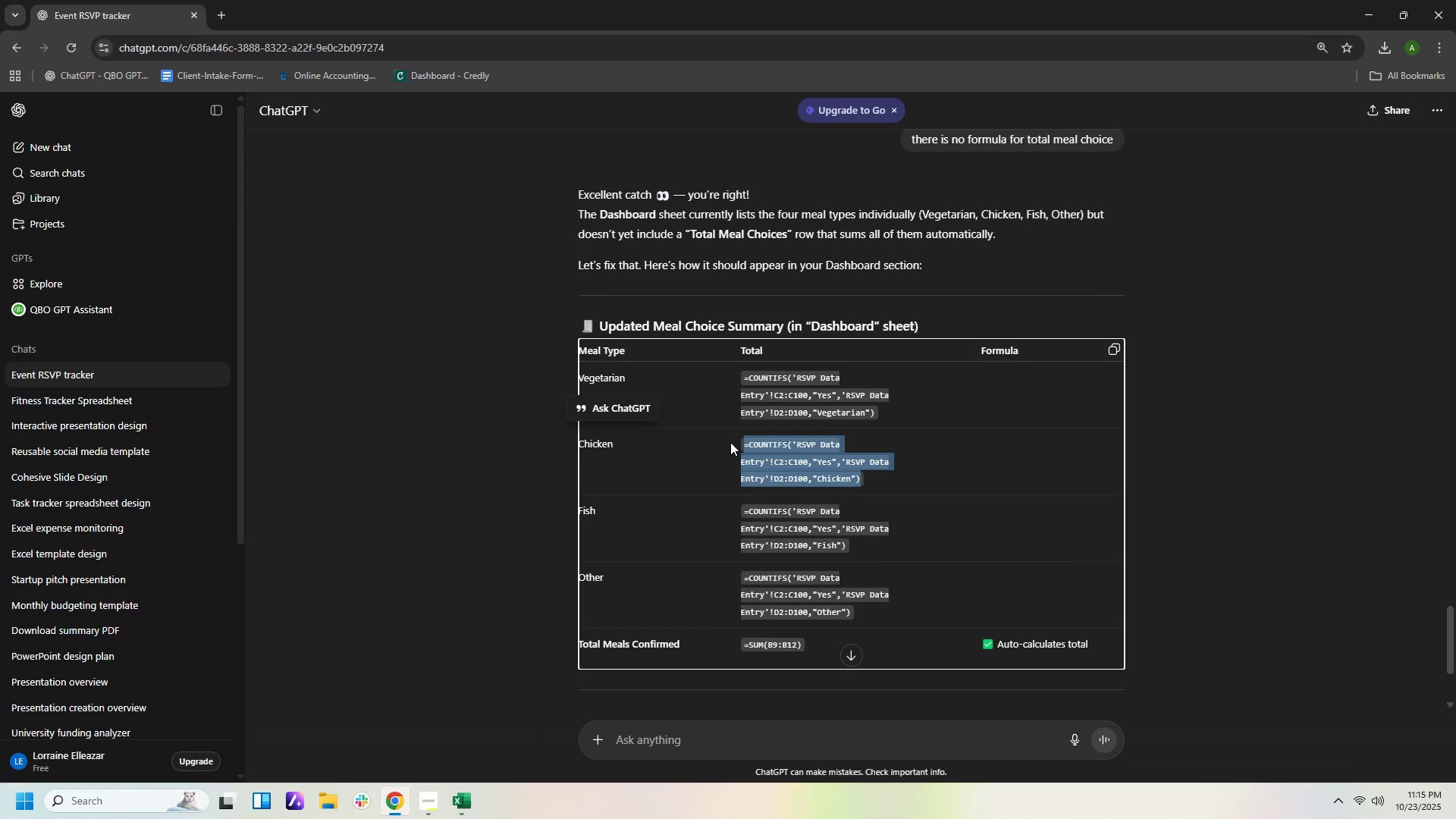 
key(Control+C)
 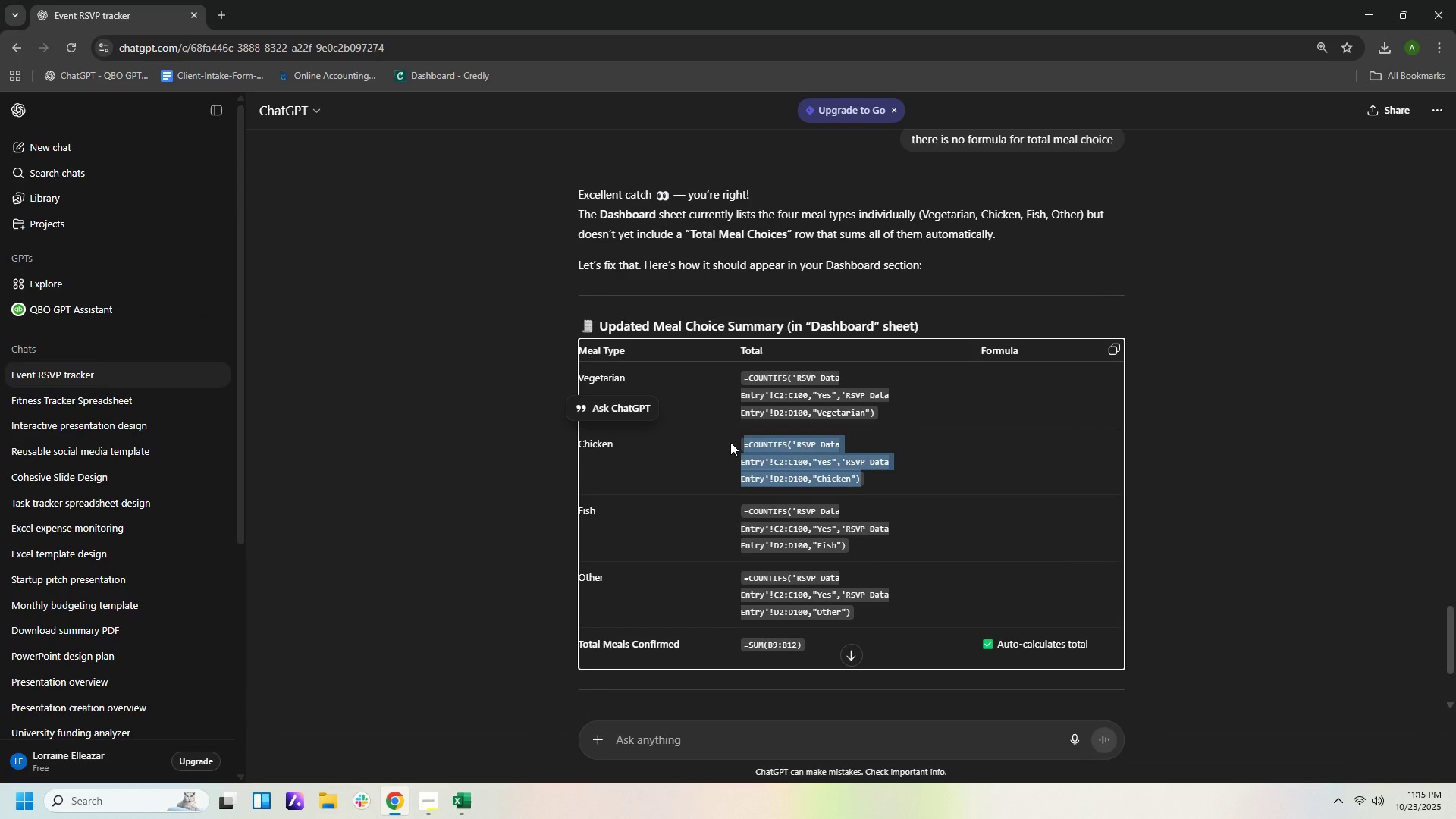 
key(Control+C)
 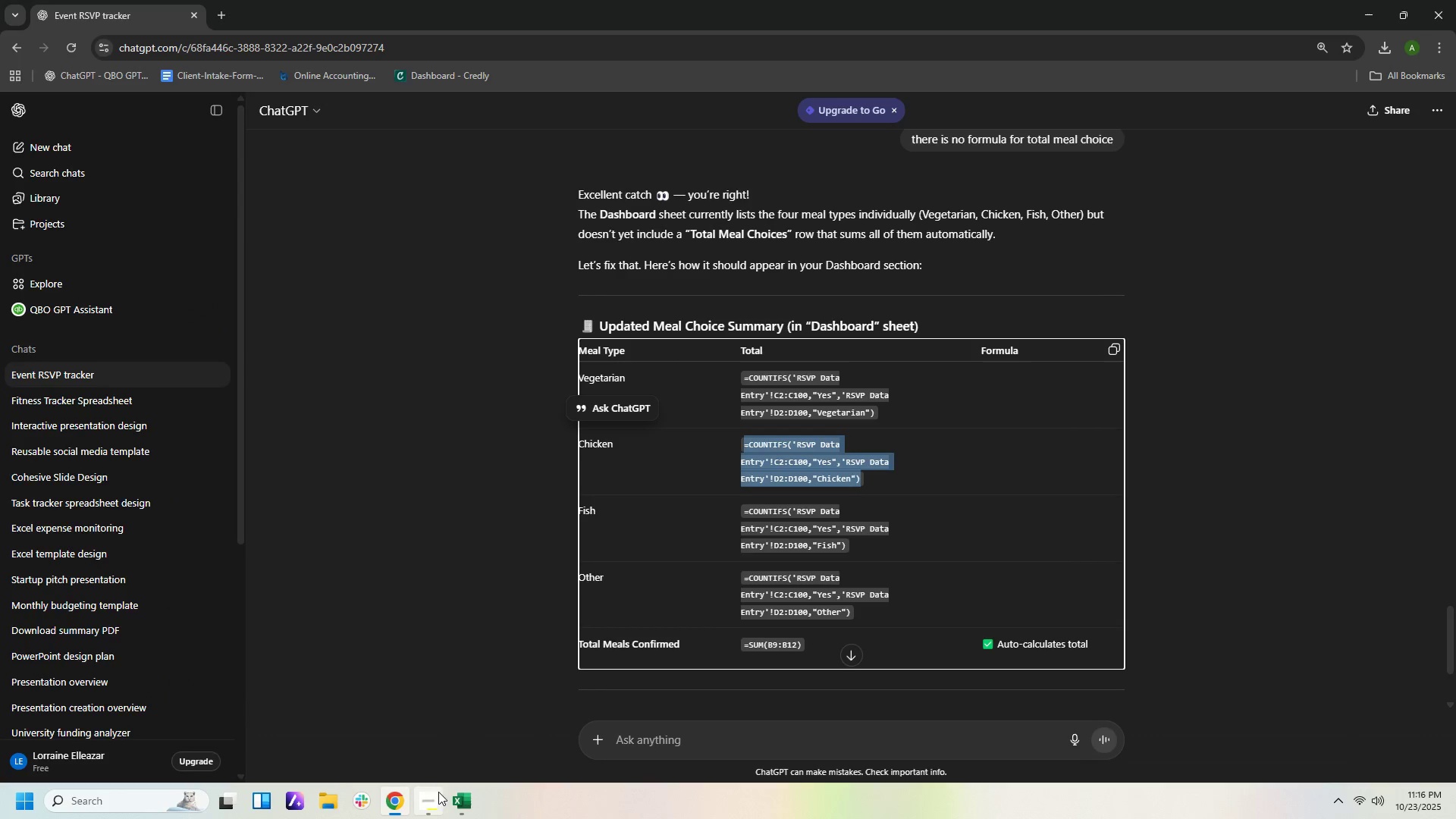 
left_click([403, 802])
 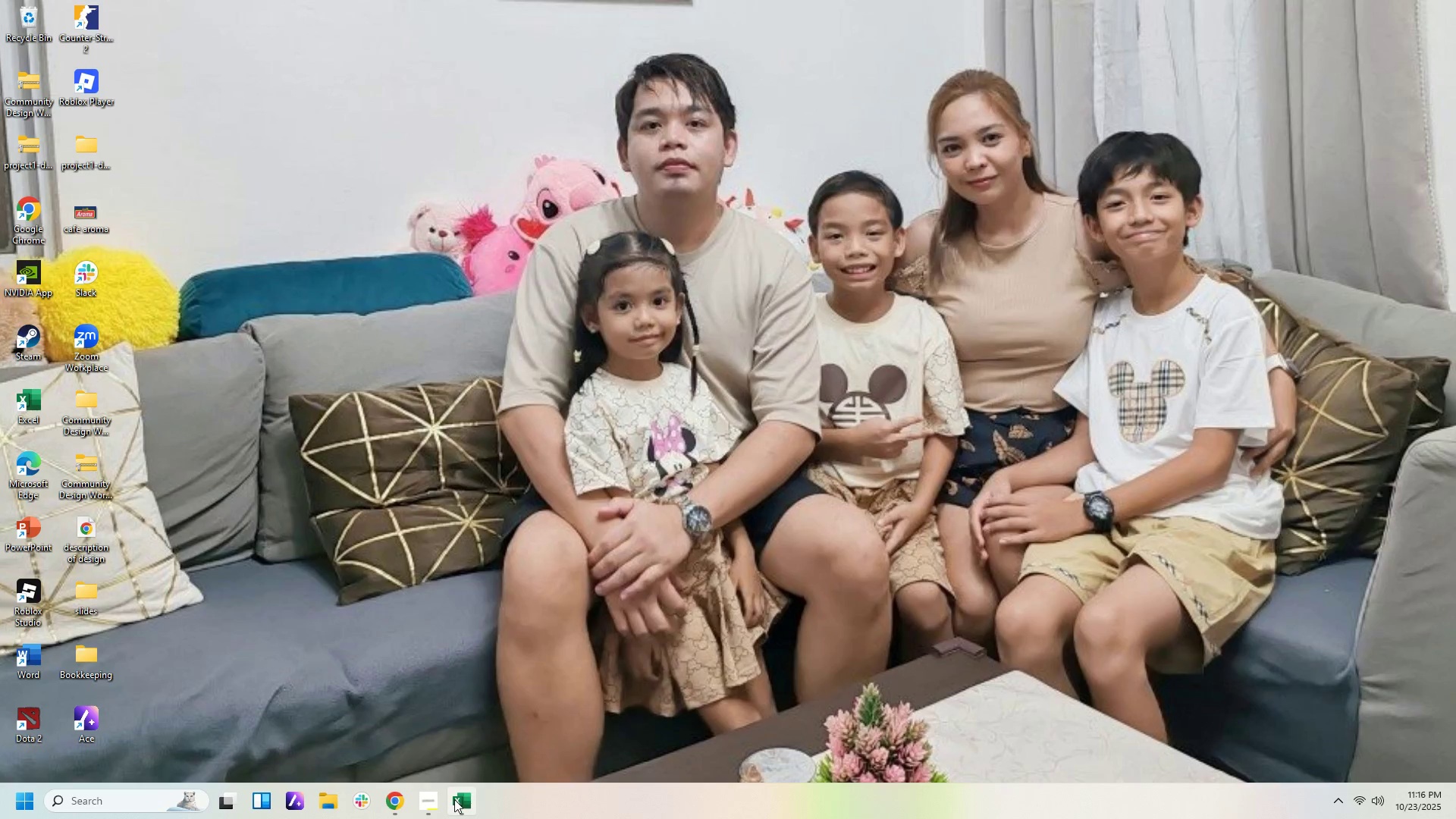 
left_click([391, 799])
 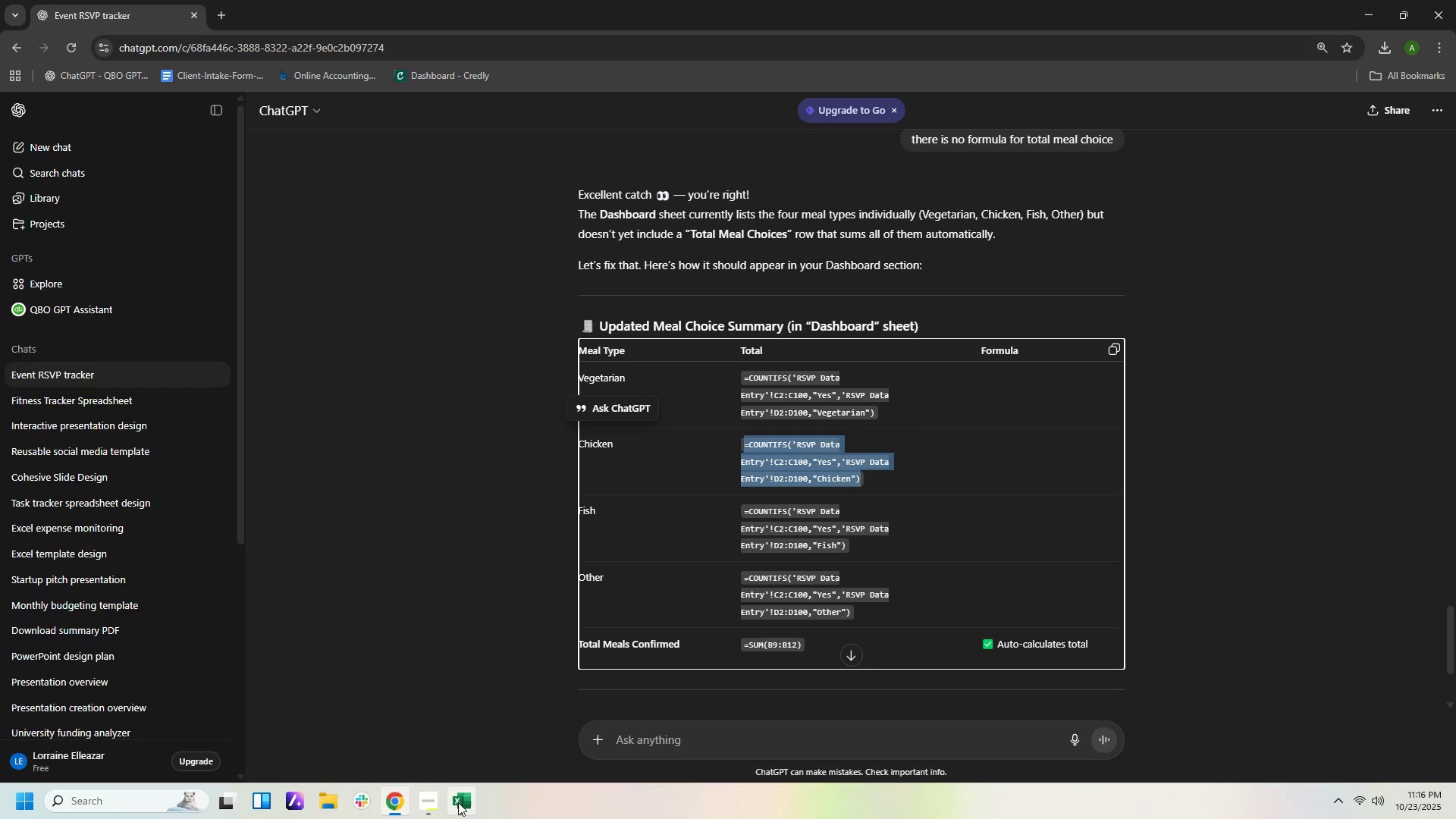 
left_click([458, 802])
 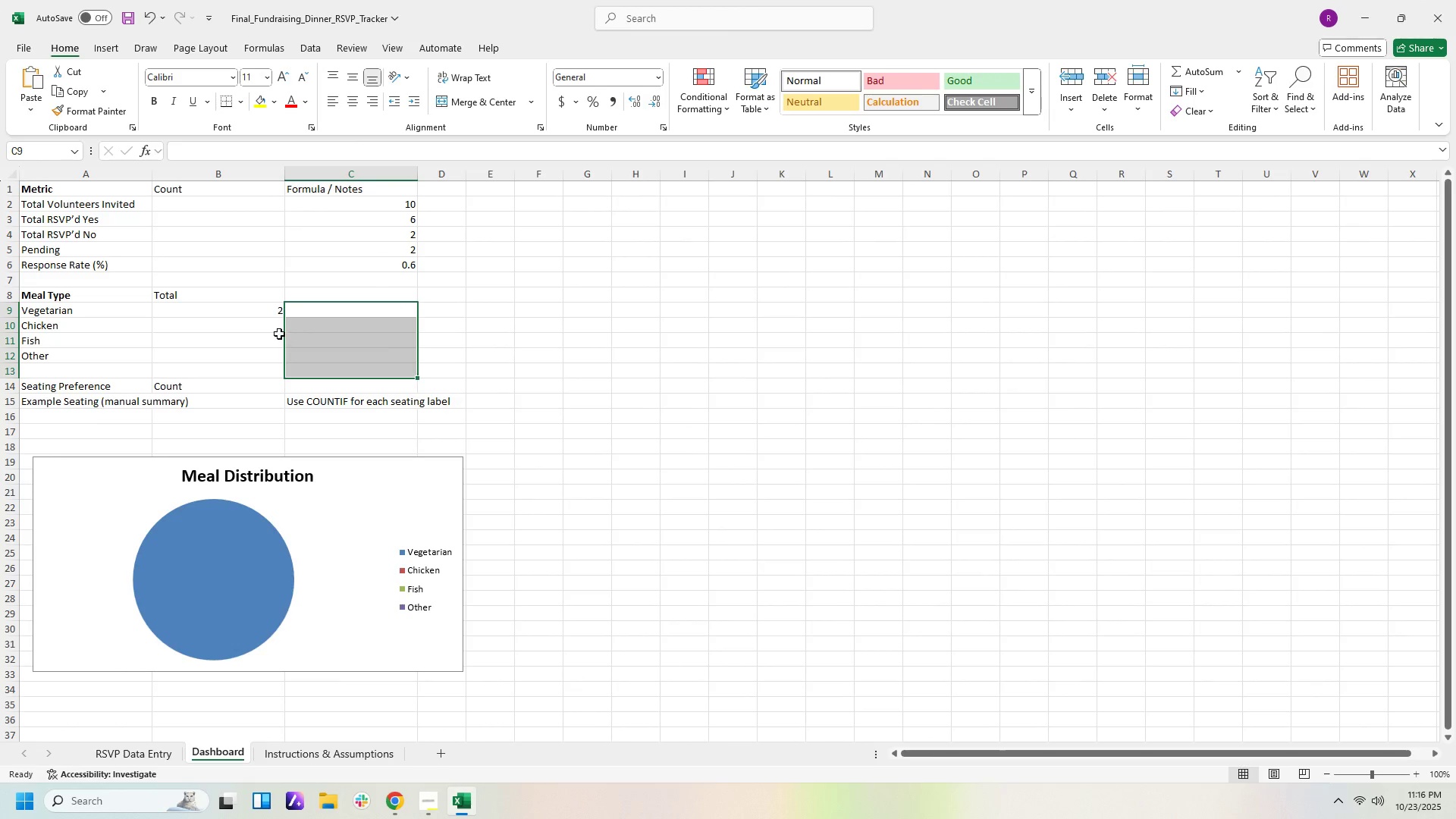 
left_click([270, 324])
 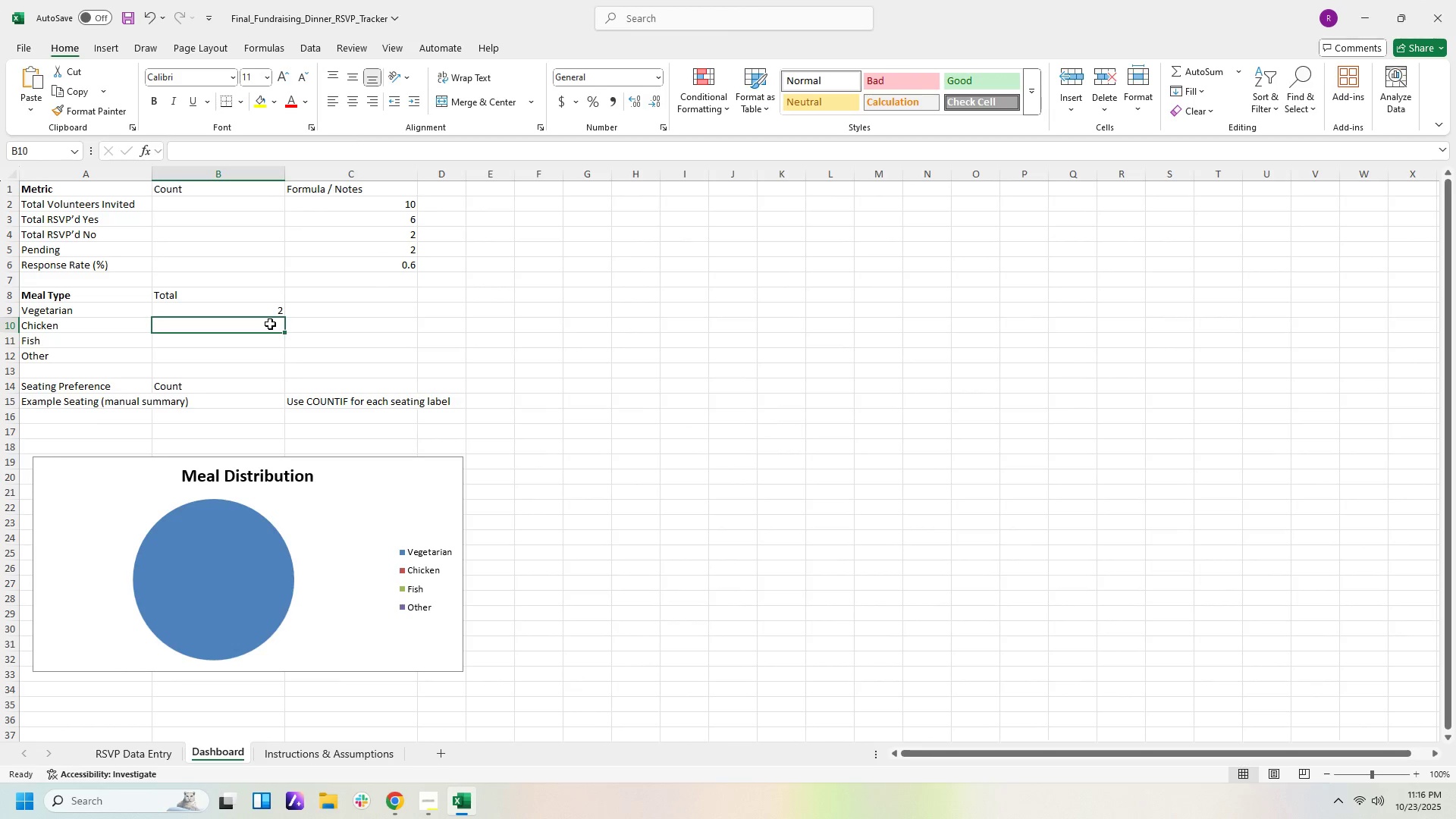 
key(Control+V)
 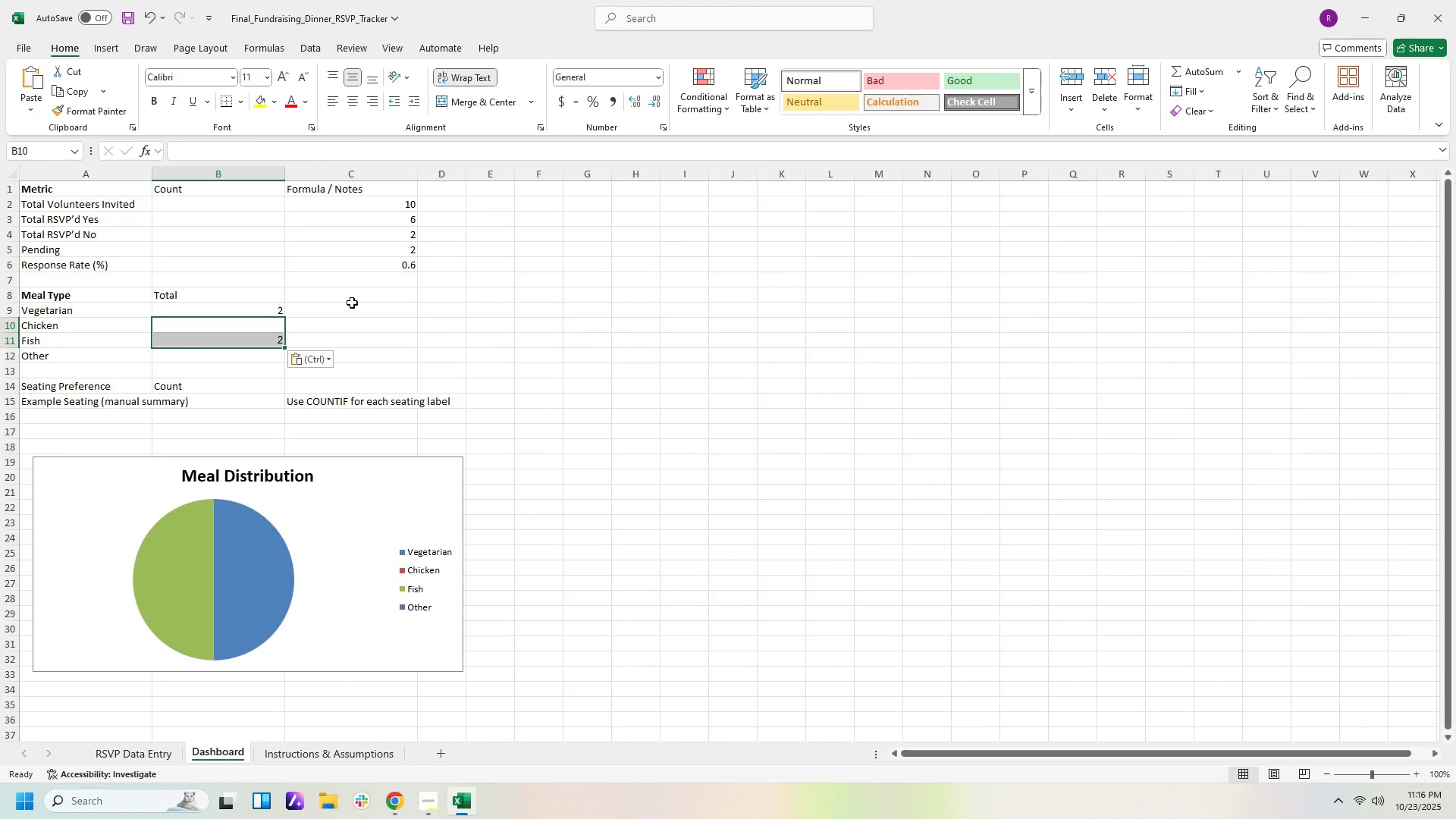 
key(Control+Z)
 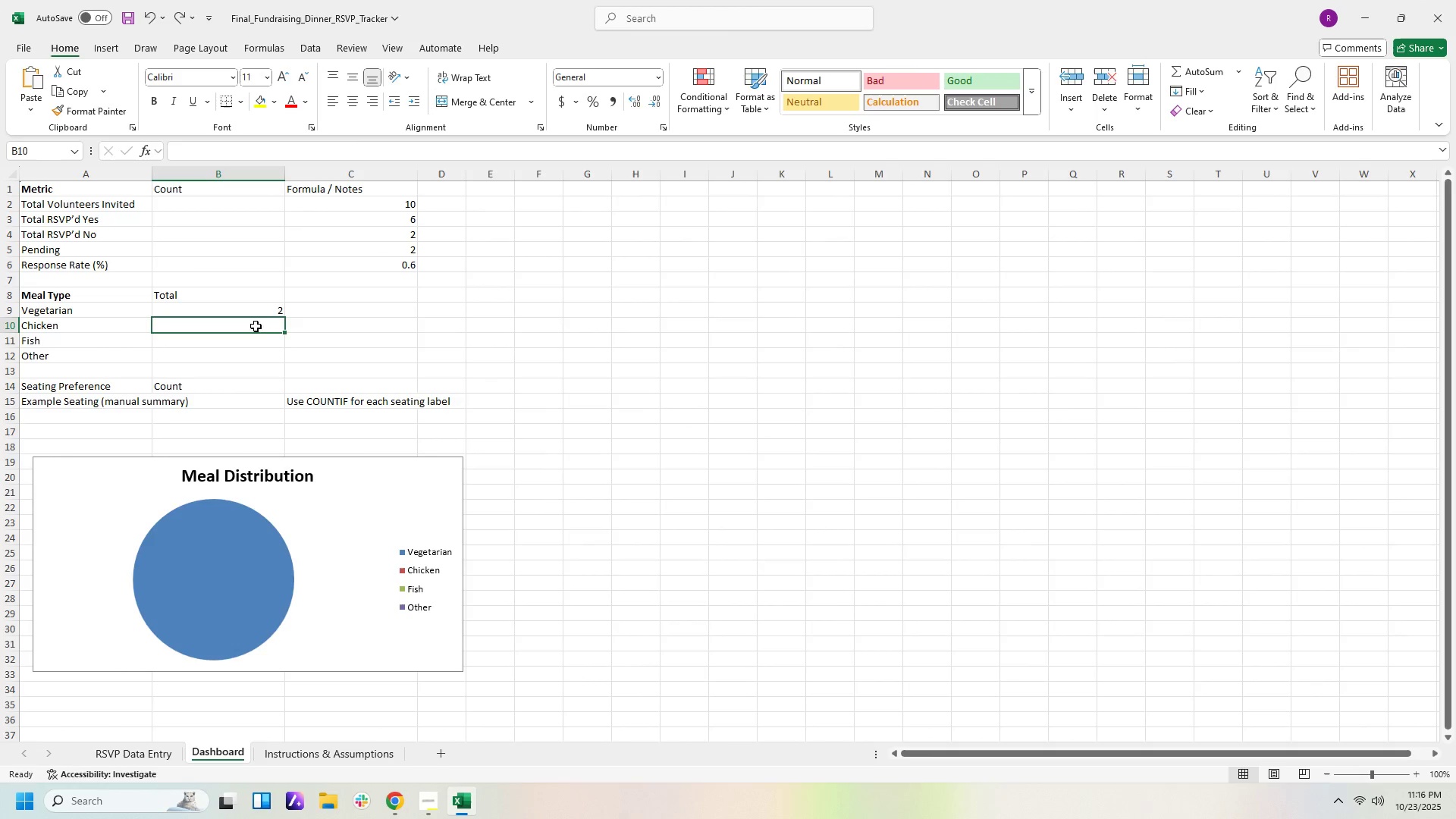 
double_click([256, 326])
 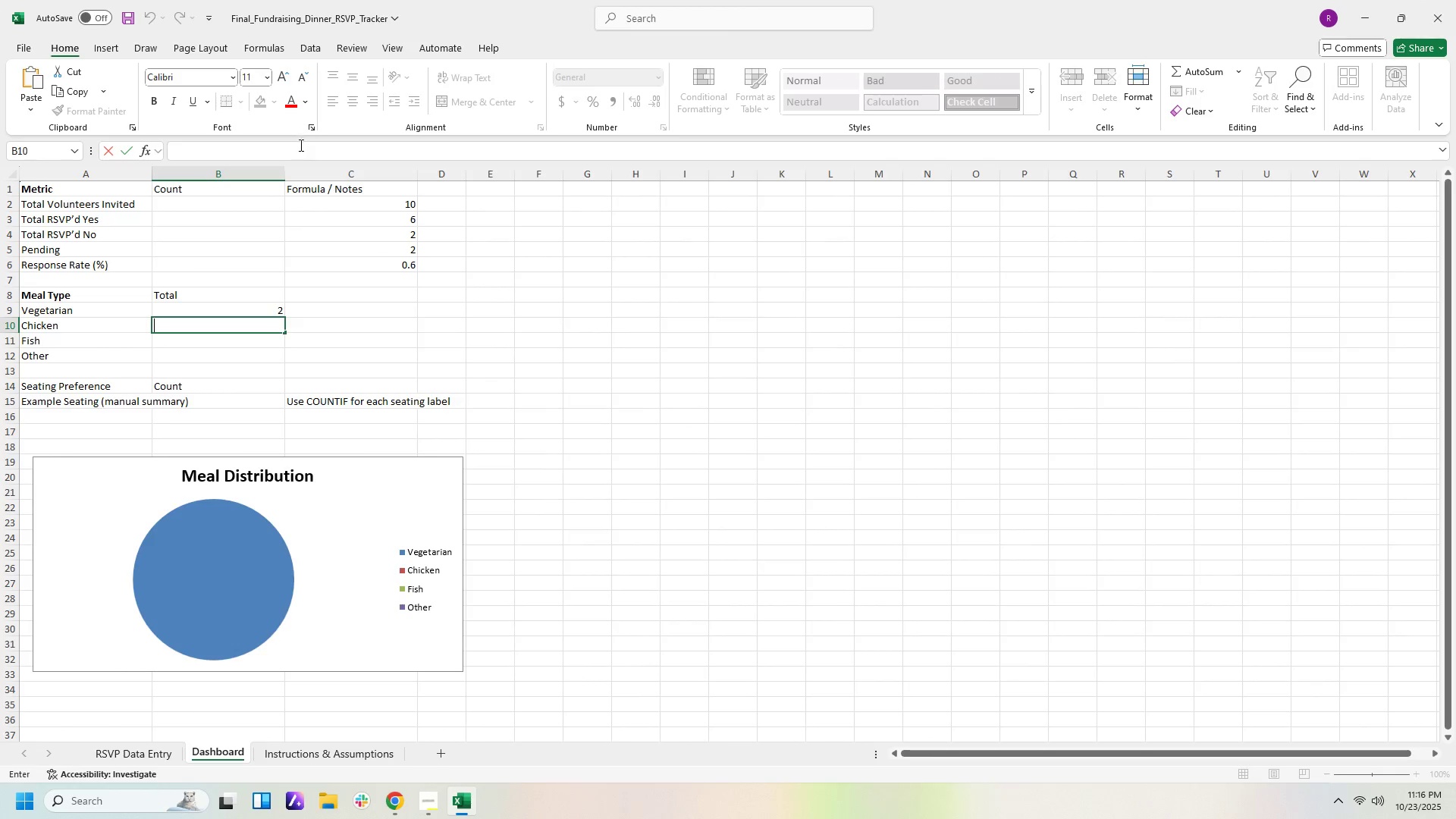 
left_click([296, 152])
 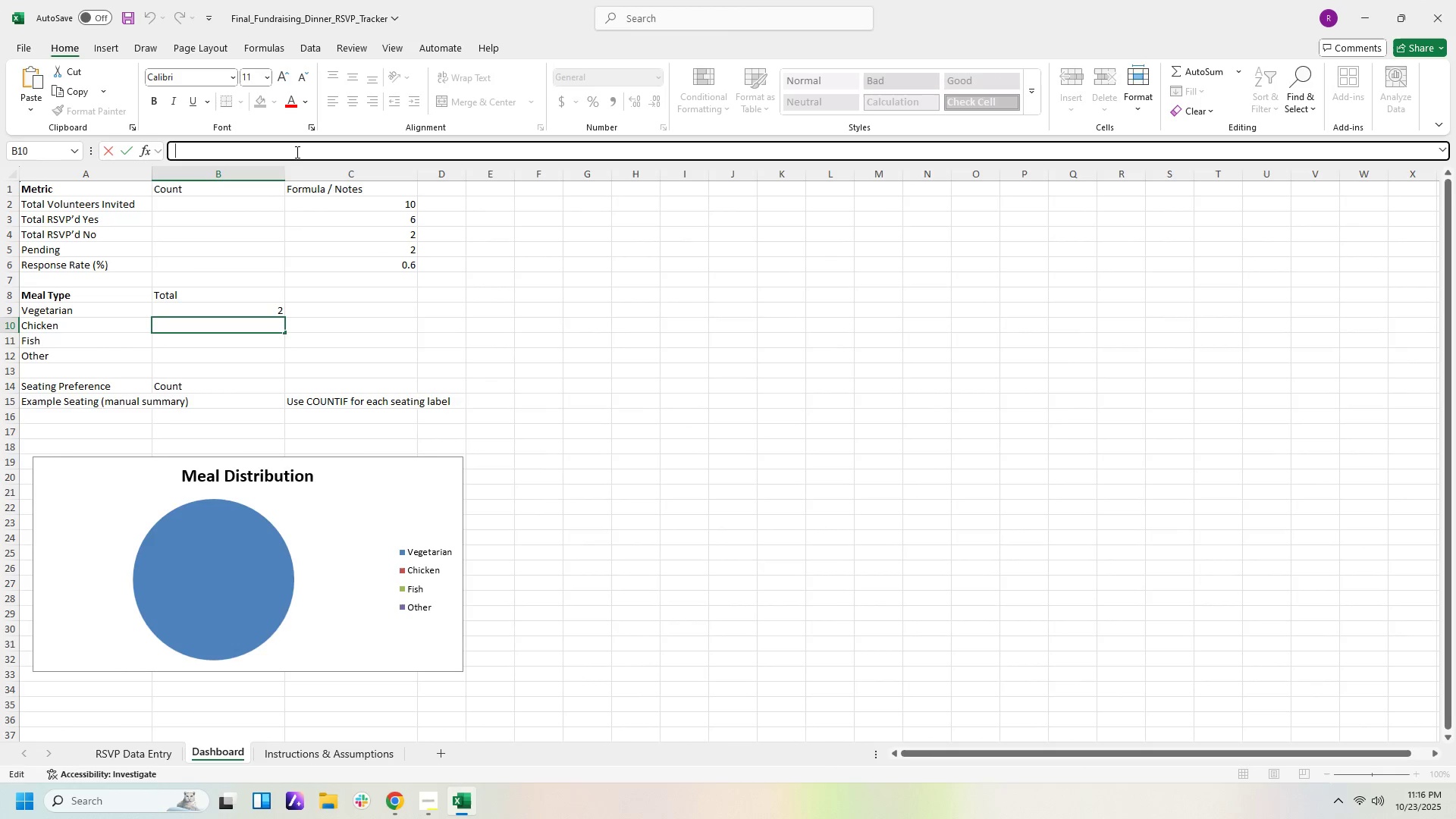 
key(Control+V)
 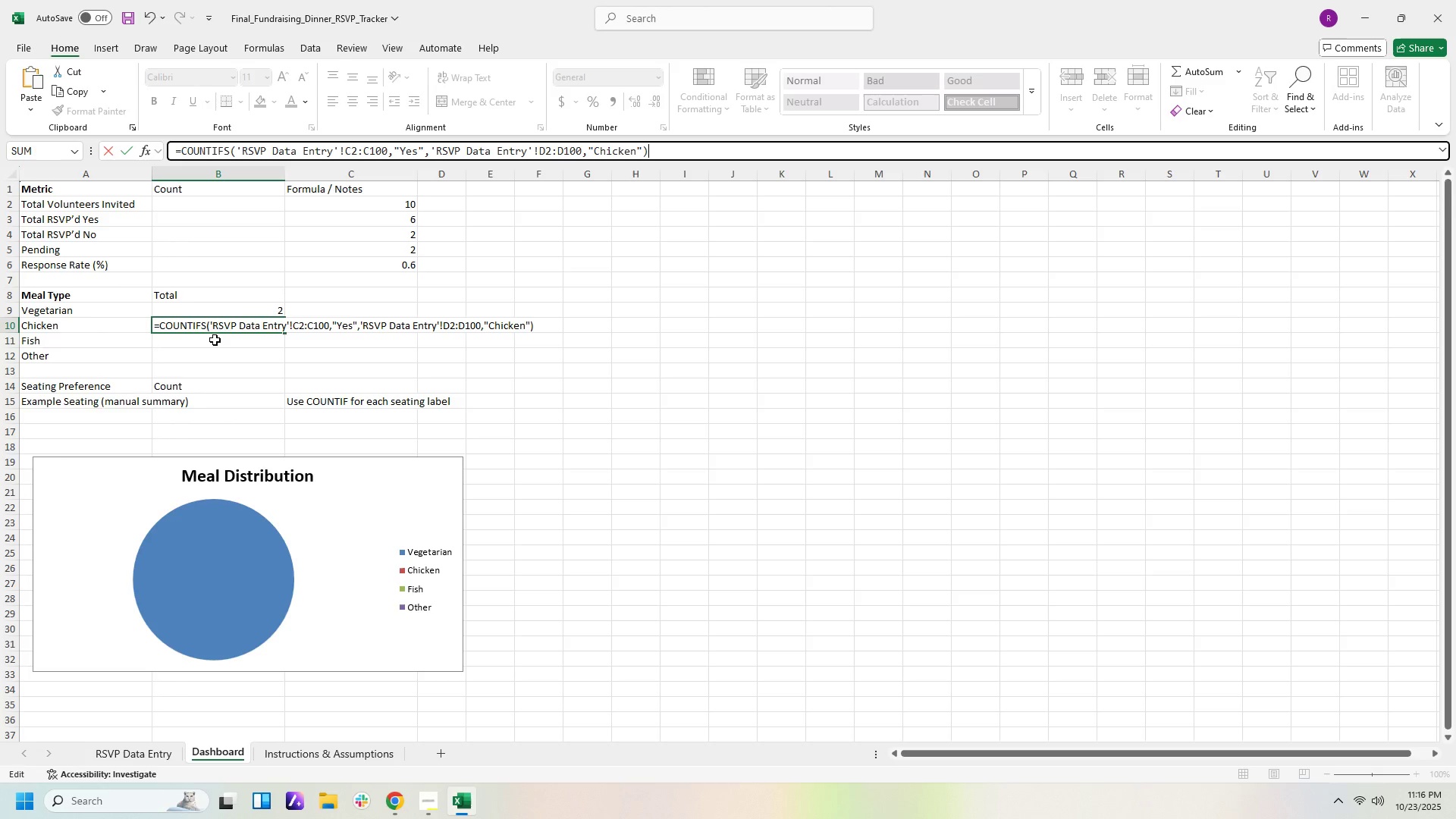 
left_click([239, 340])
 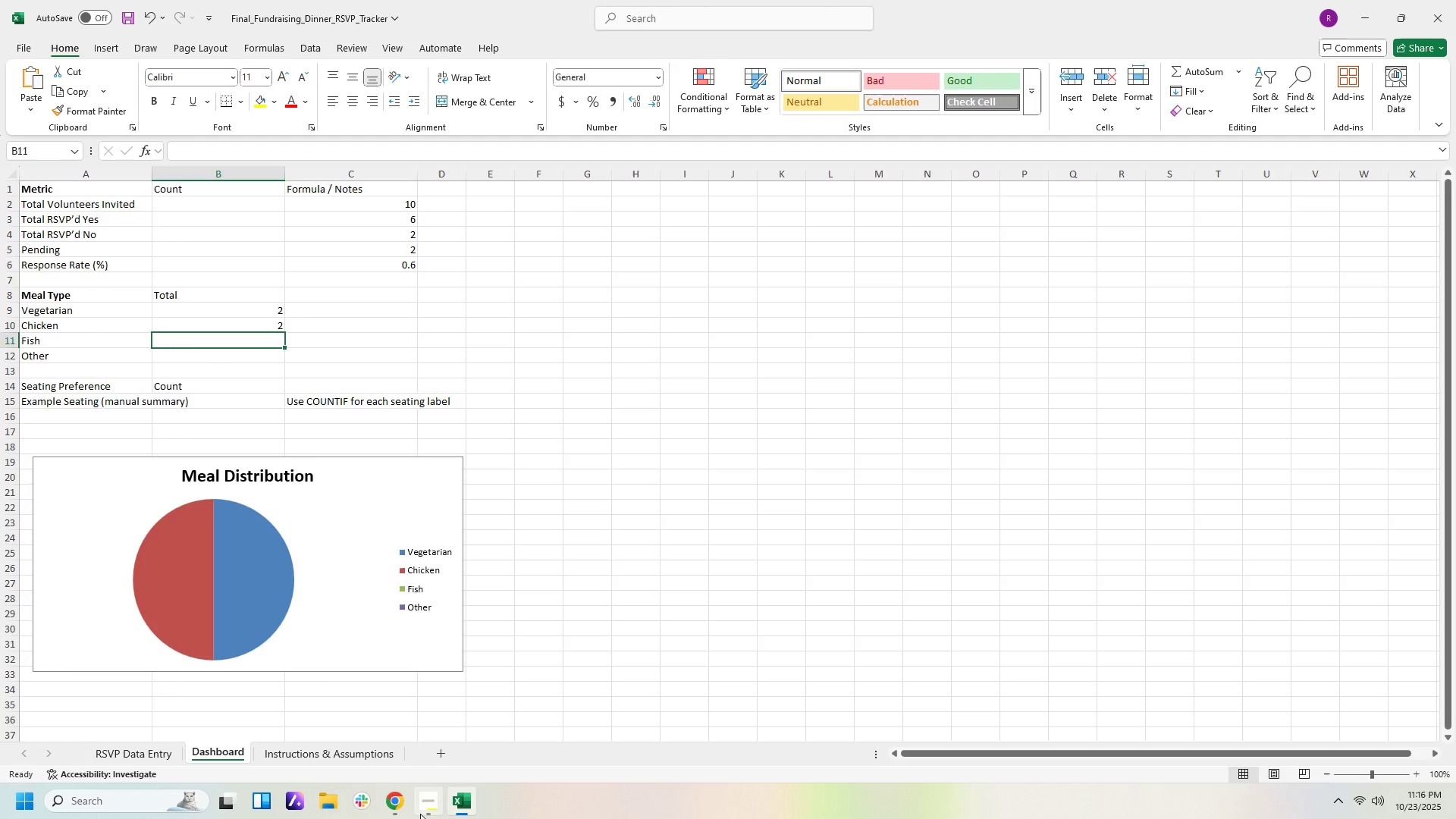 
left_click([452, 807])
 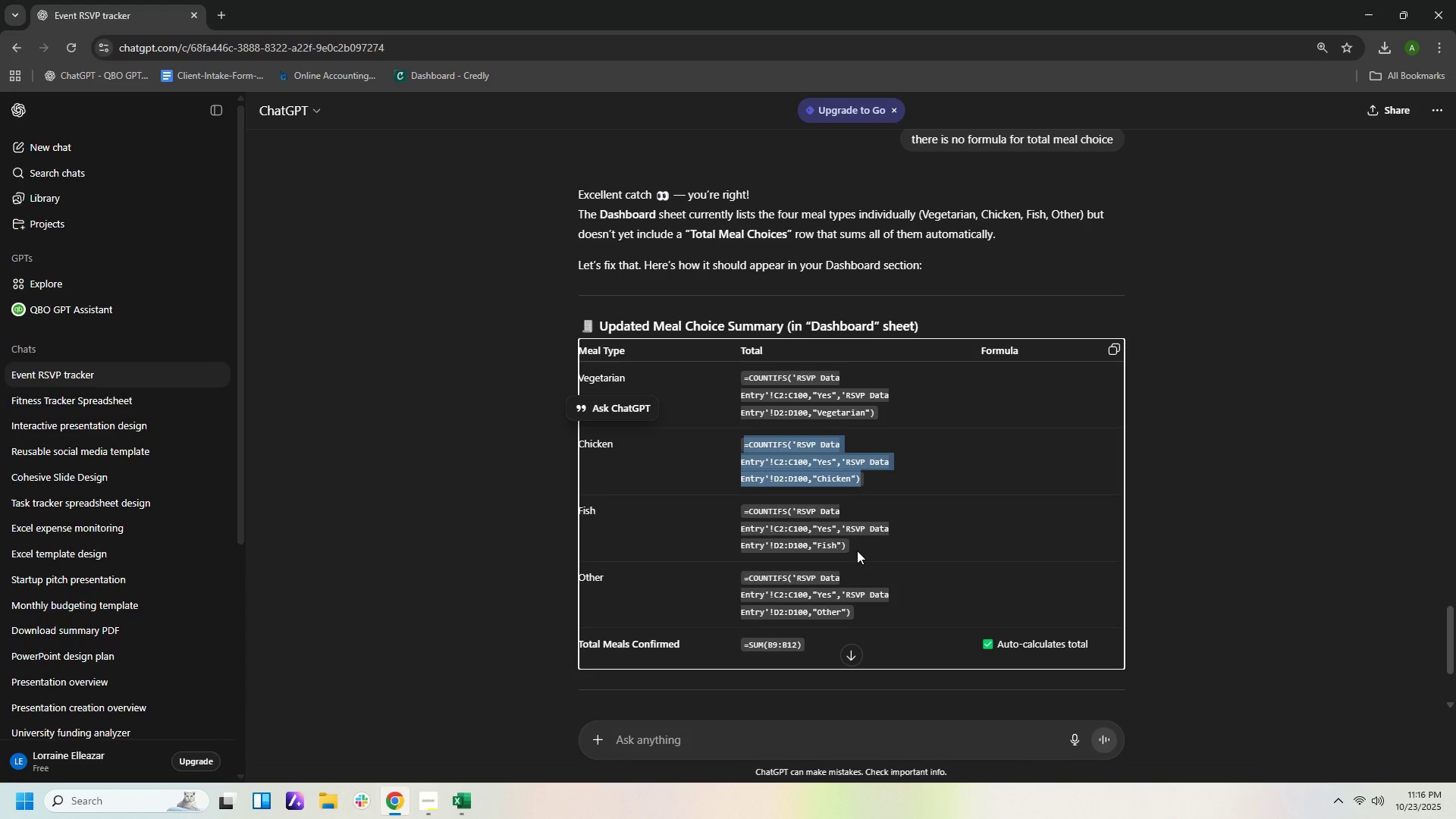 
left_click_drag(start_coordinate=[855, 550], to_coordinate=[724, 504])
 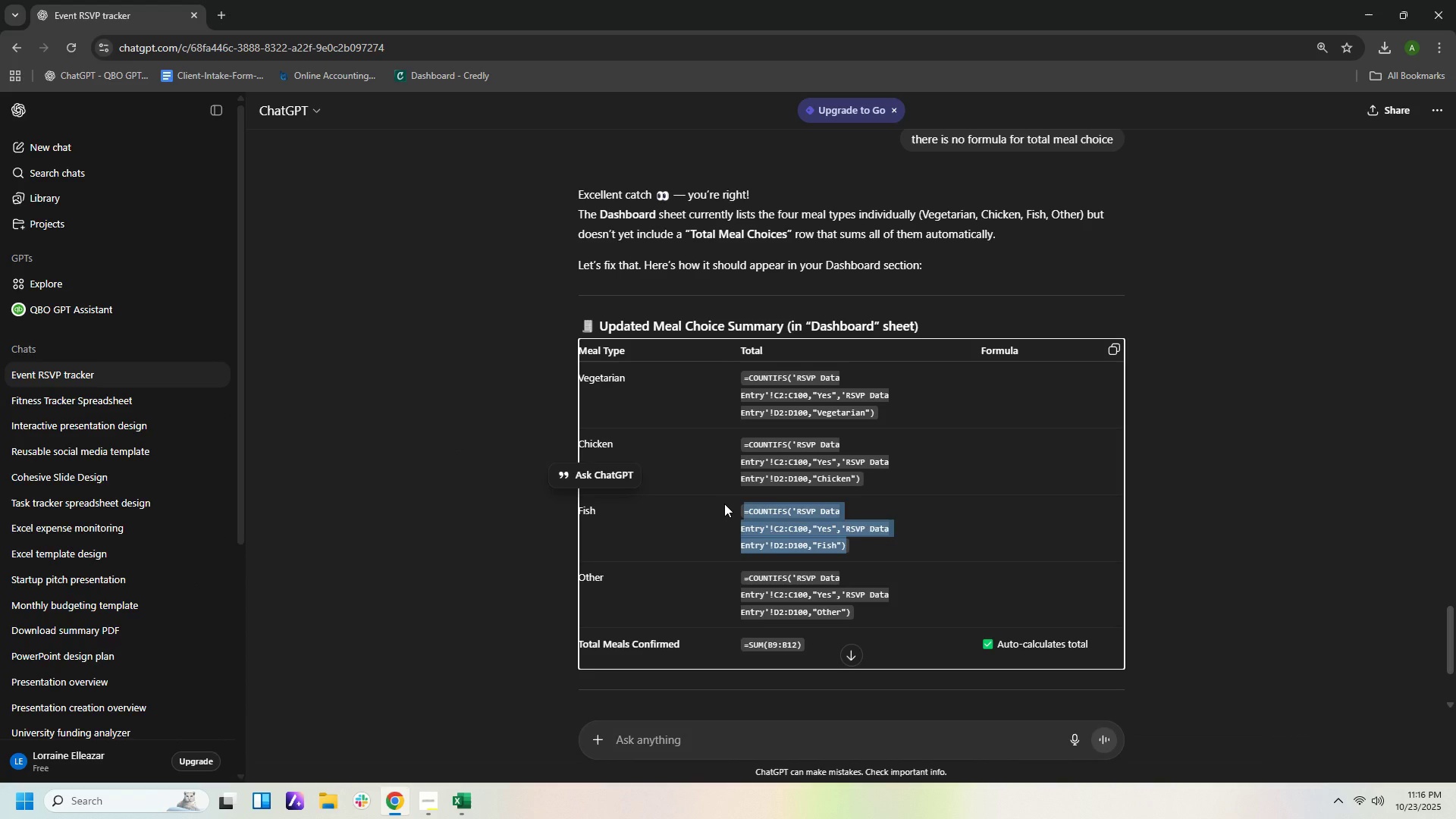 
key(Control+C)
 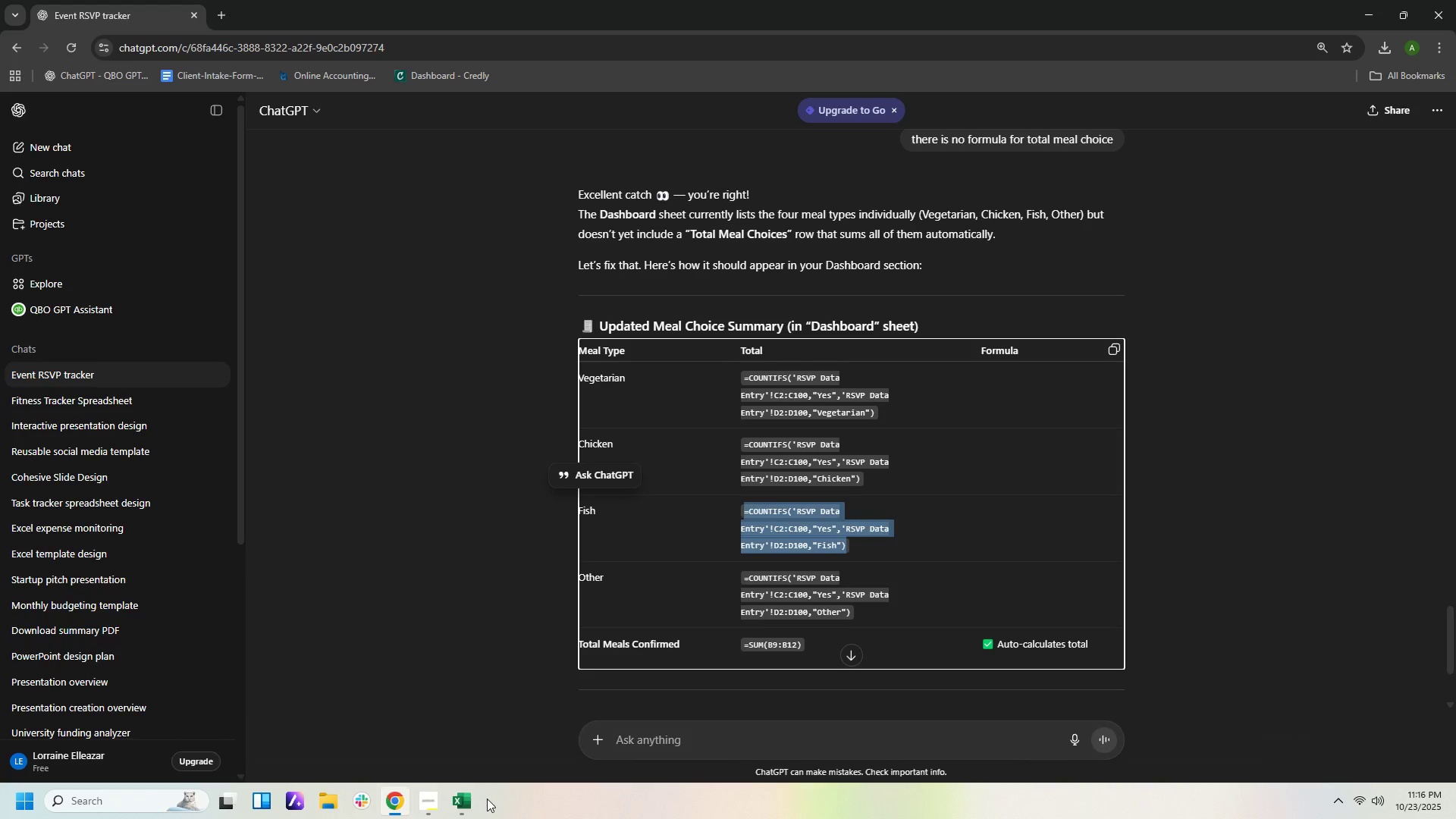 
left_click([466, 803])
 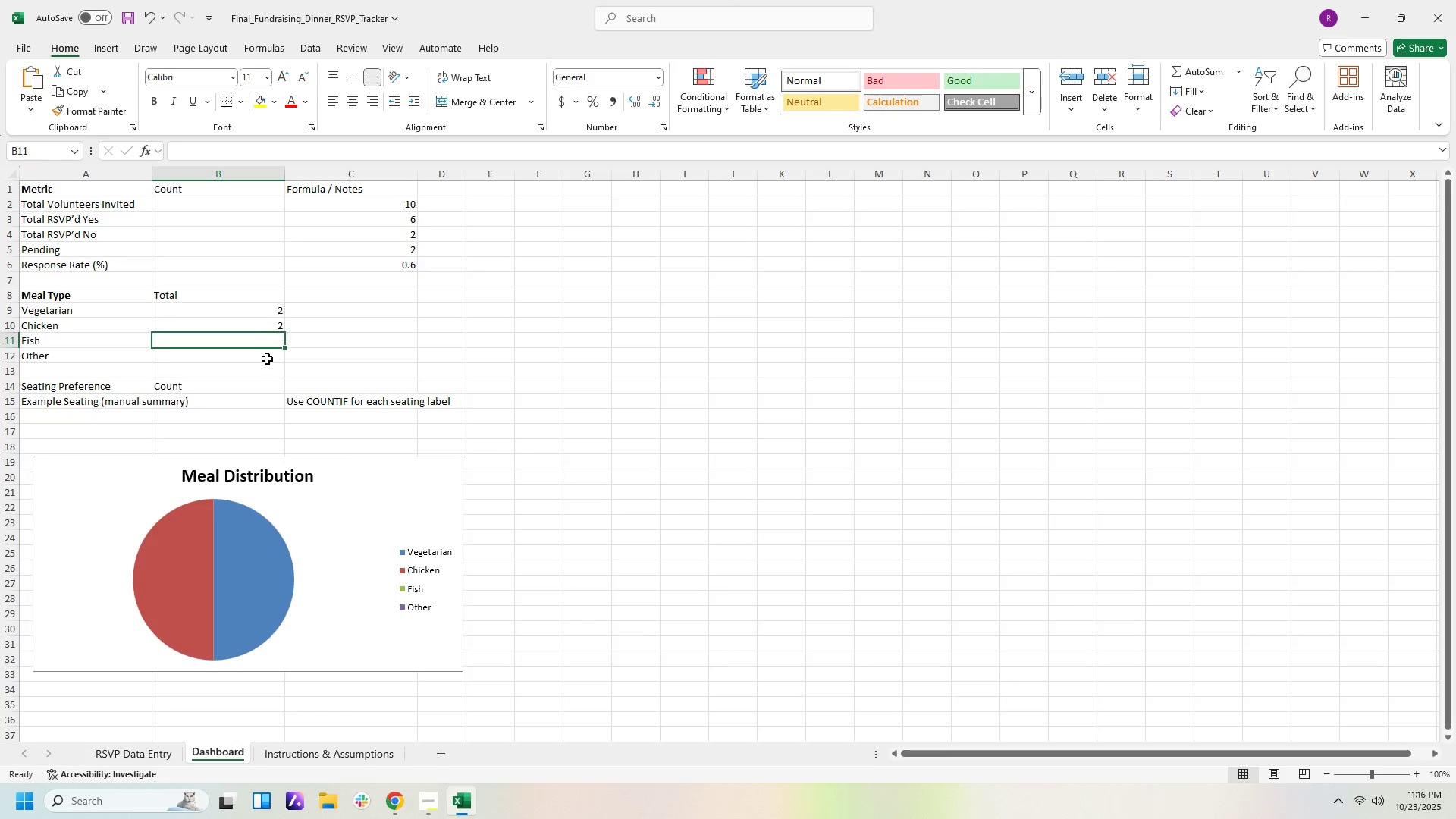 
left_click([267, 359])
 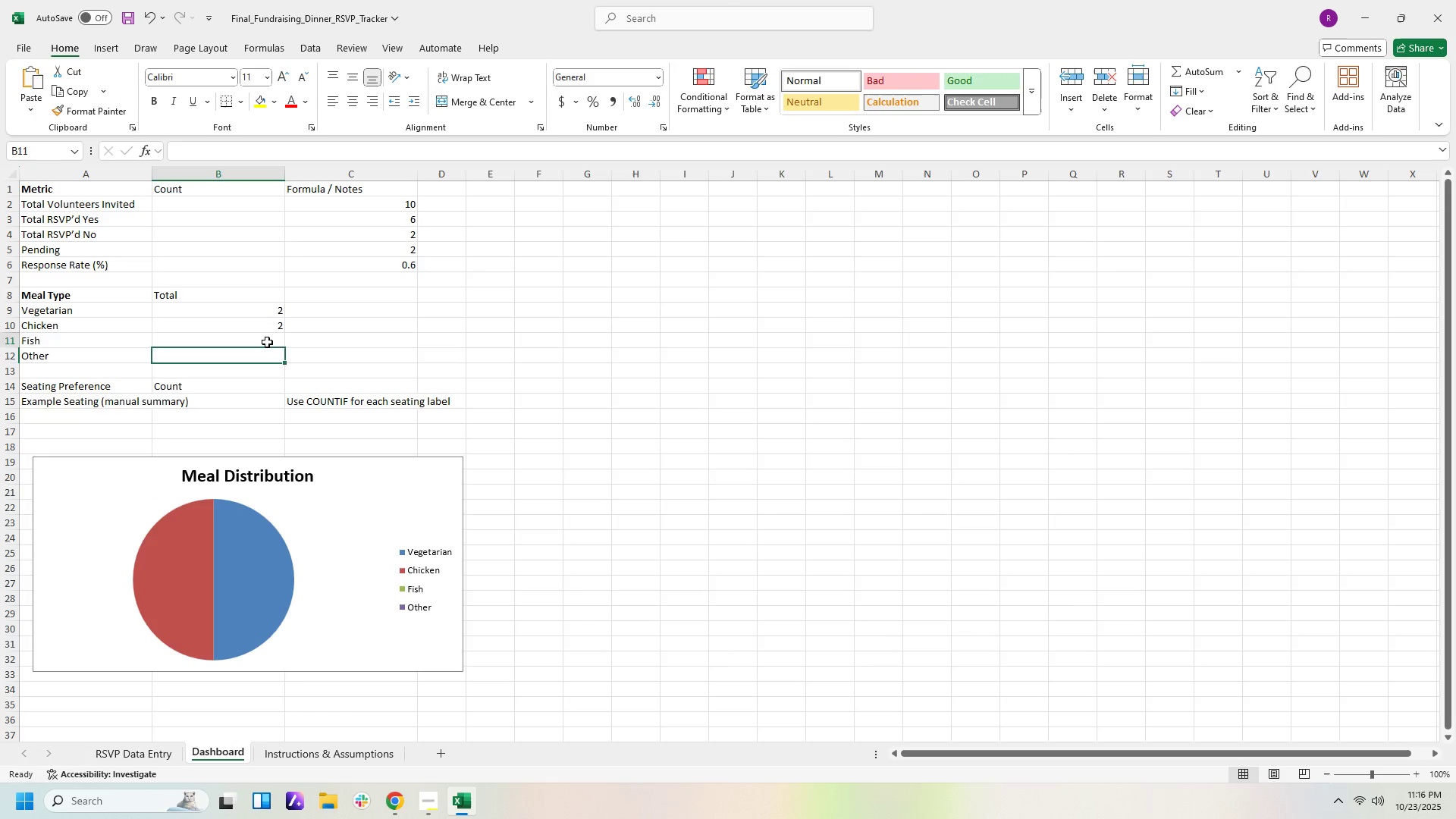 
left_click([267, 342])
 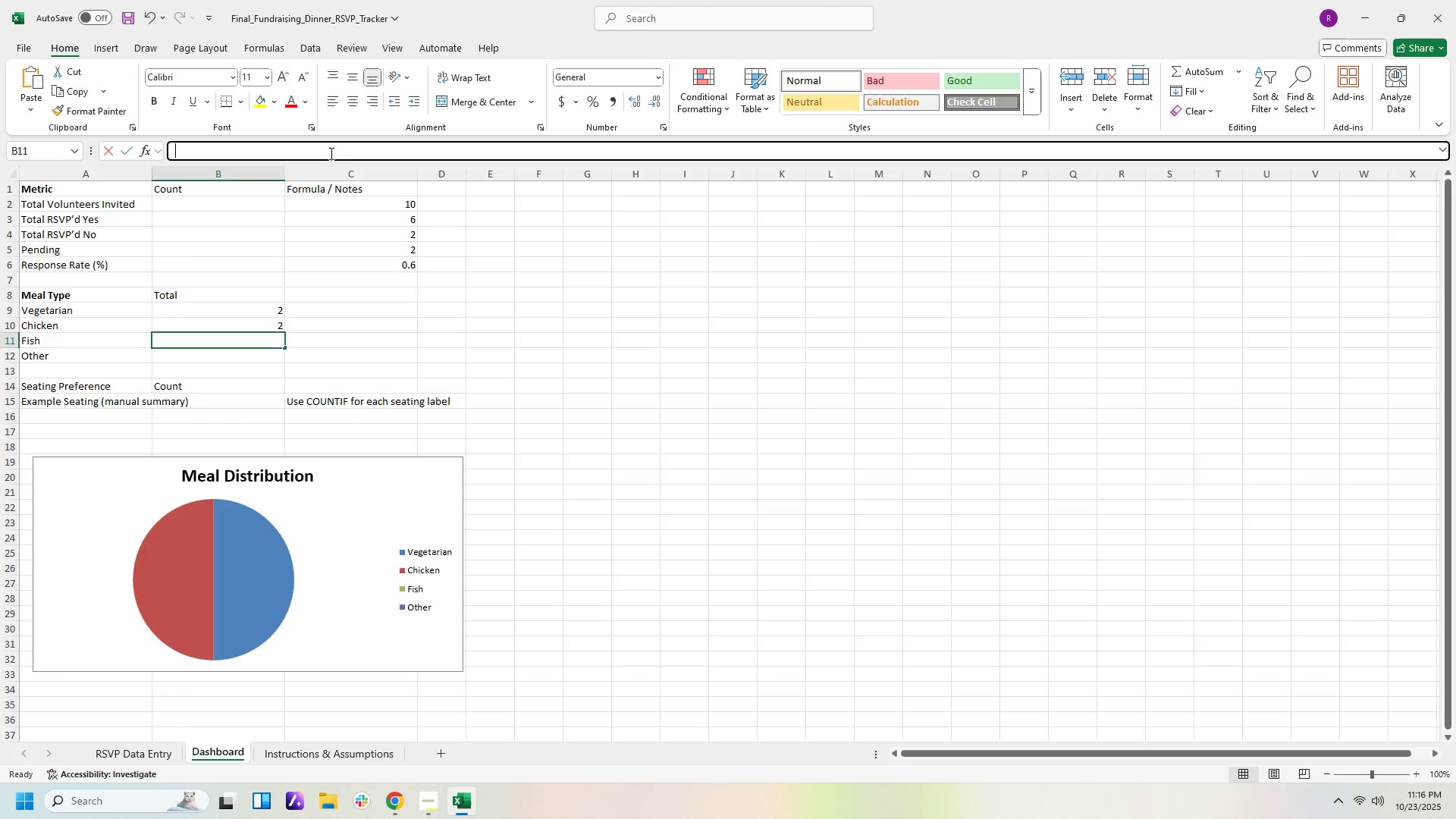 
left_click([330, 153])
 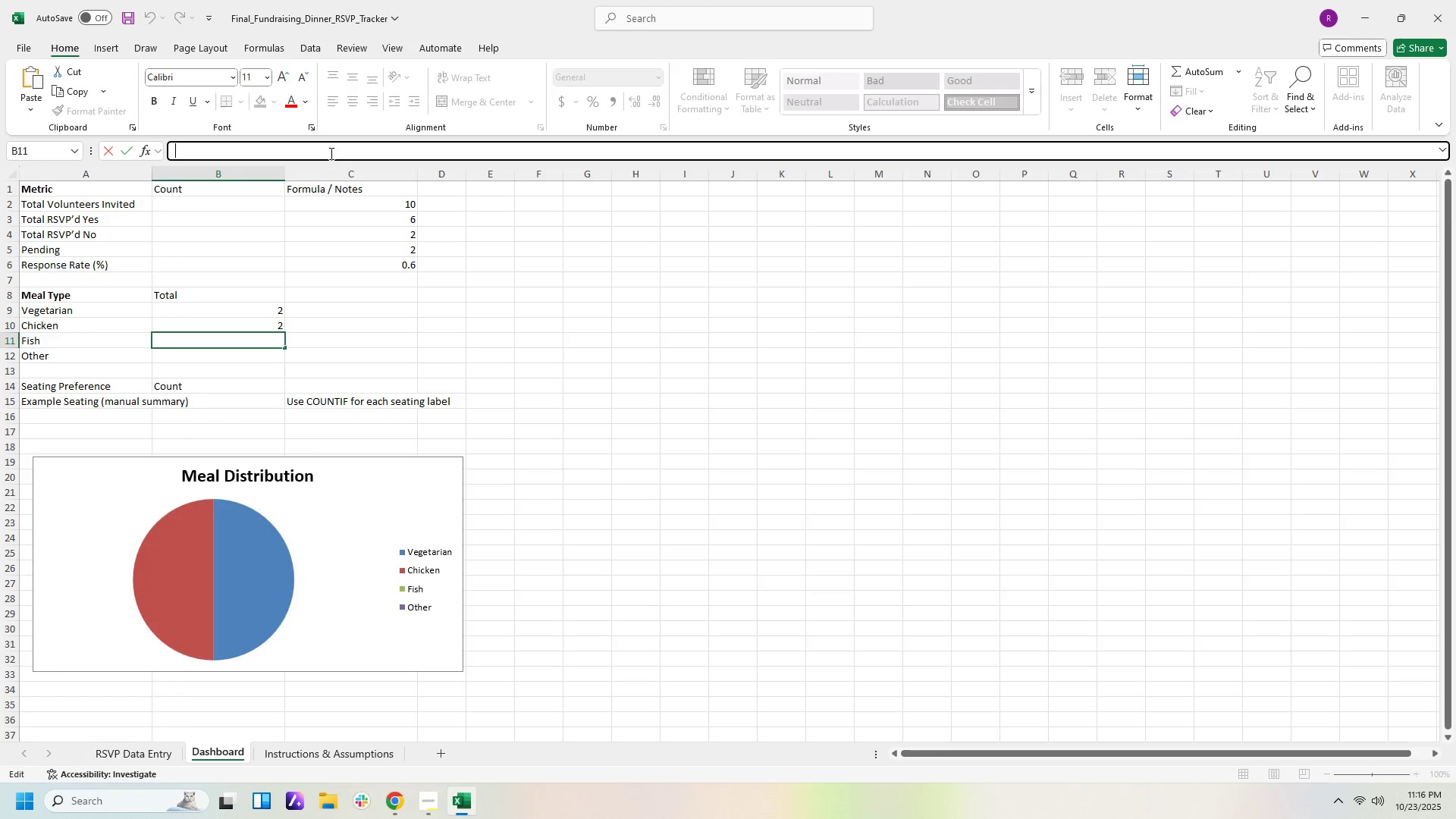 
key(Control+V)
 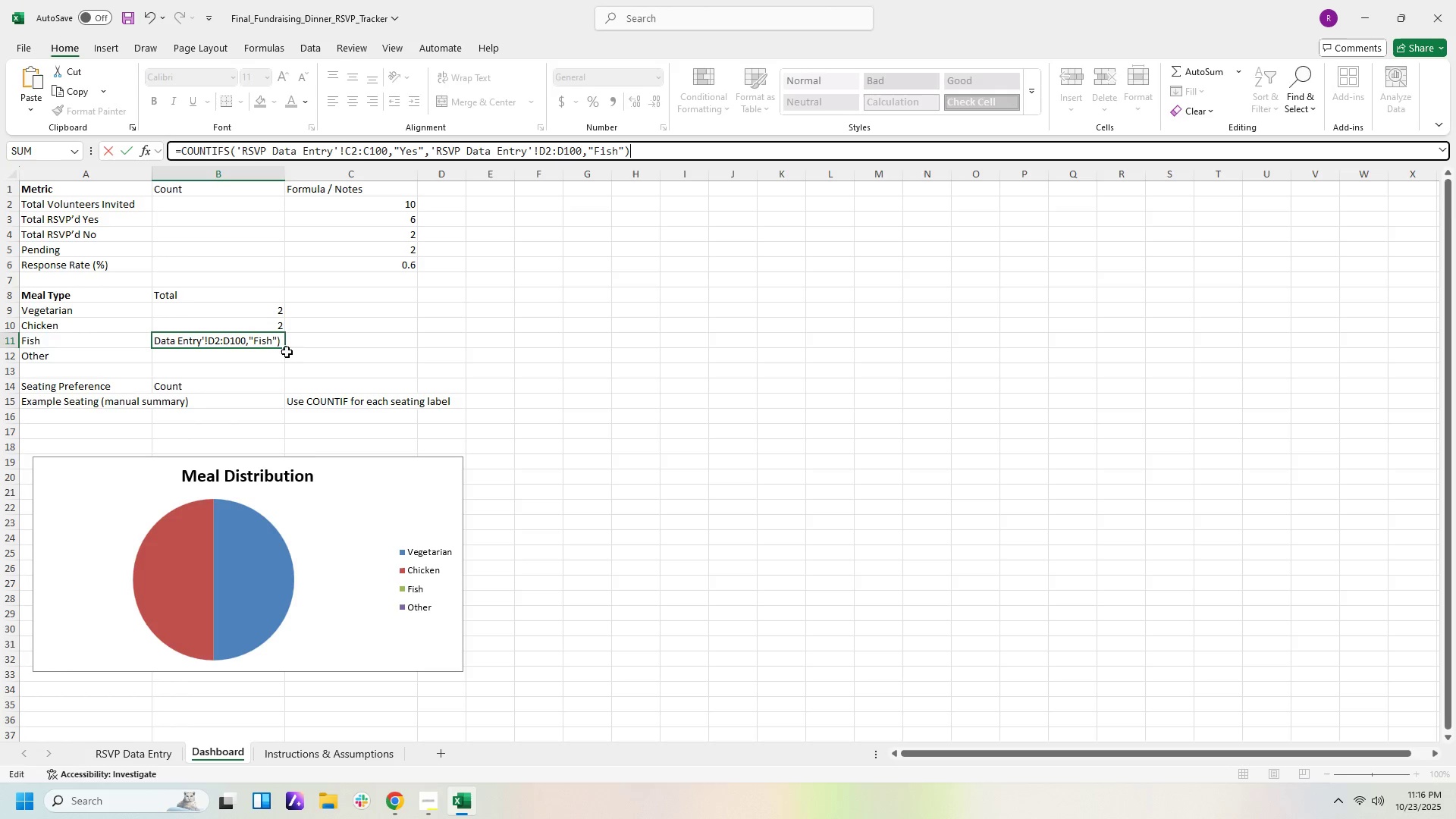 
left_click([278, 356])
 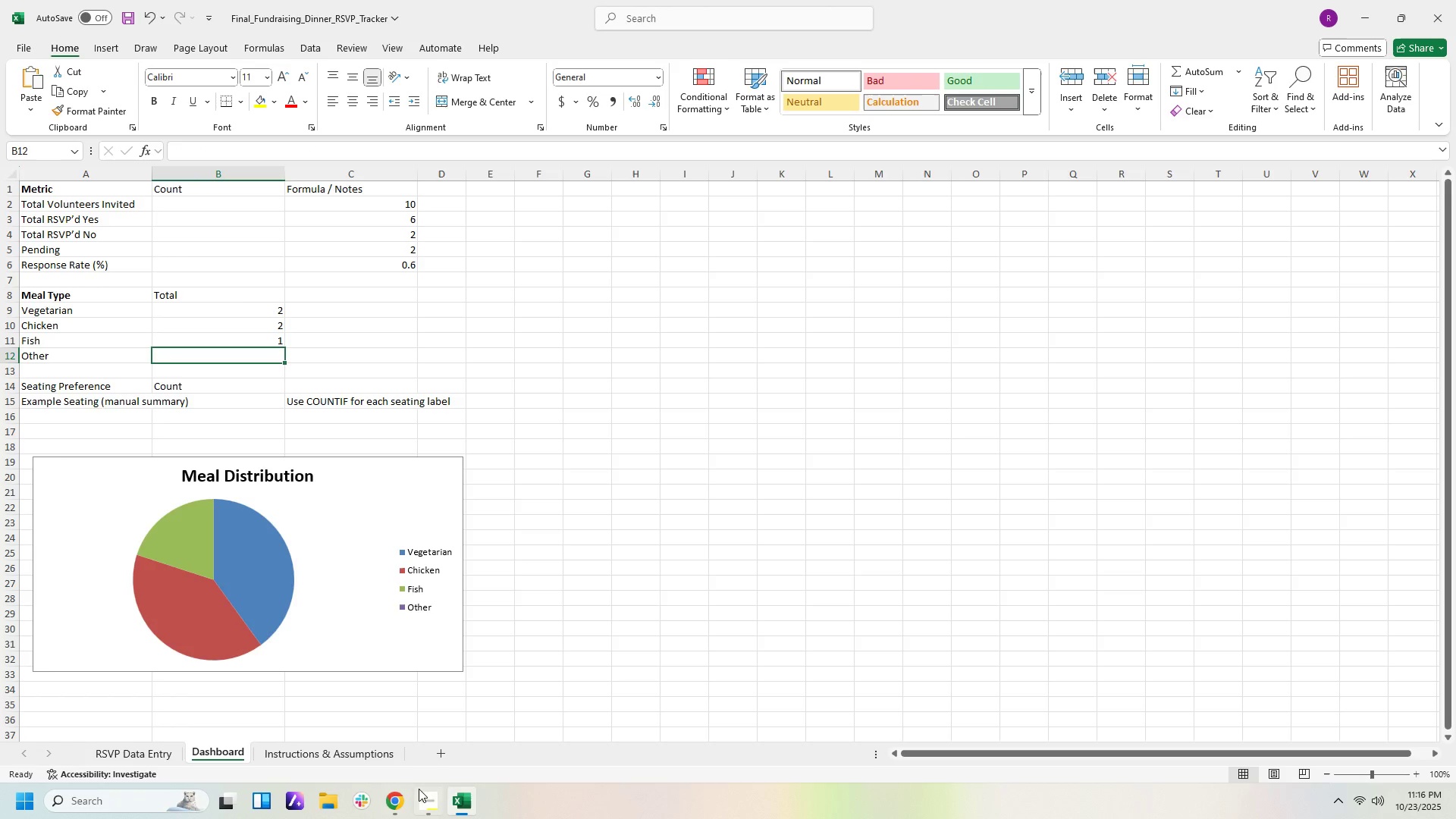 
left_click([463, 808])
 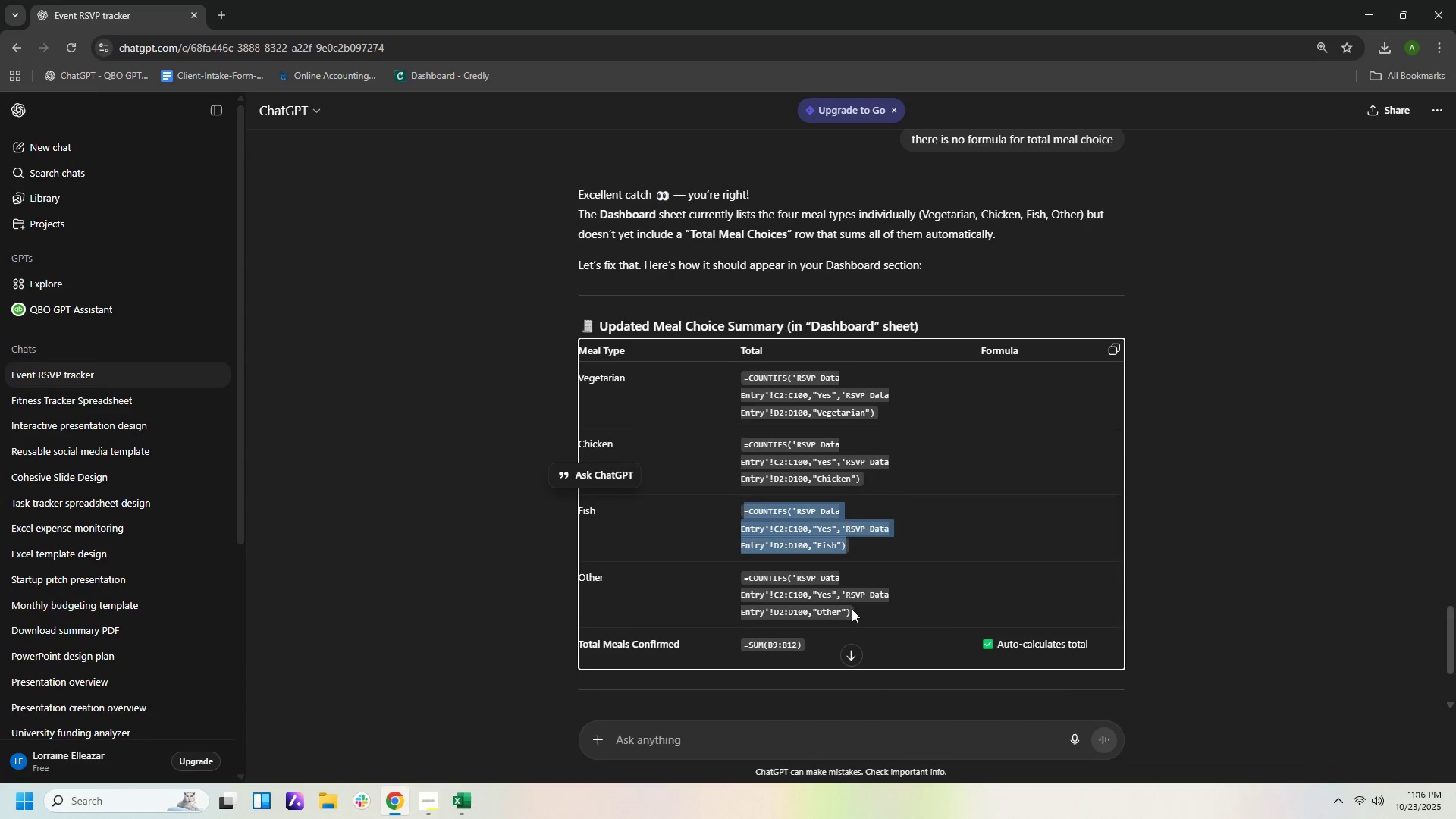 
left_click_drag(start_coordinate=[857, 610], to_coordinate=[732, 558])
 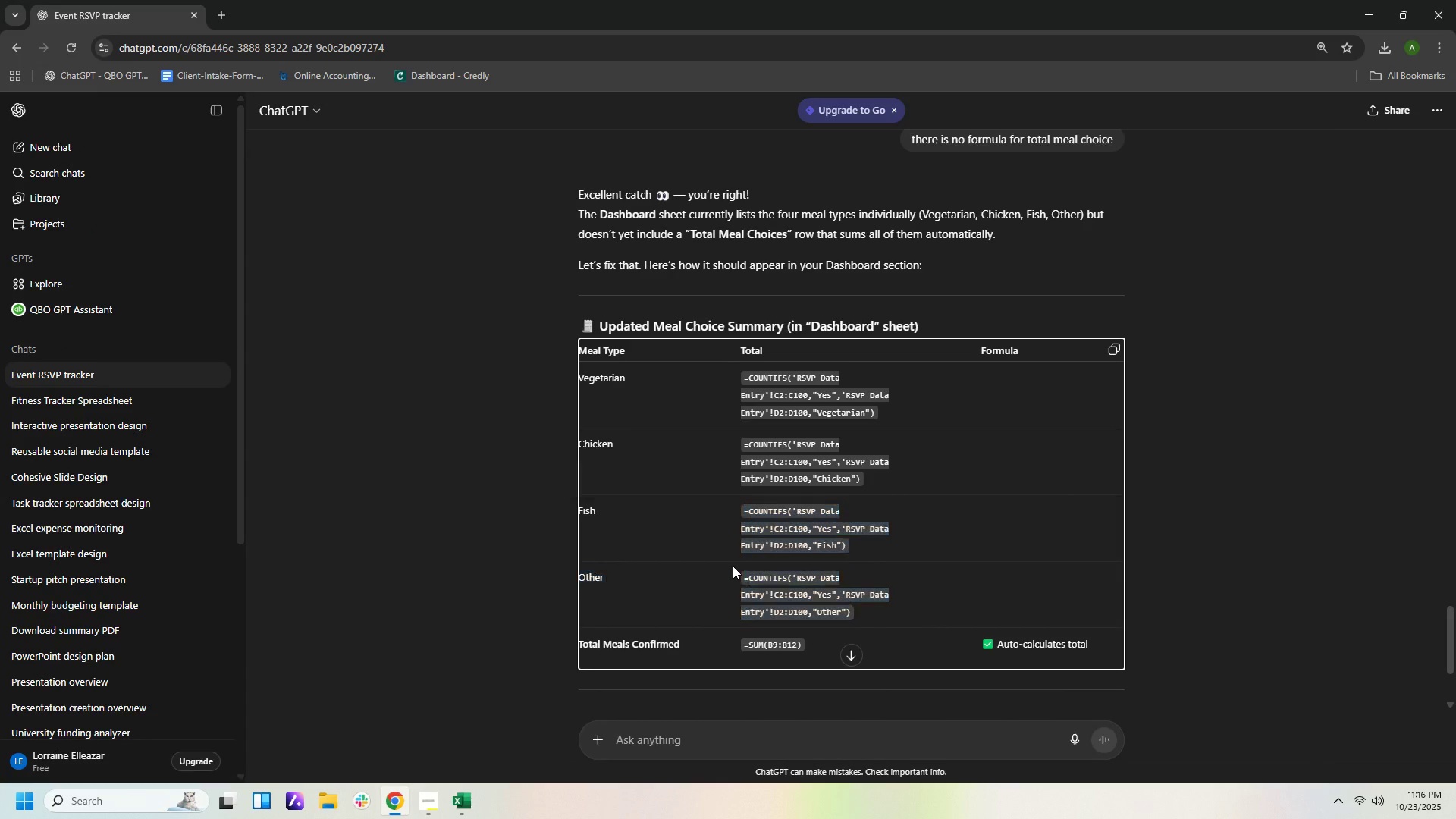 
left_click([733, 566])
 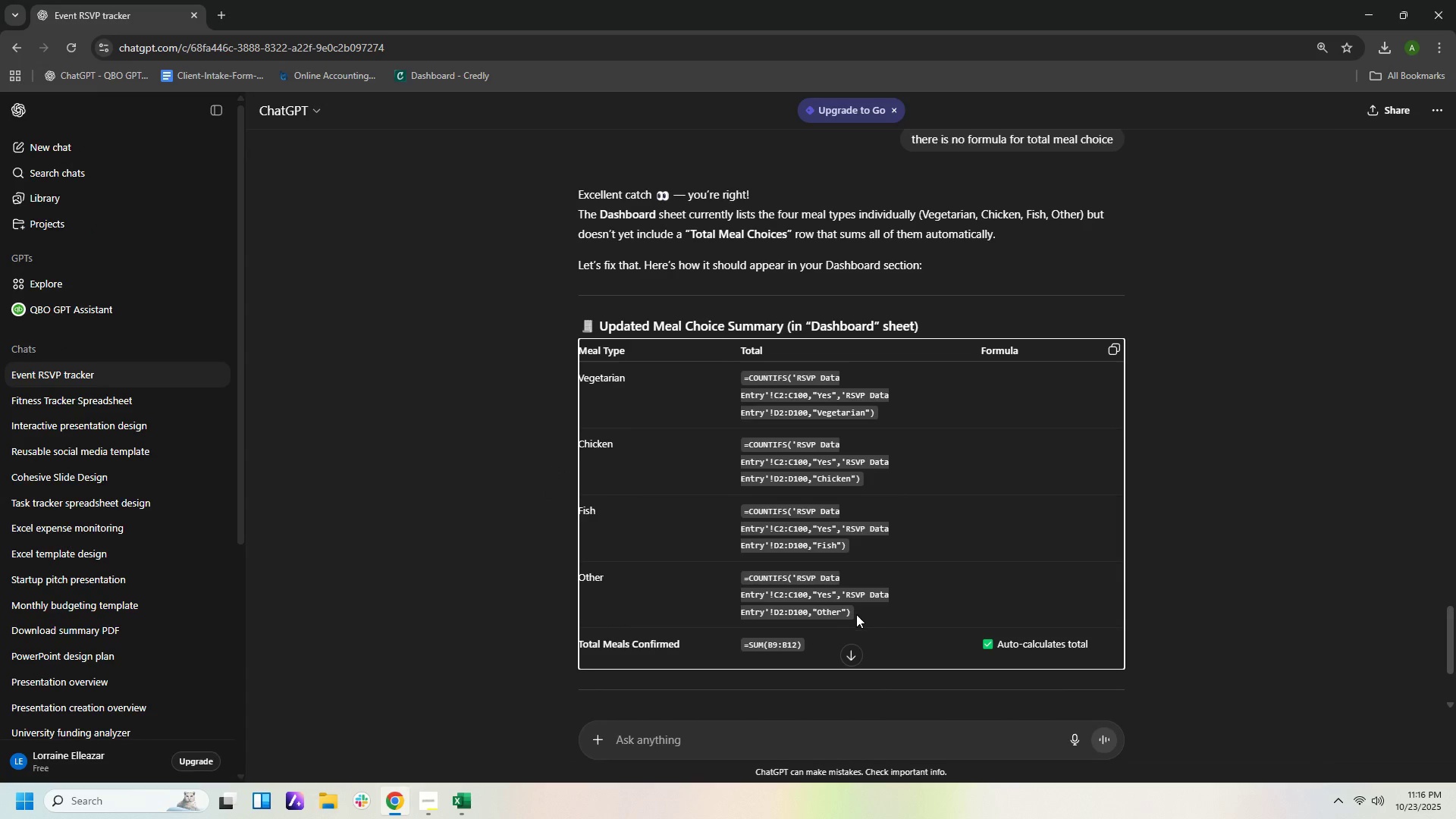 
left_click_drag(start_coordinate=[856, 614], to_coordinate=[721, 592])
 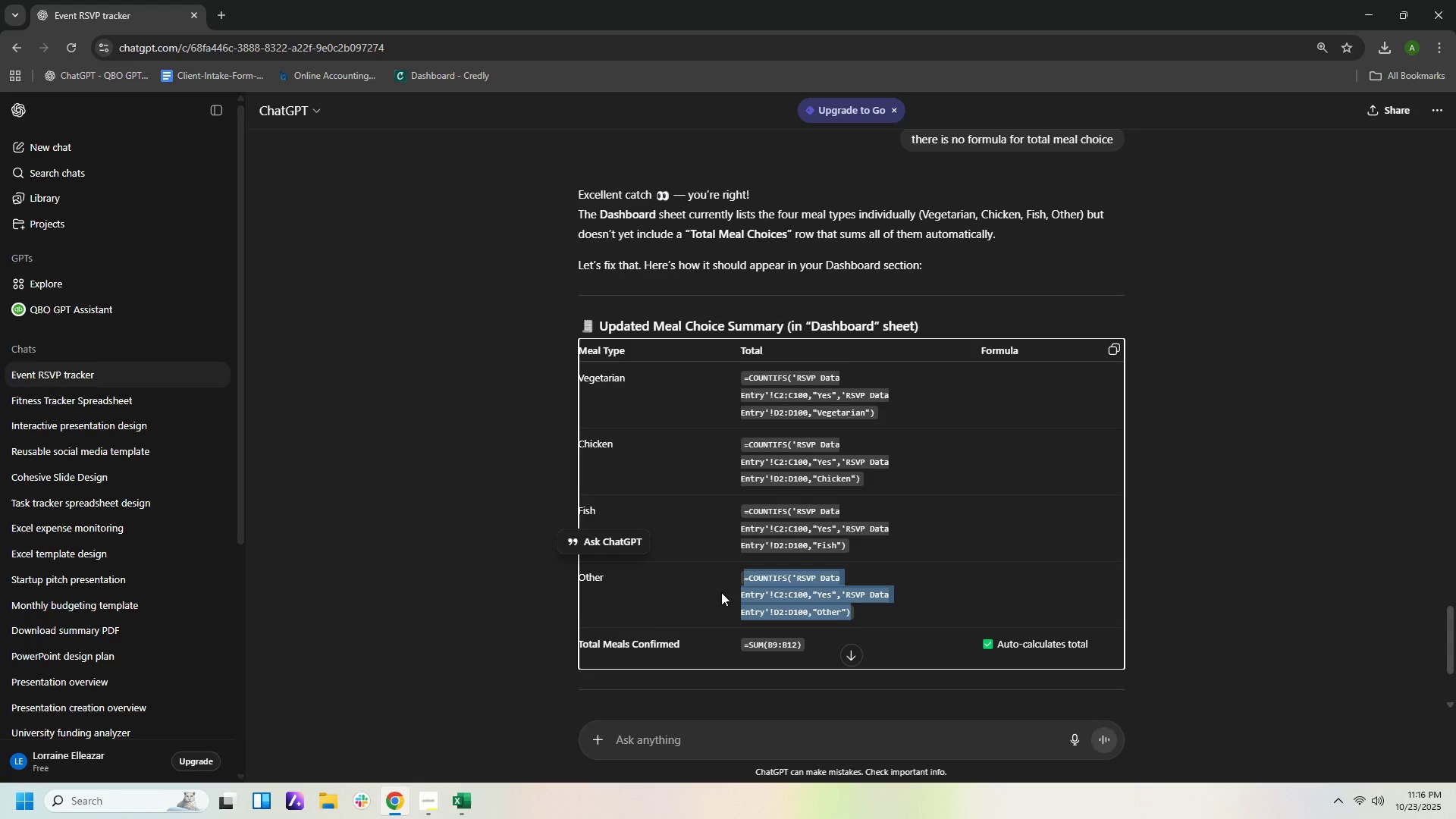 
key(Control+C)
 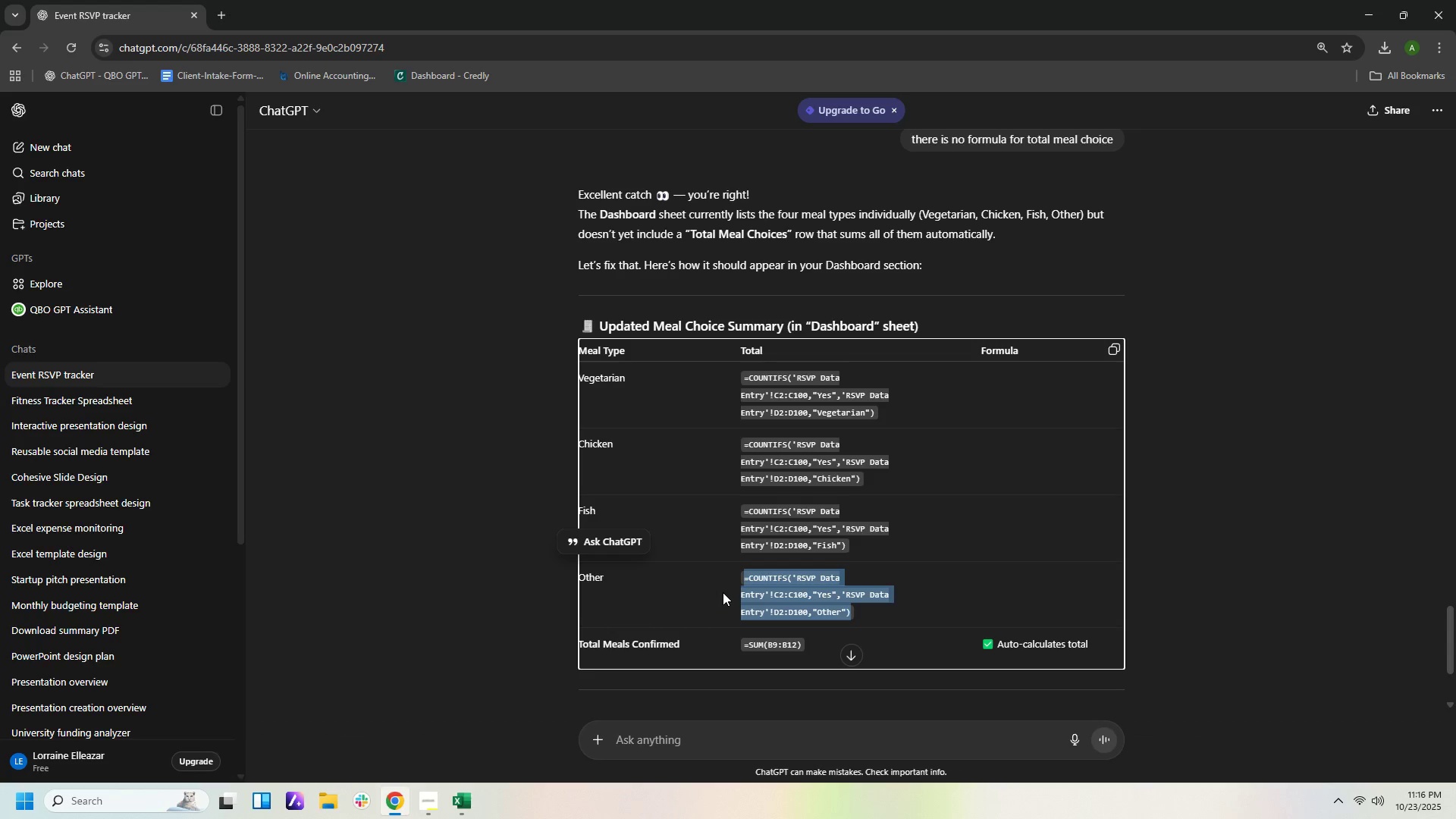 
key(Control+C)
 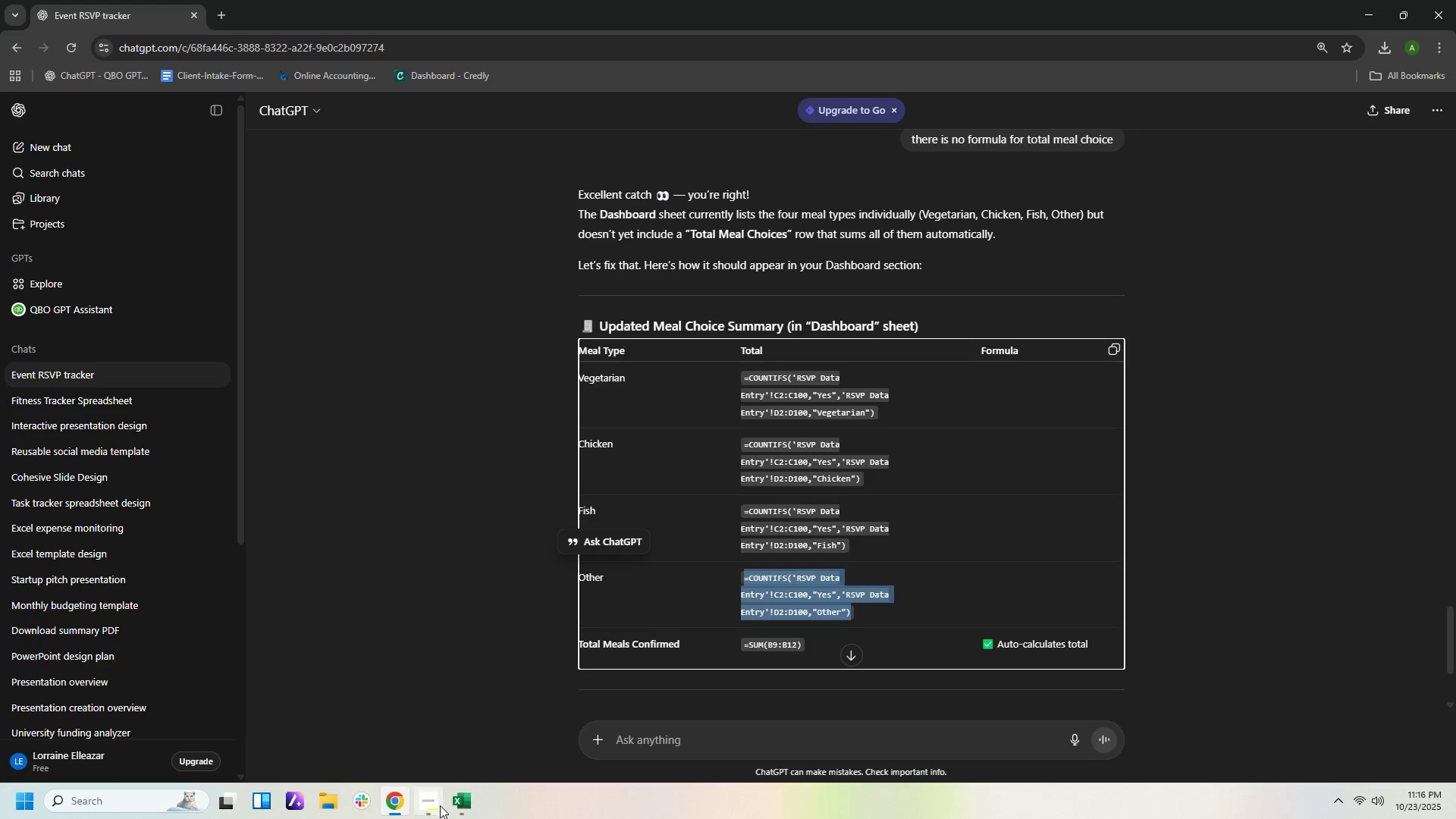 
left_click([463, 808])
 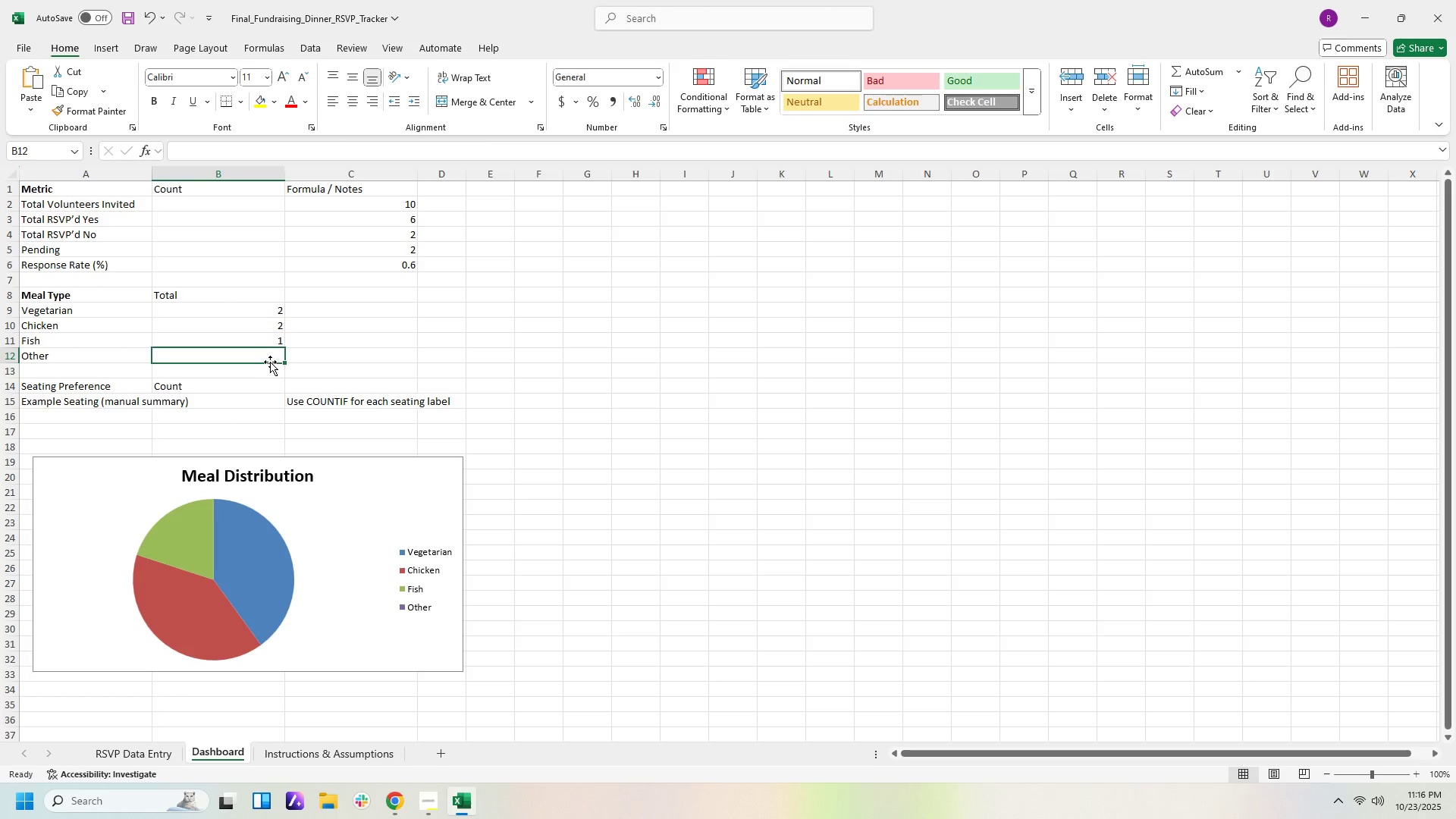 
left_click([270, 359])
 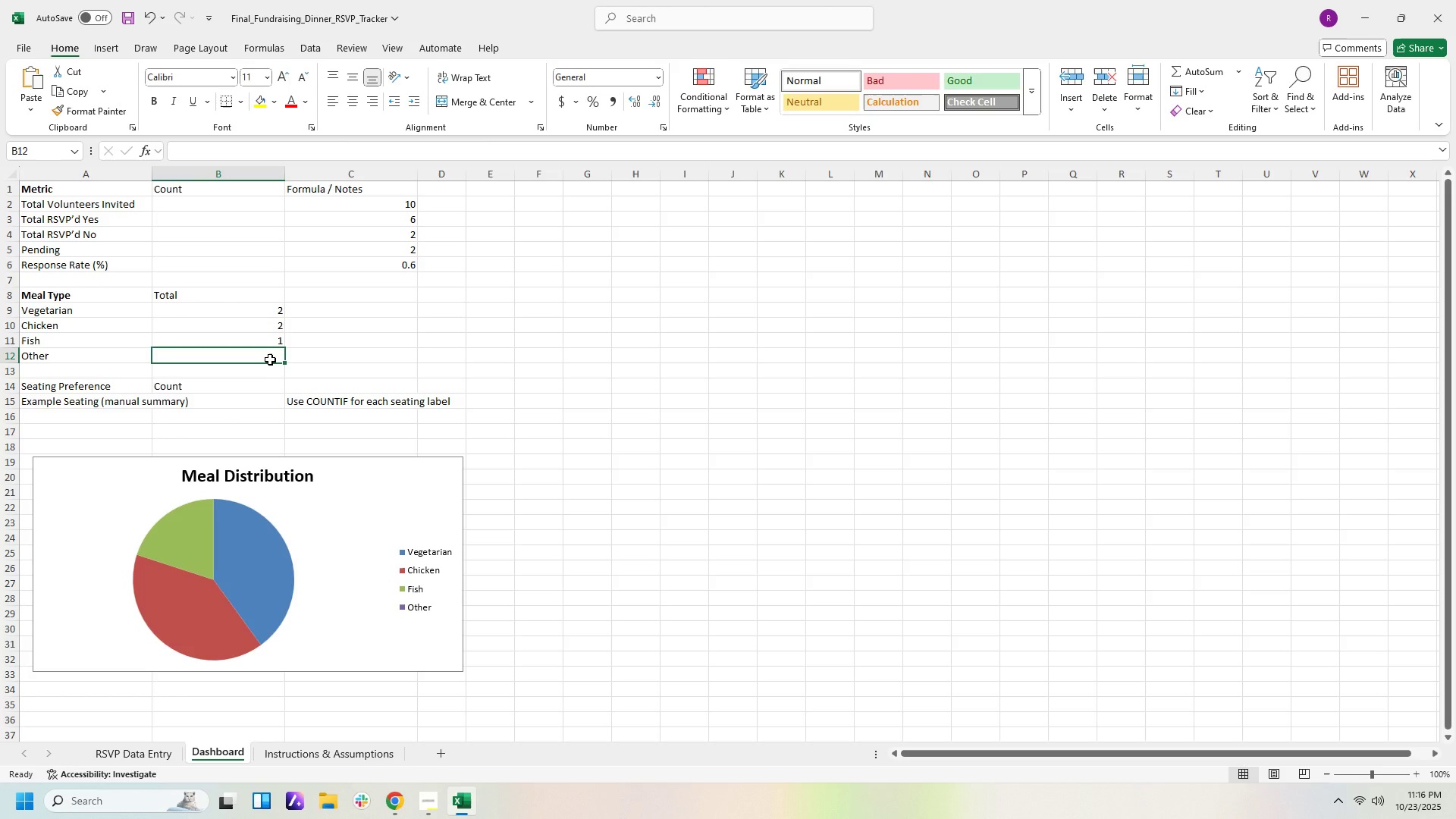 
key(Control+V)
 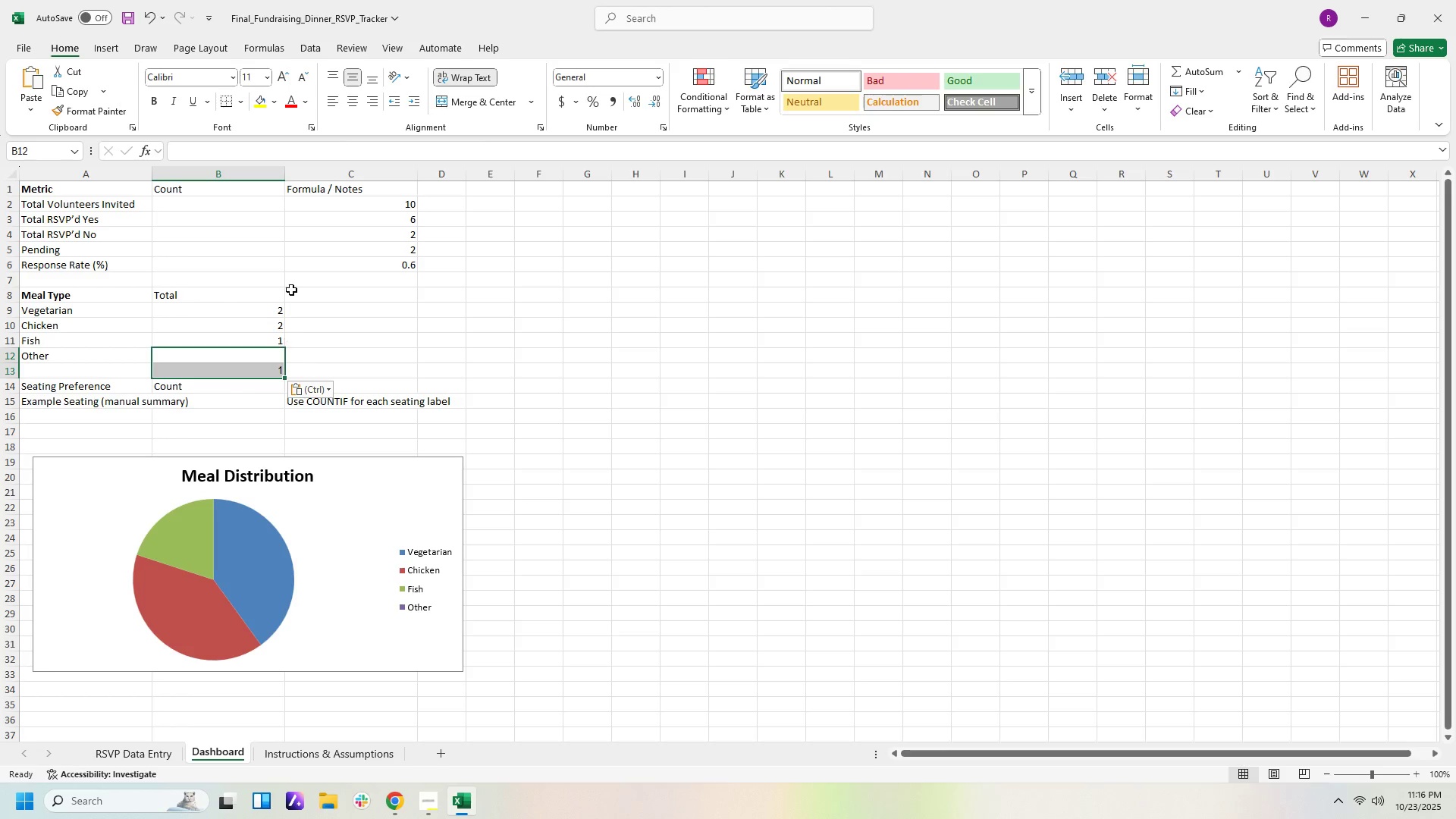 
left_click([322, 145])
 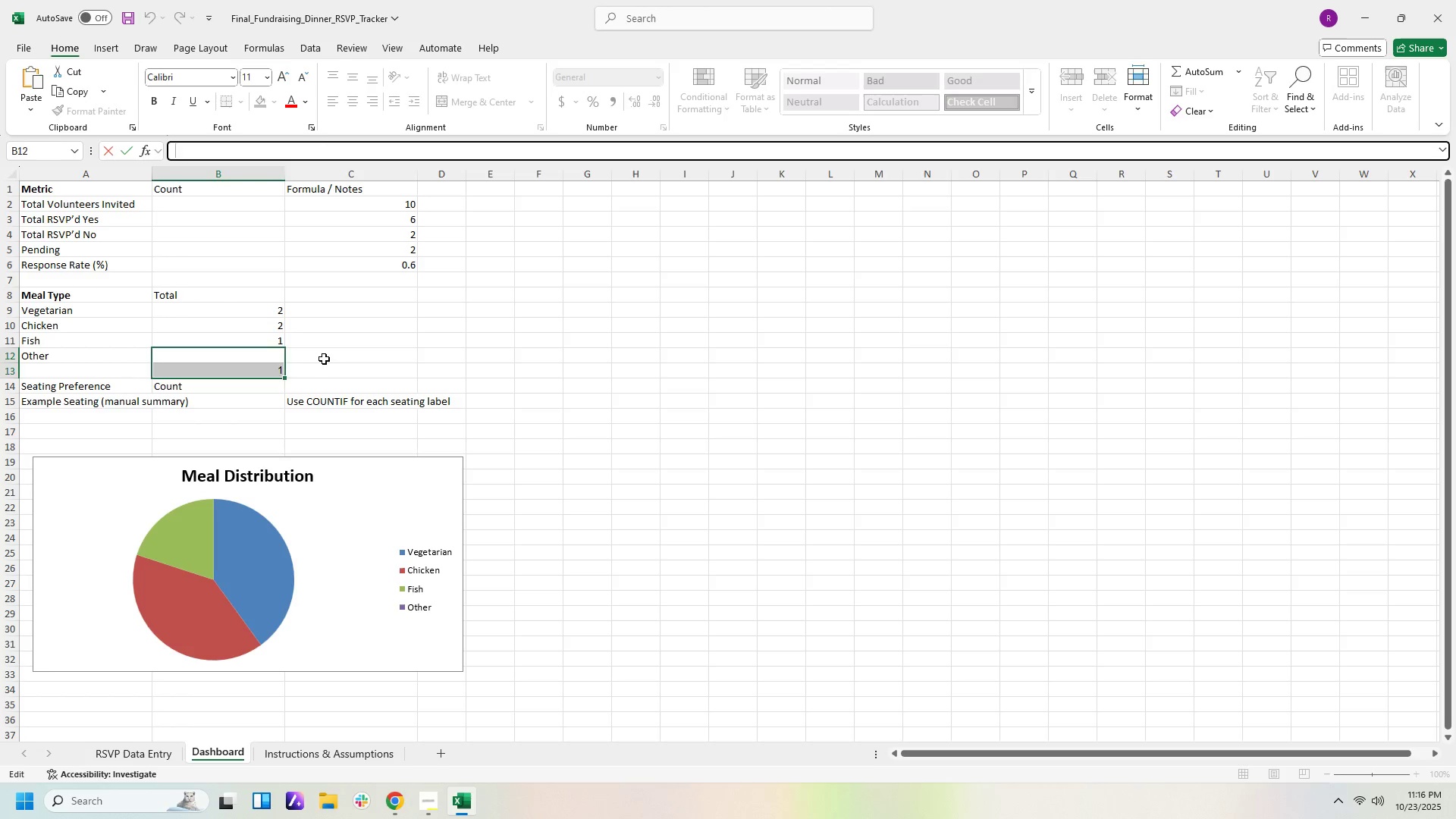 
left_click([324, 359])
 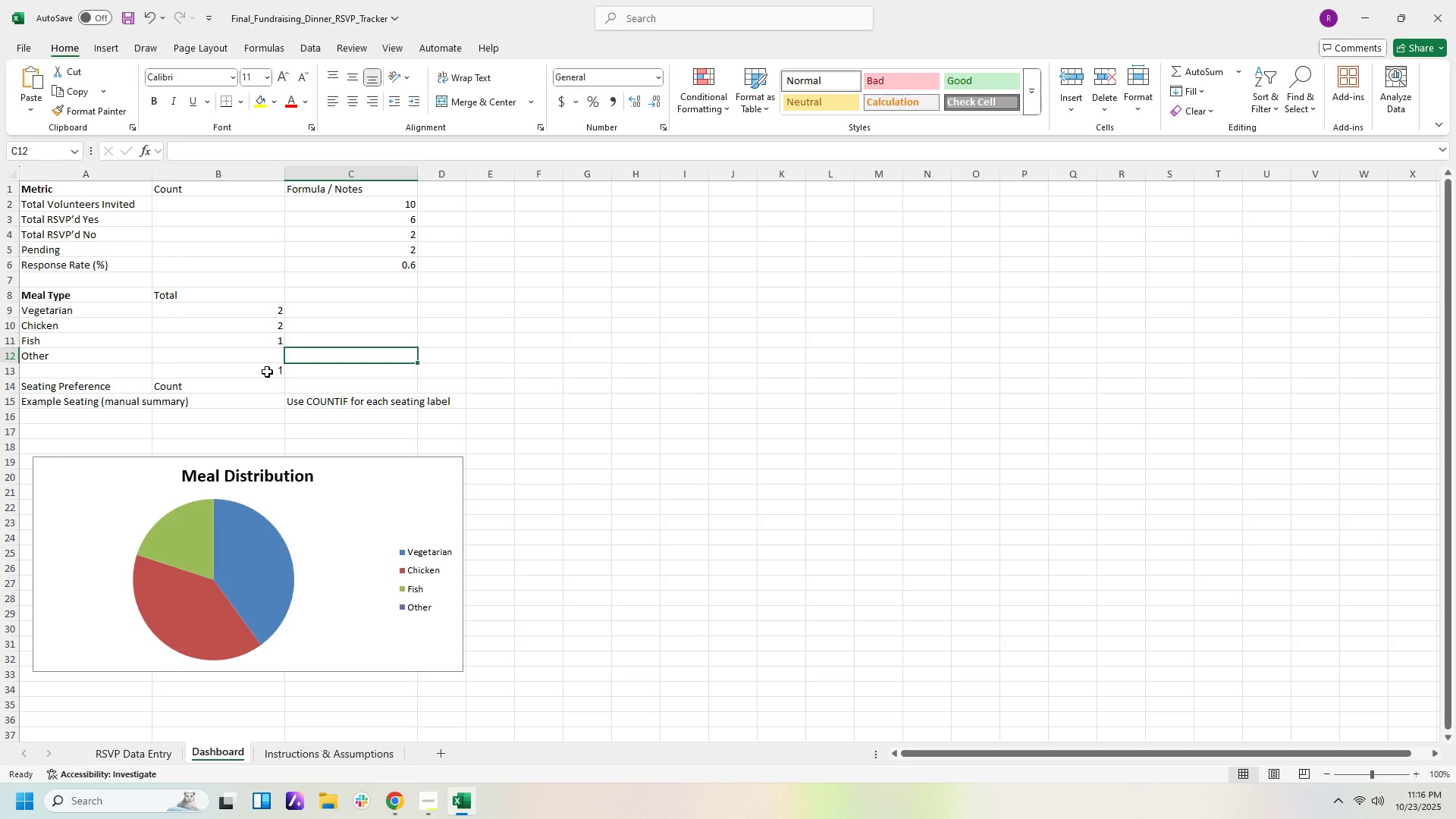 
left_click([267, 372])
 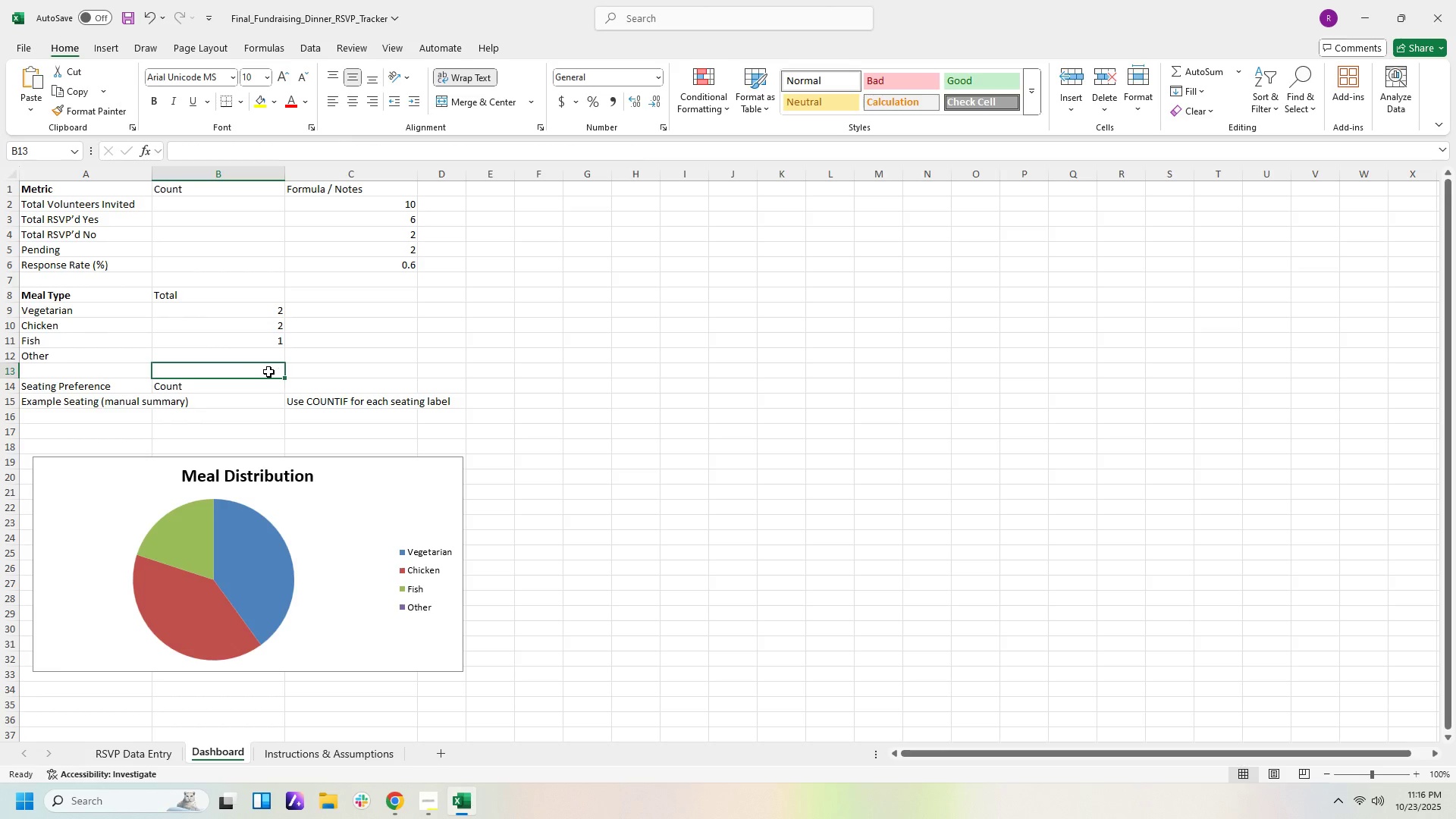 
key(Delete)
 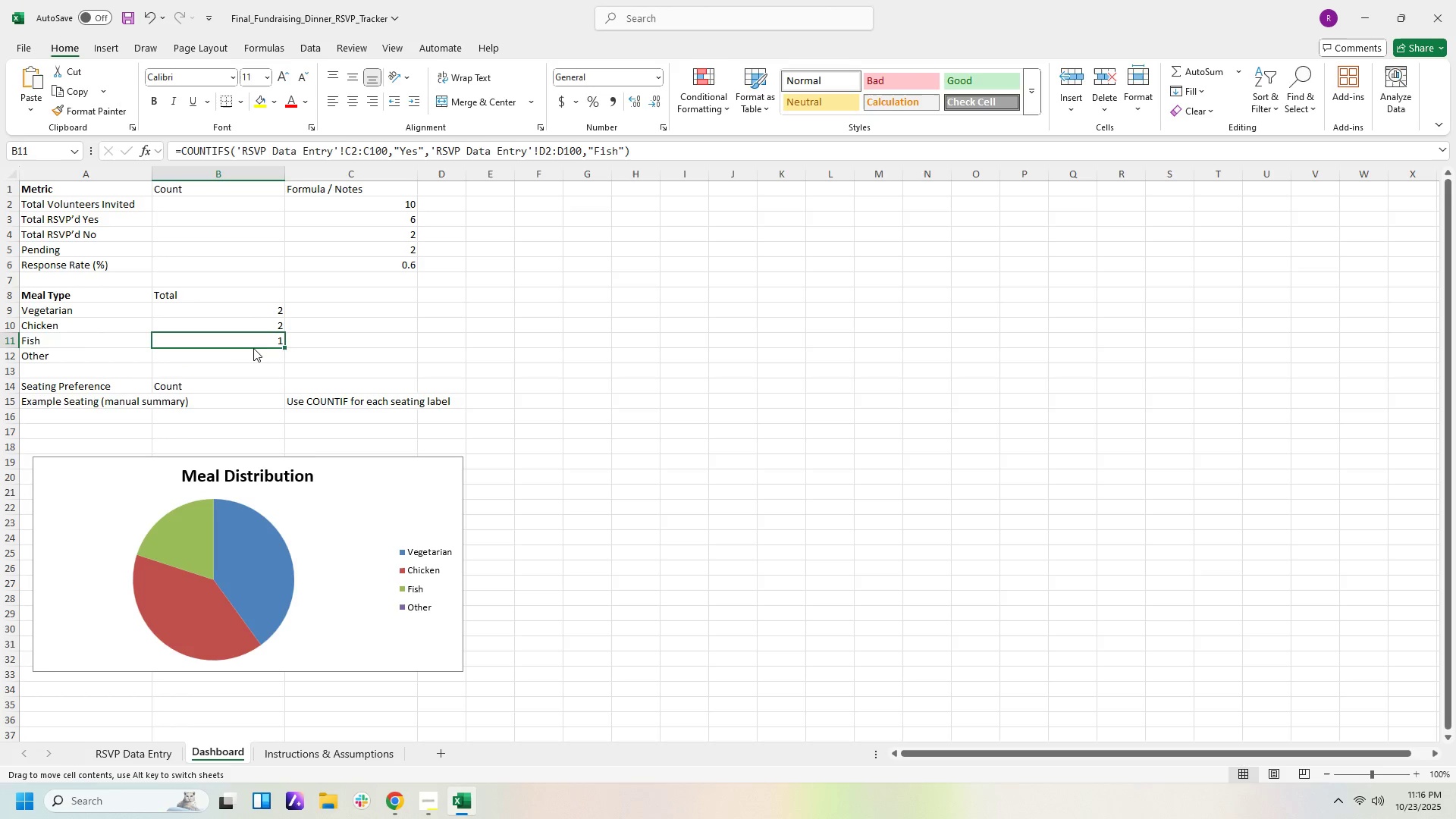 
double_click([258, 351])
 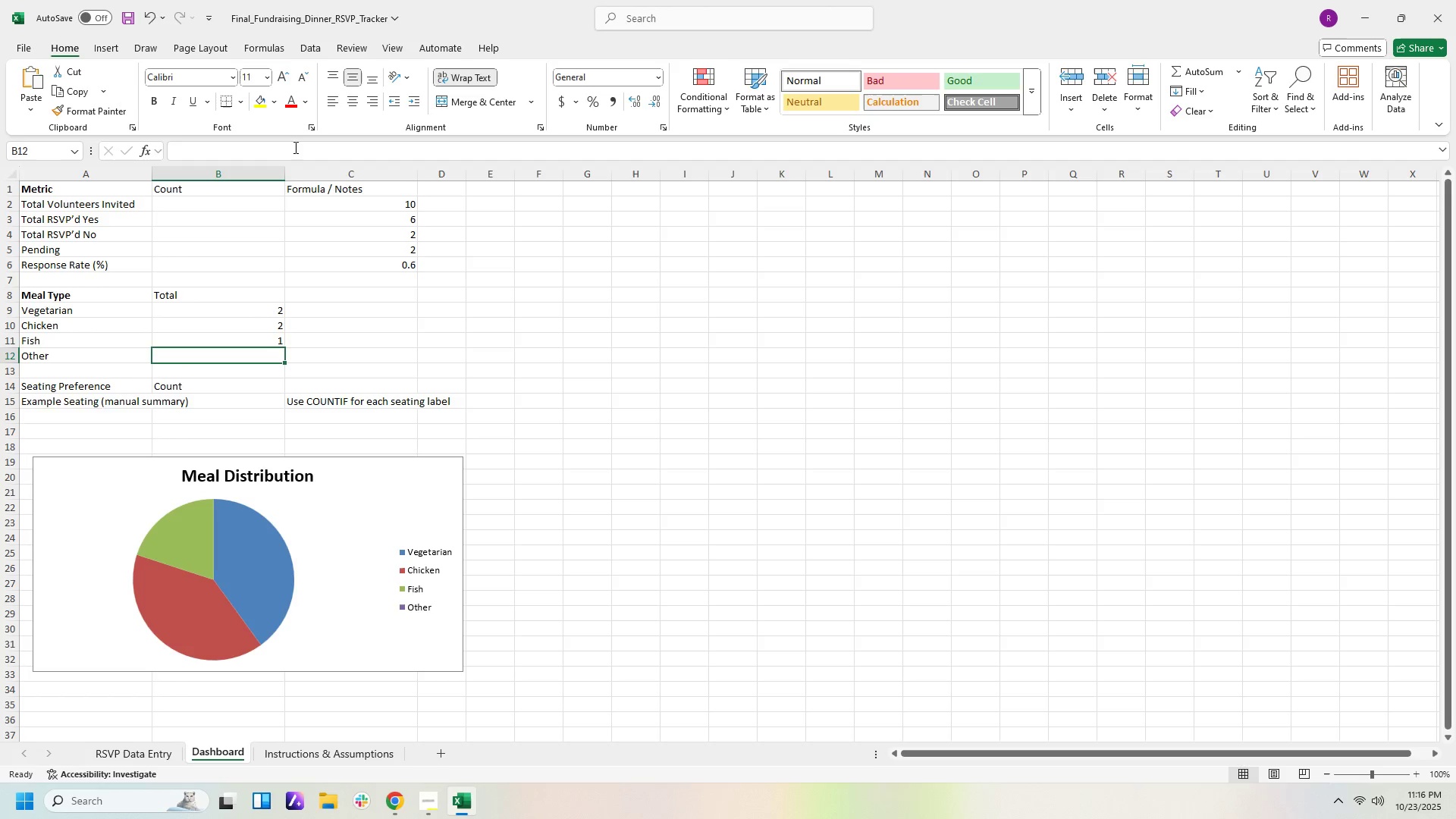 
left_click([294, 147])
 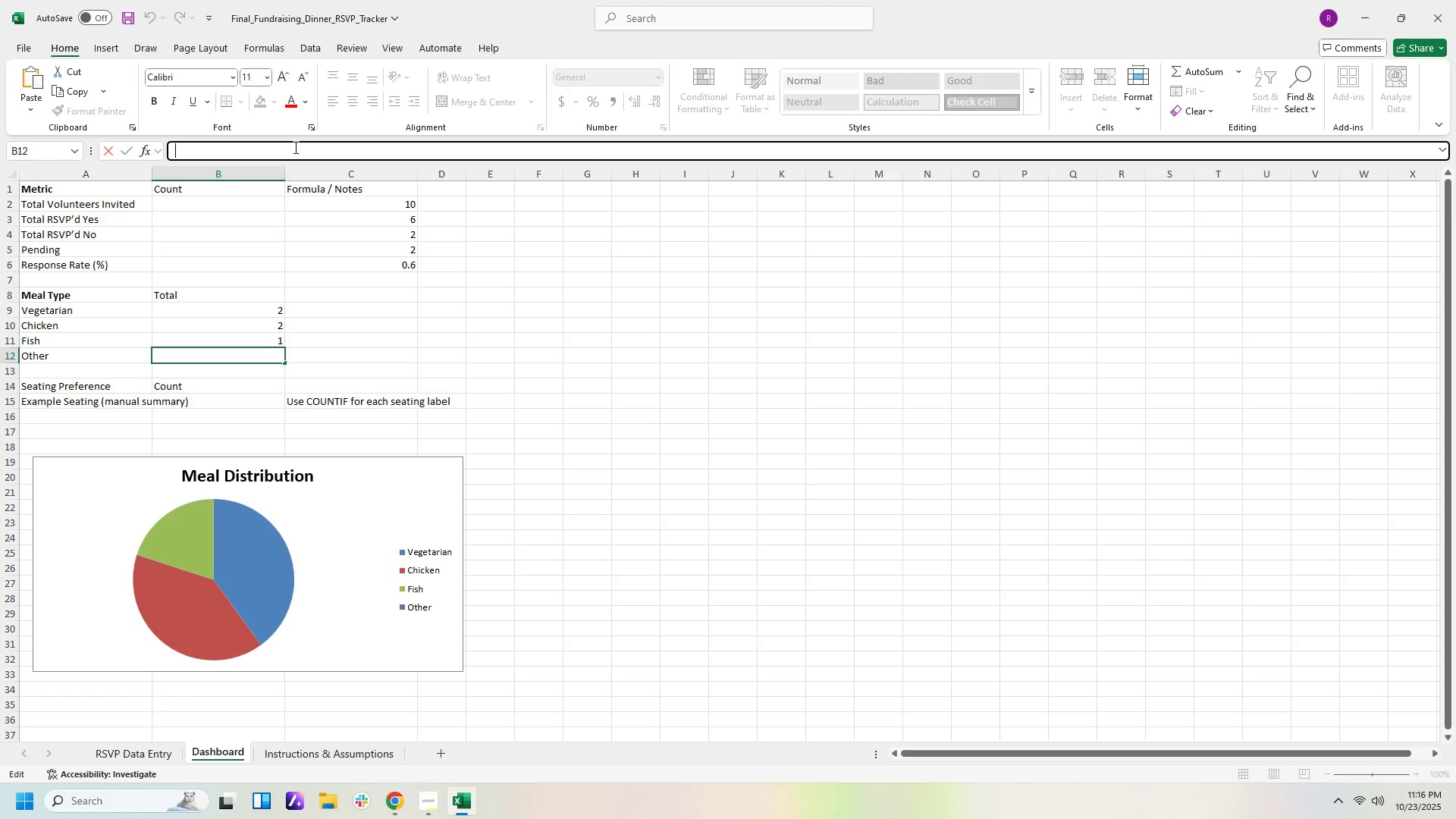 
key(Control+V)
 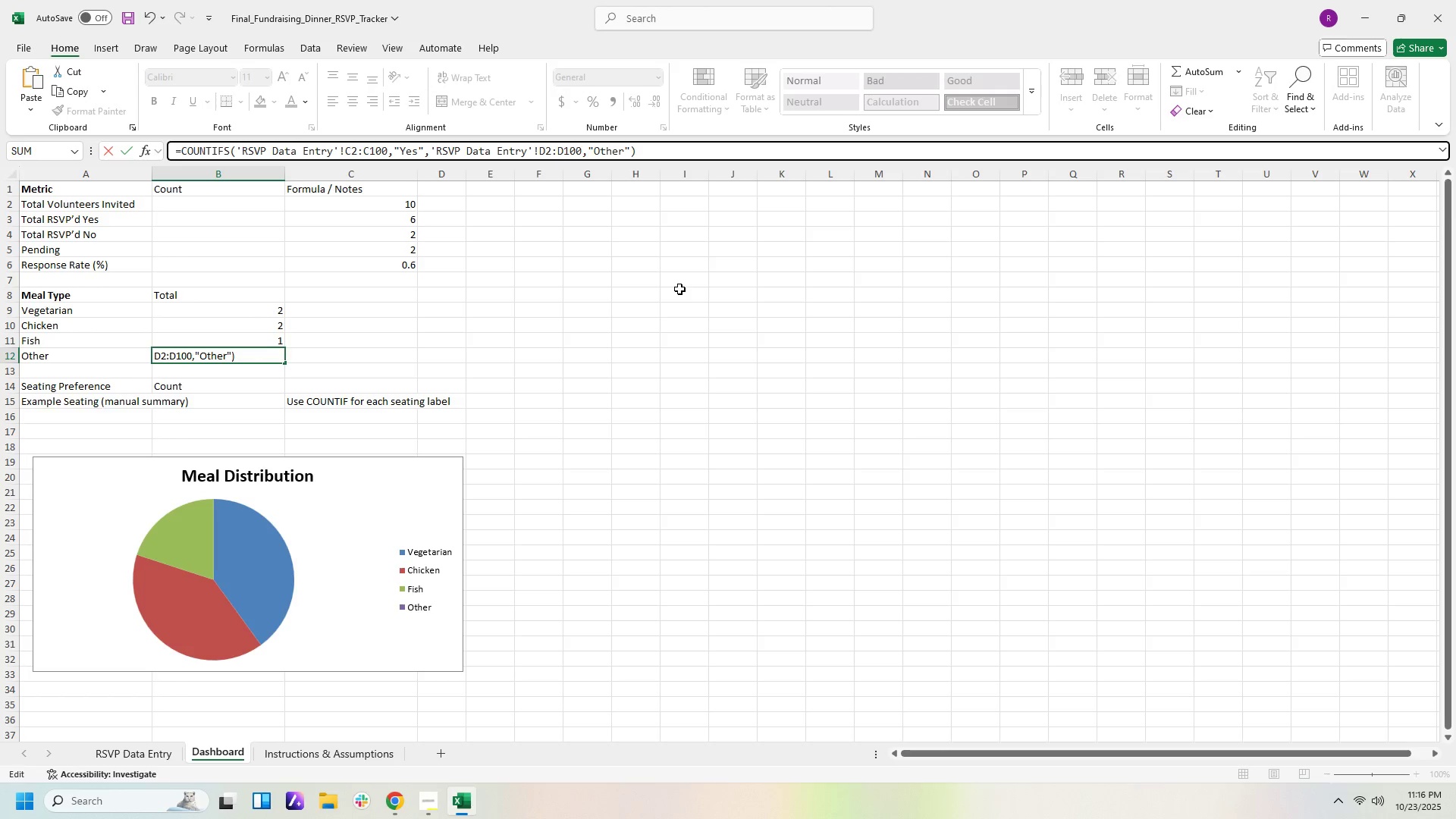 
key(NumpadEnter)
 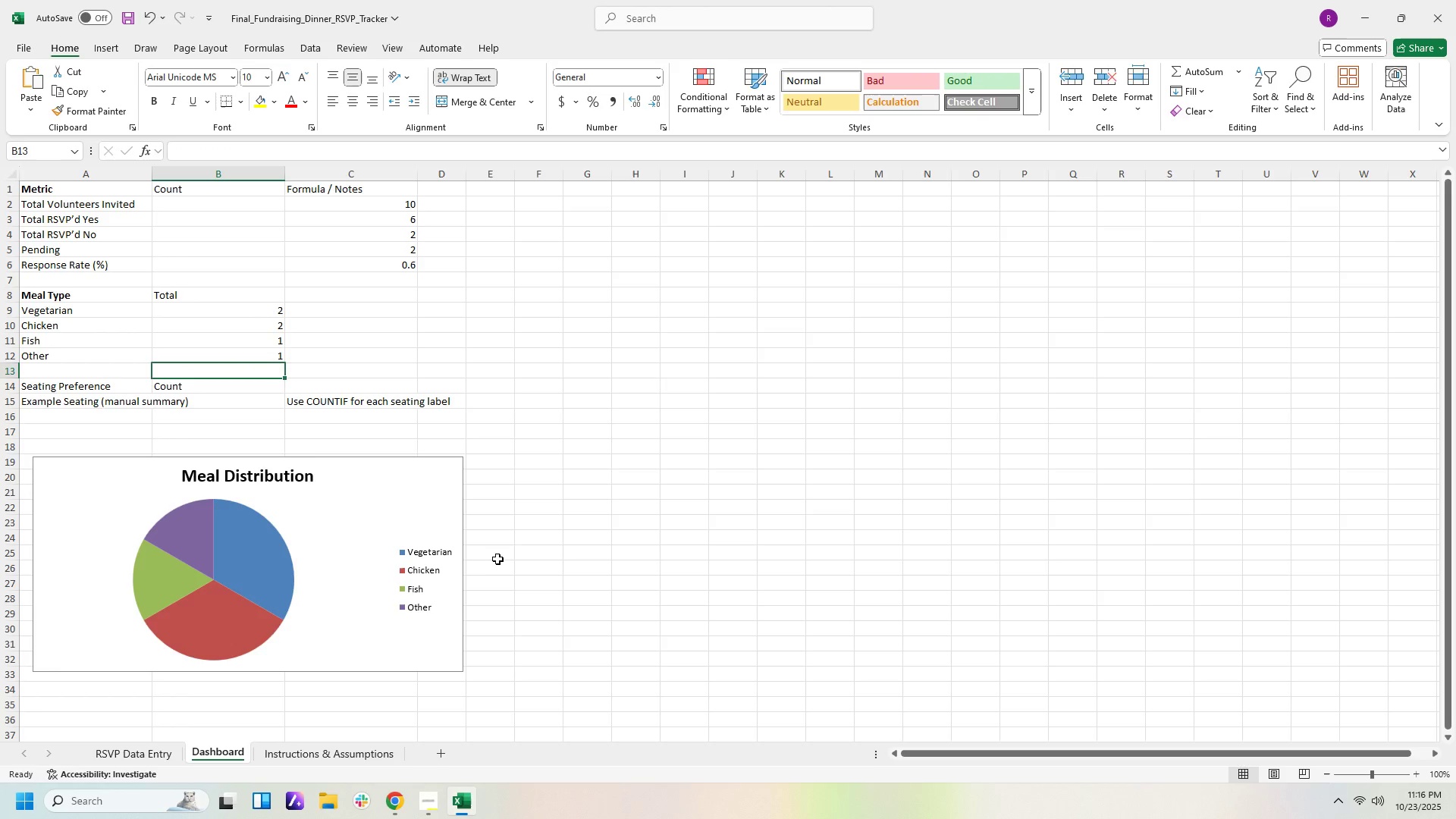 
right_click([410, 488])
 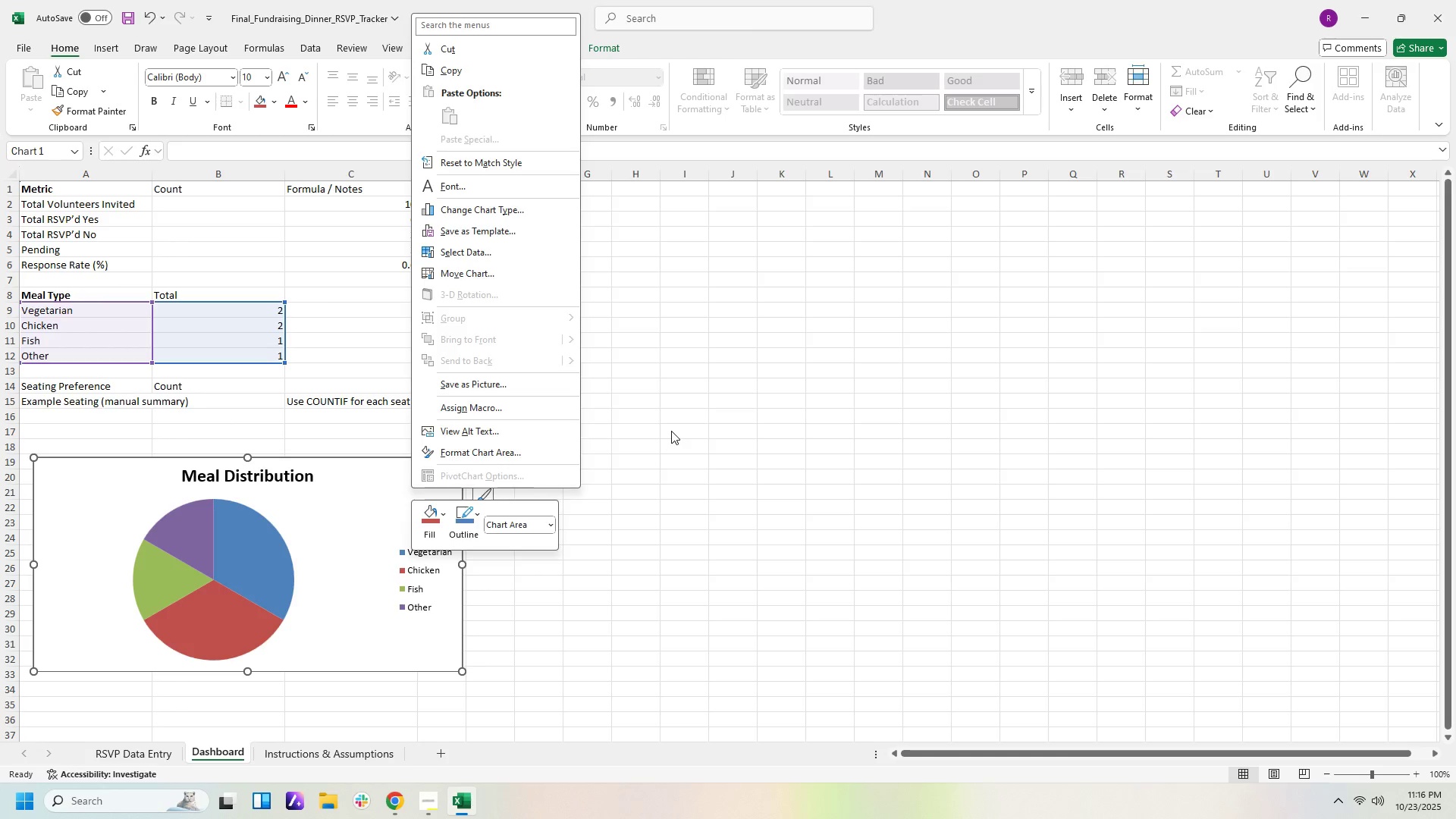 
left_click([671, 431])
 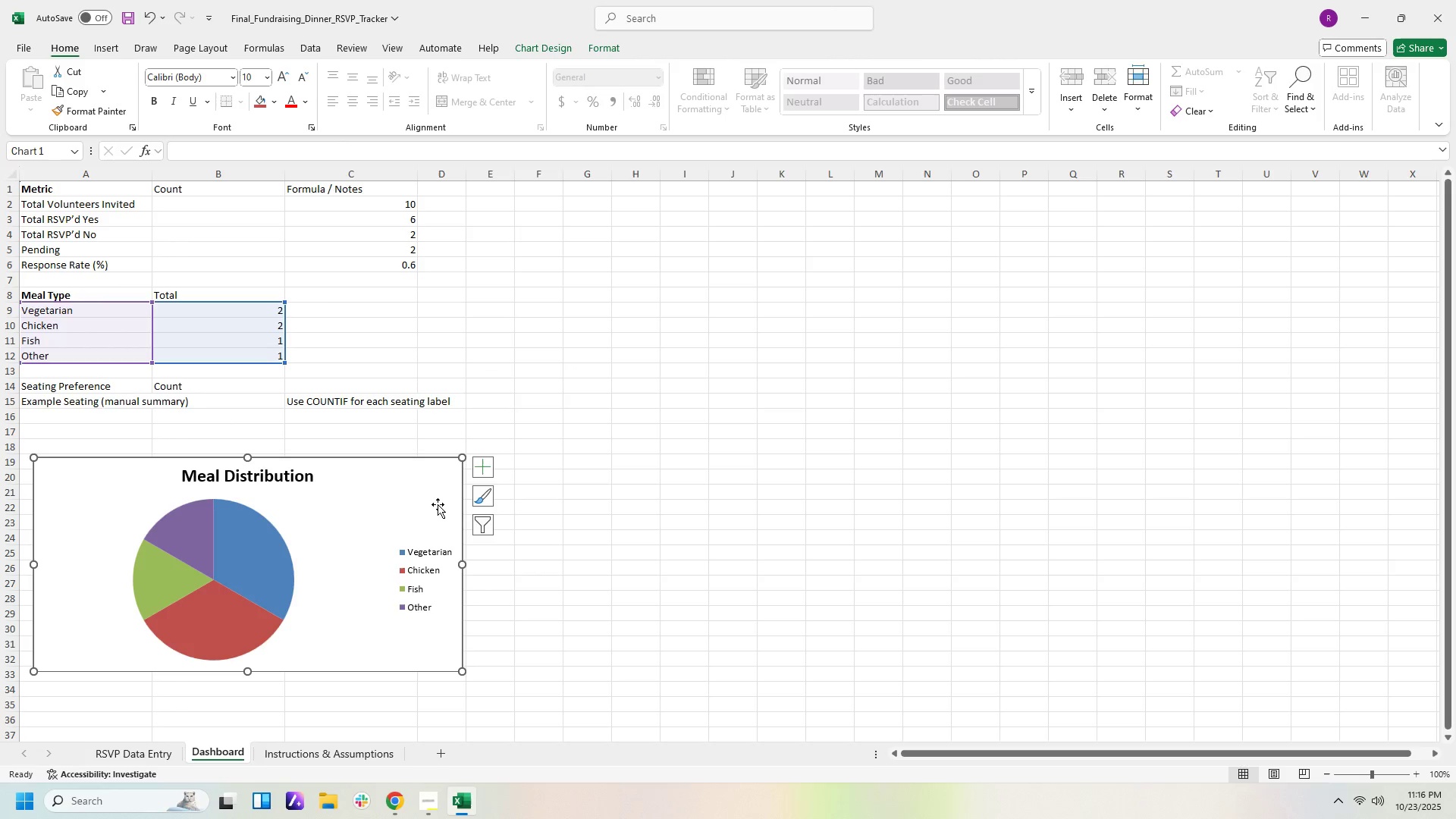 
left_click([438, 504])
 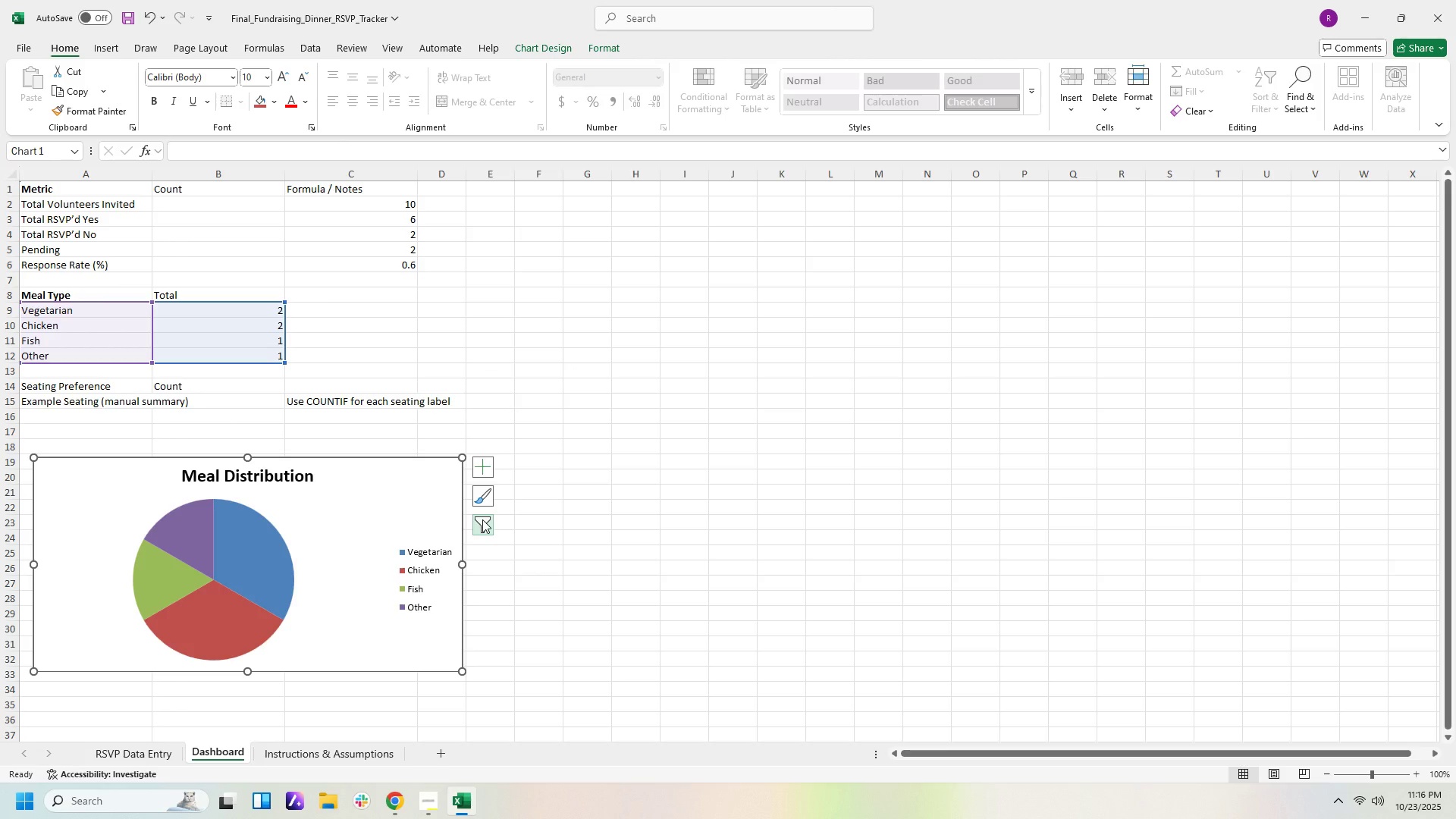 
left_click([483, 501])
 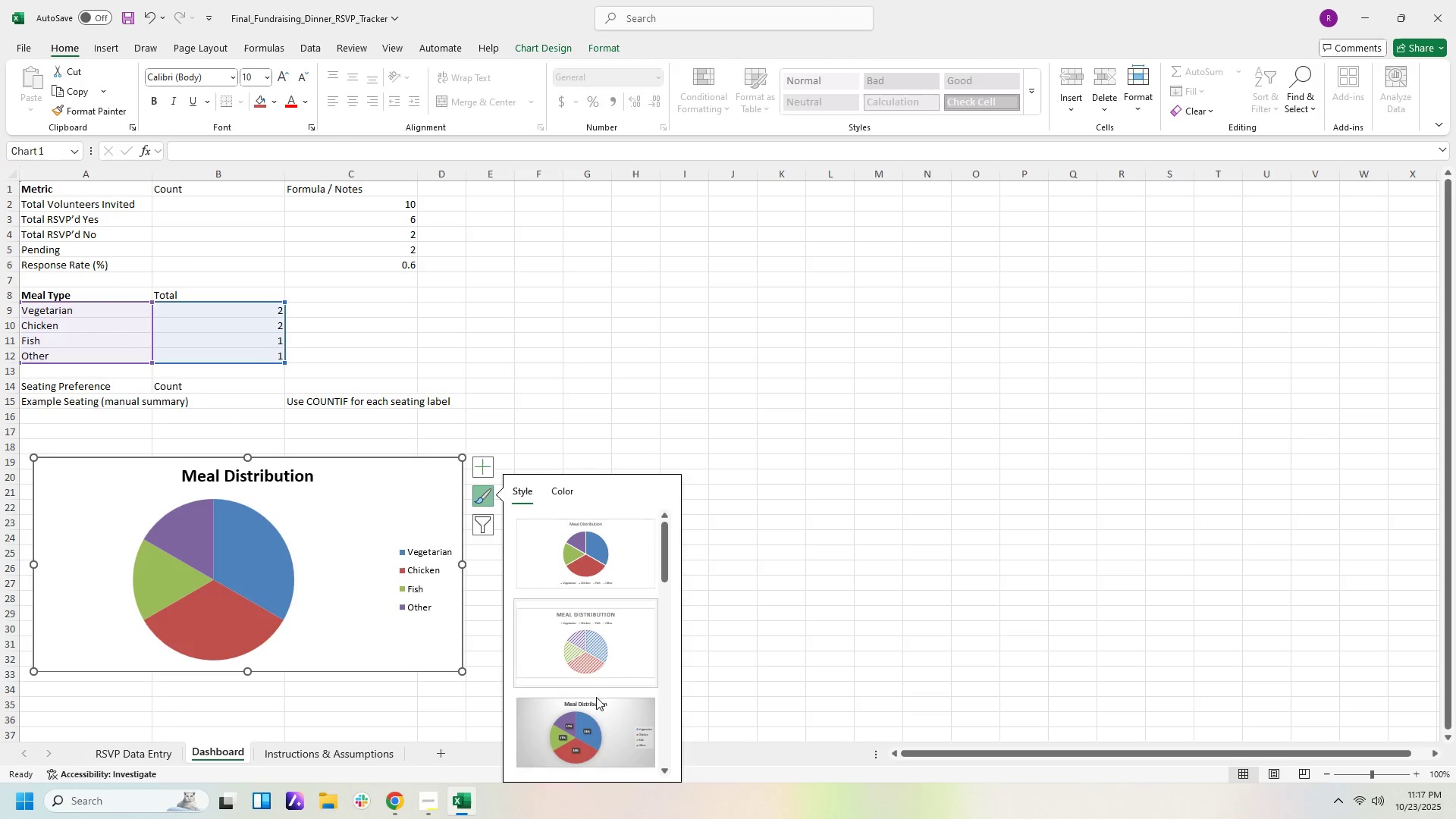 
left_click([597, 727])
 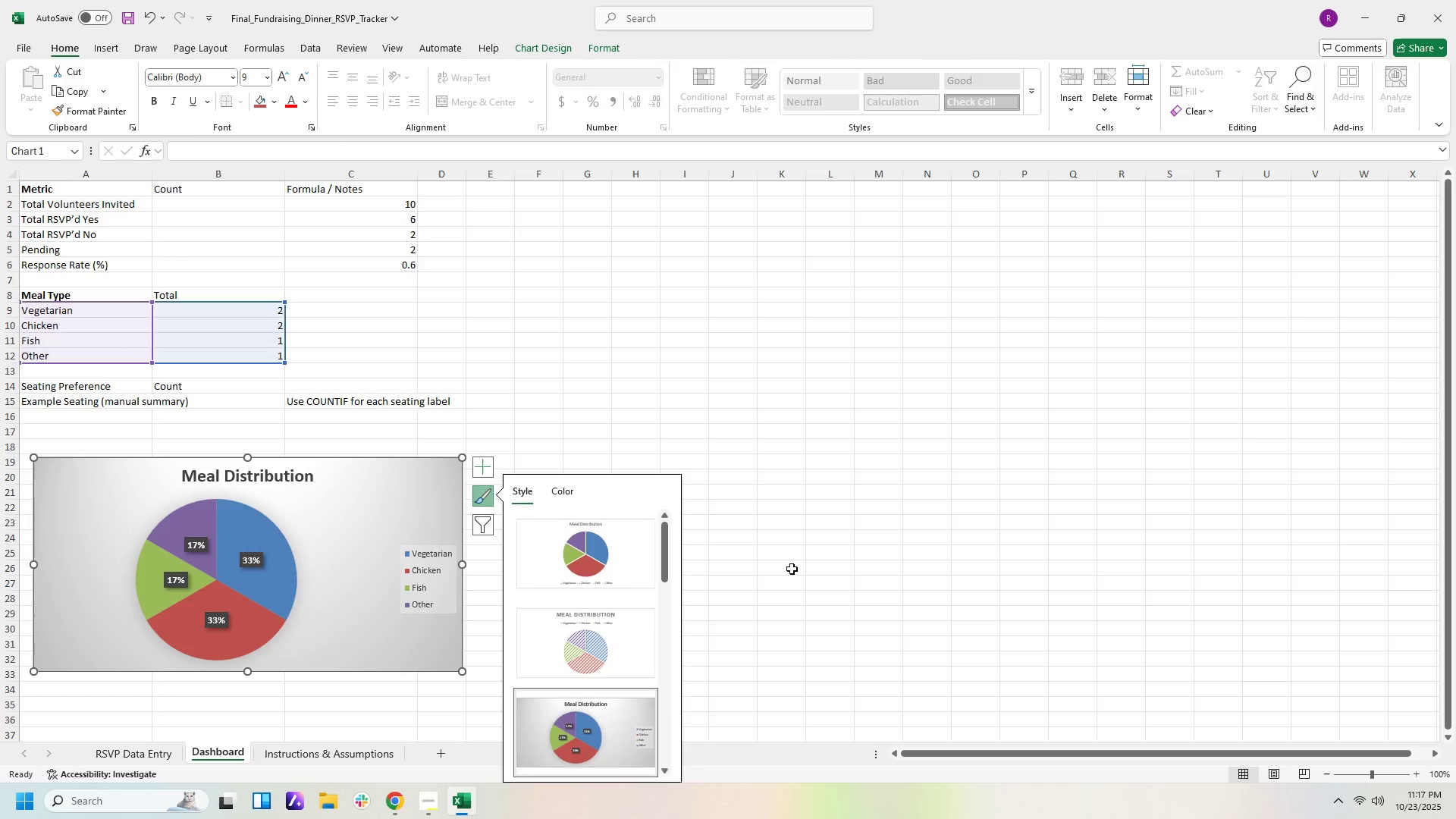 
left_click([792, 569])
 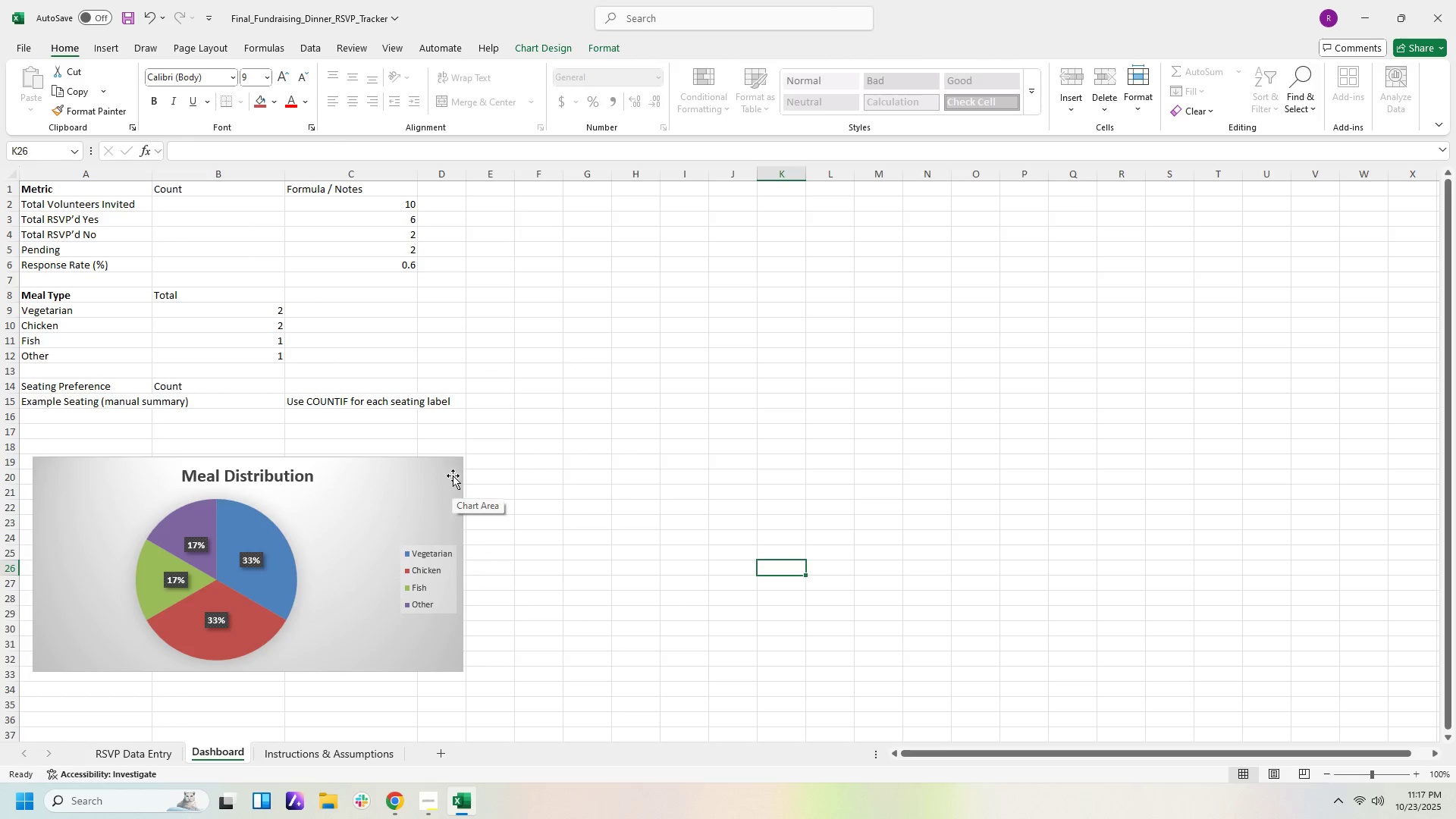 
left_click([449, 465])
 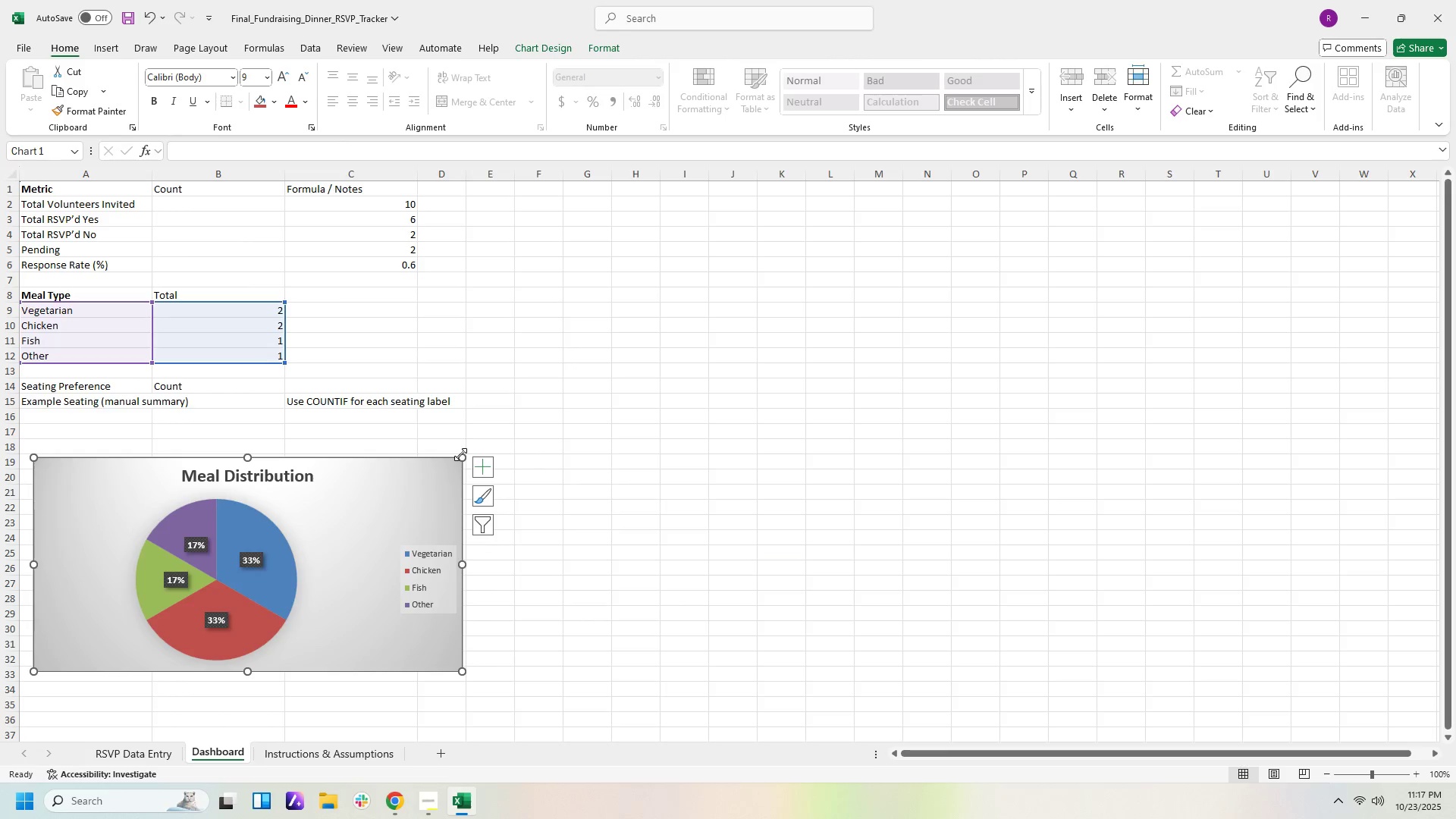 
left_click_drag(start_coordinate=[460, 454], to_coordinate=[358, 462])
 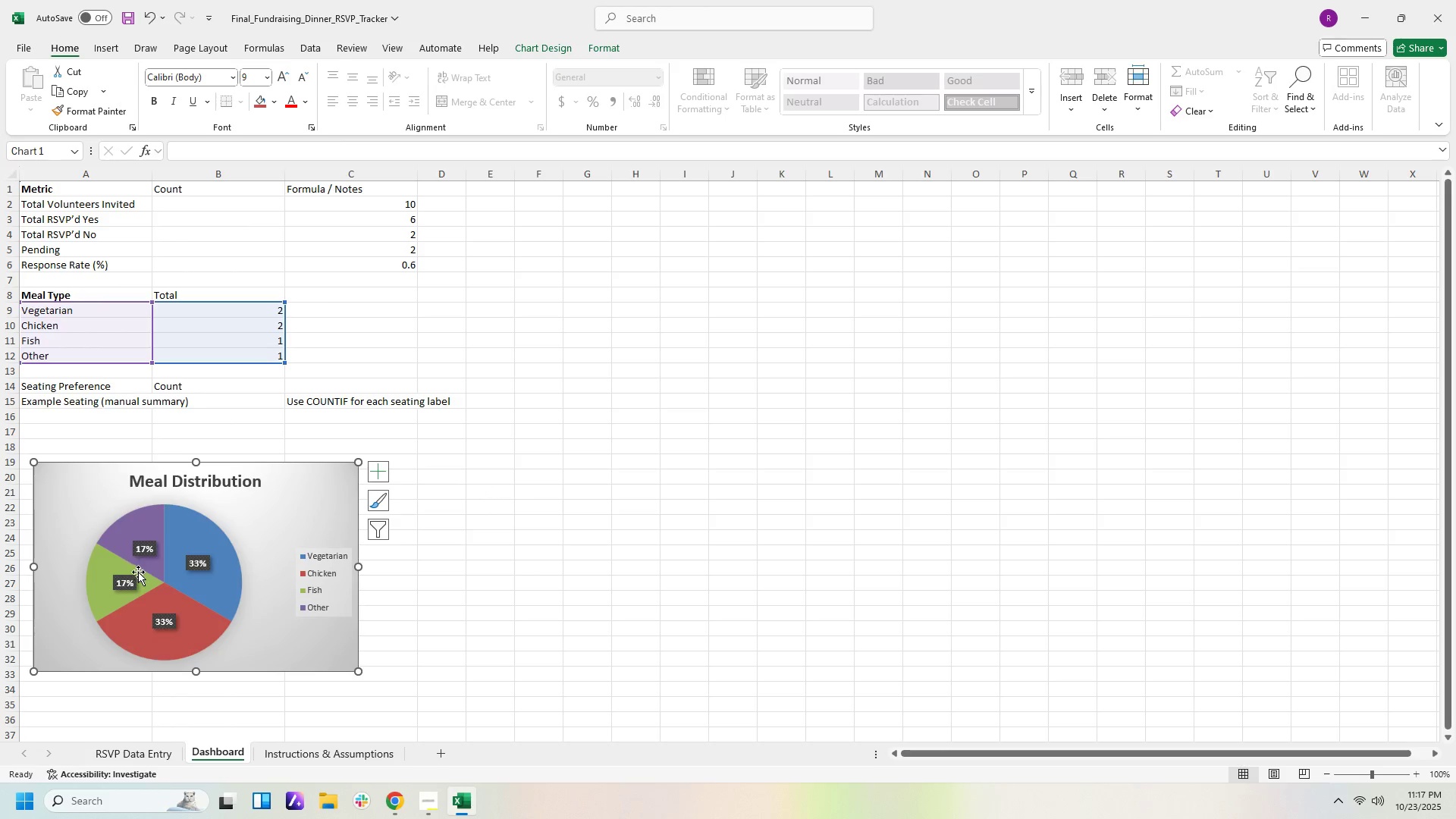 
left_click_drag(start_coordinate=[169, 545], to_coordinate=[171, 553])
 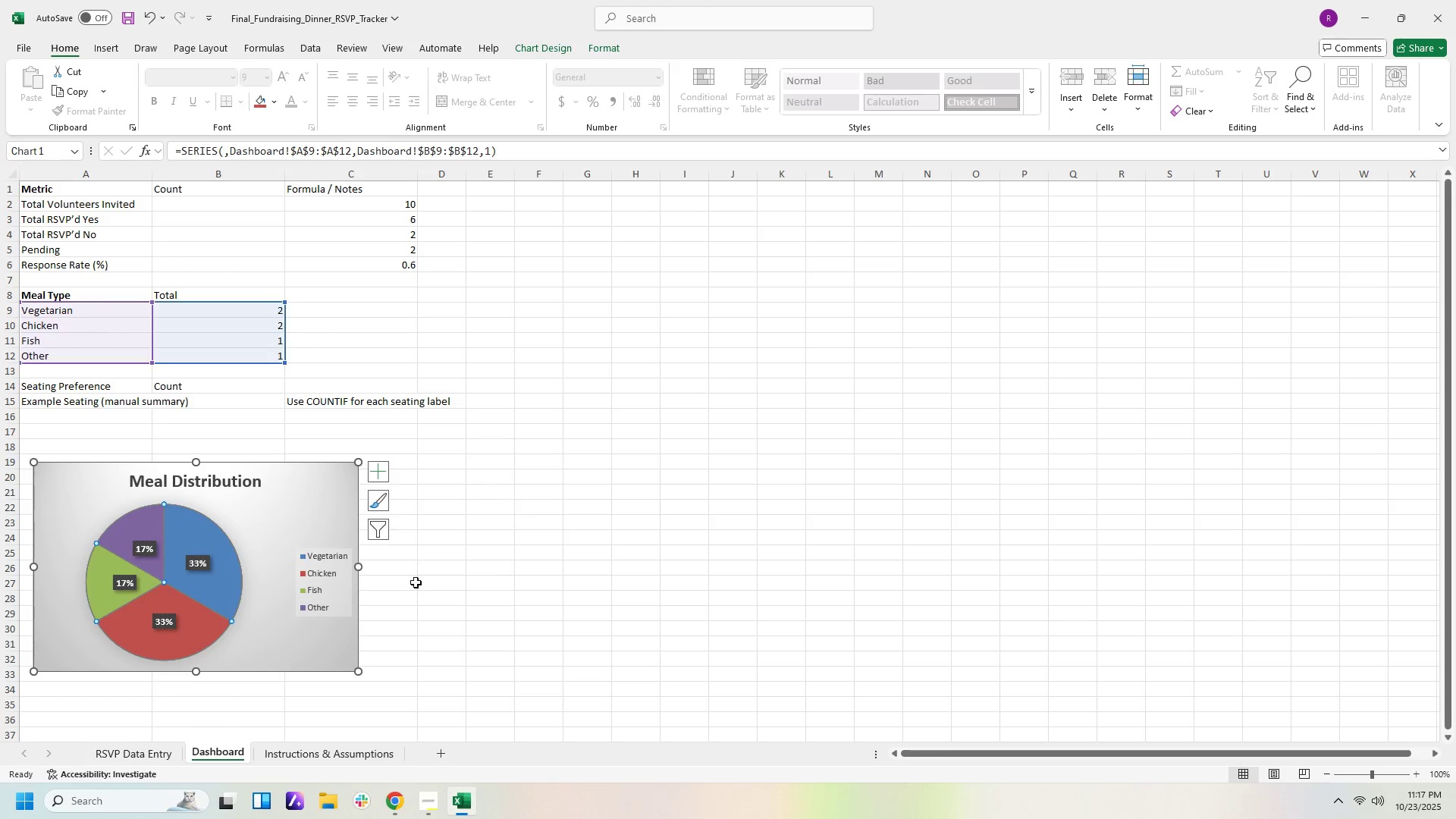 
left_click([416, 582])
 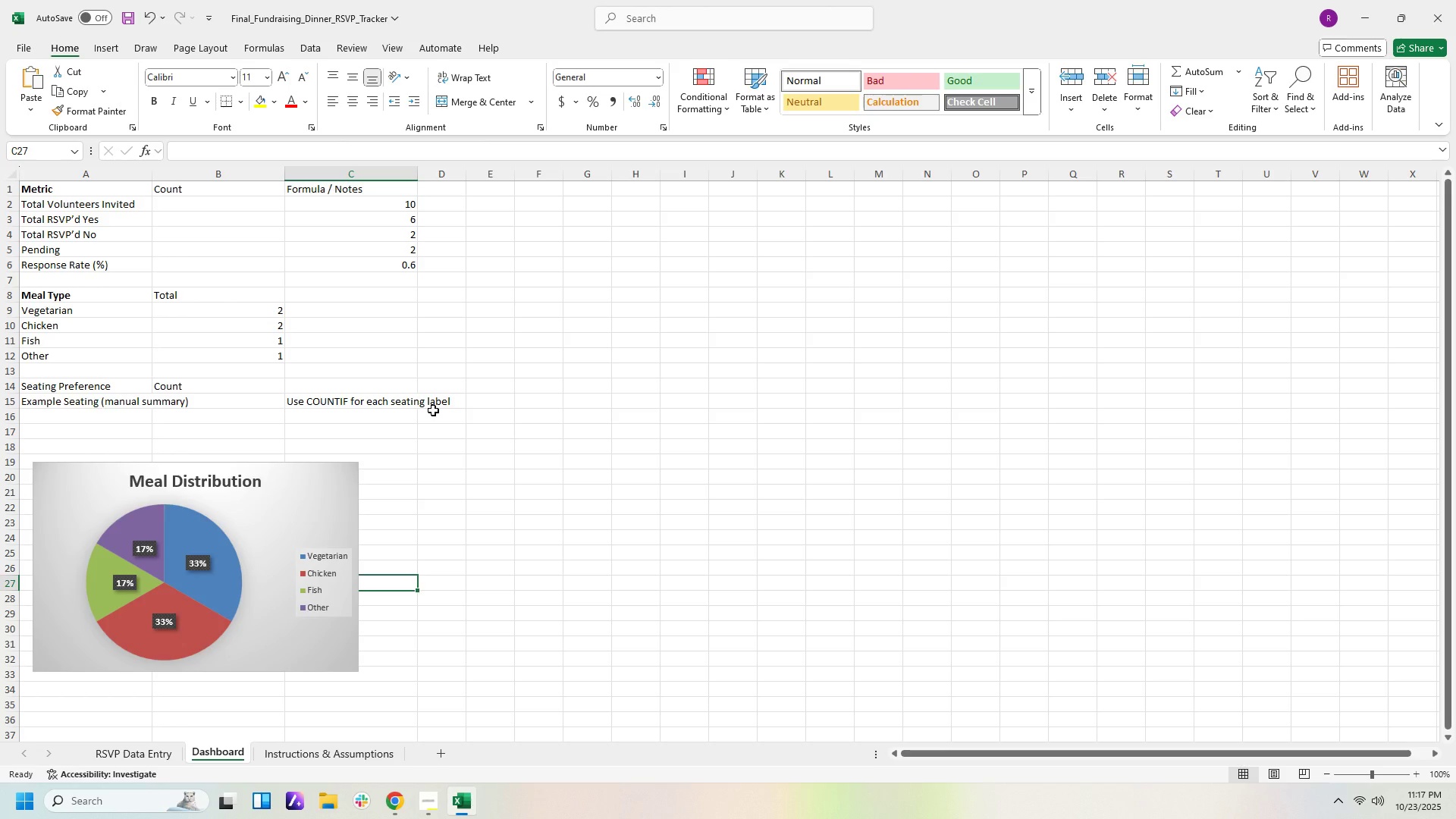 
wait(14.18)
 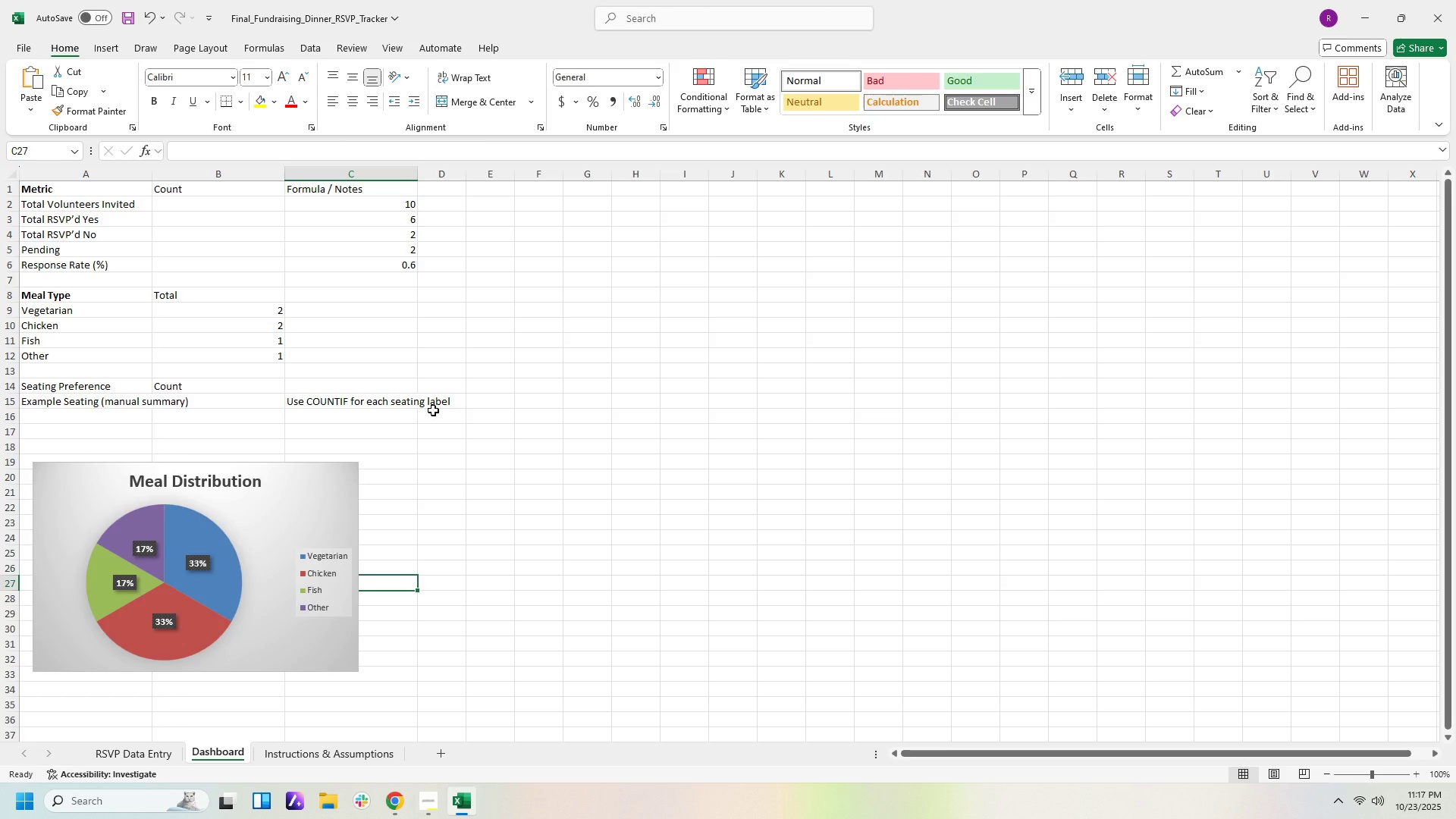 
scroll: coordinate [523, 648], scroll_direction: up, amount: 6.0
 